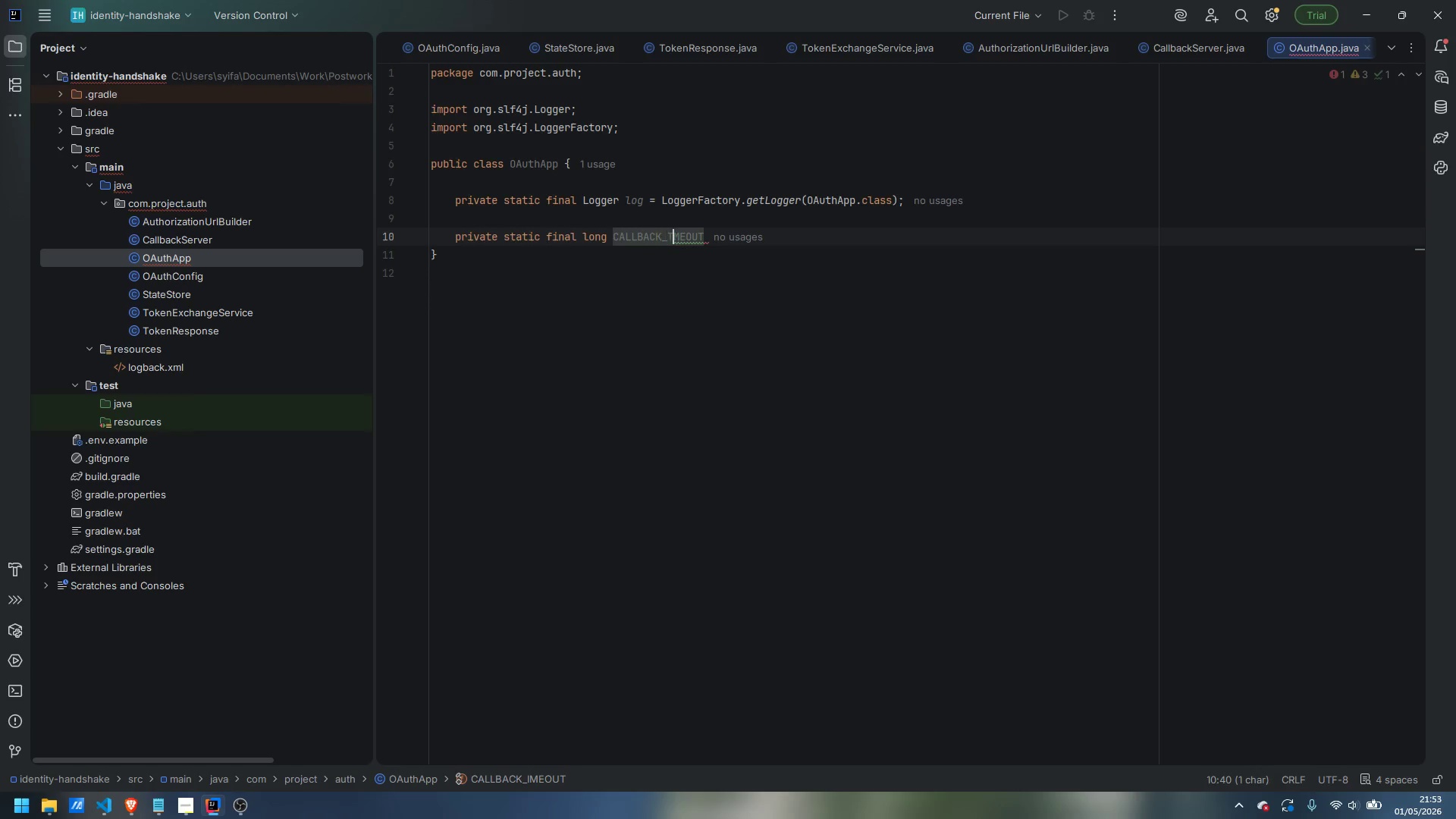 
type(TI)
 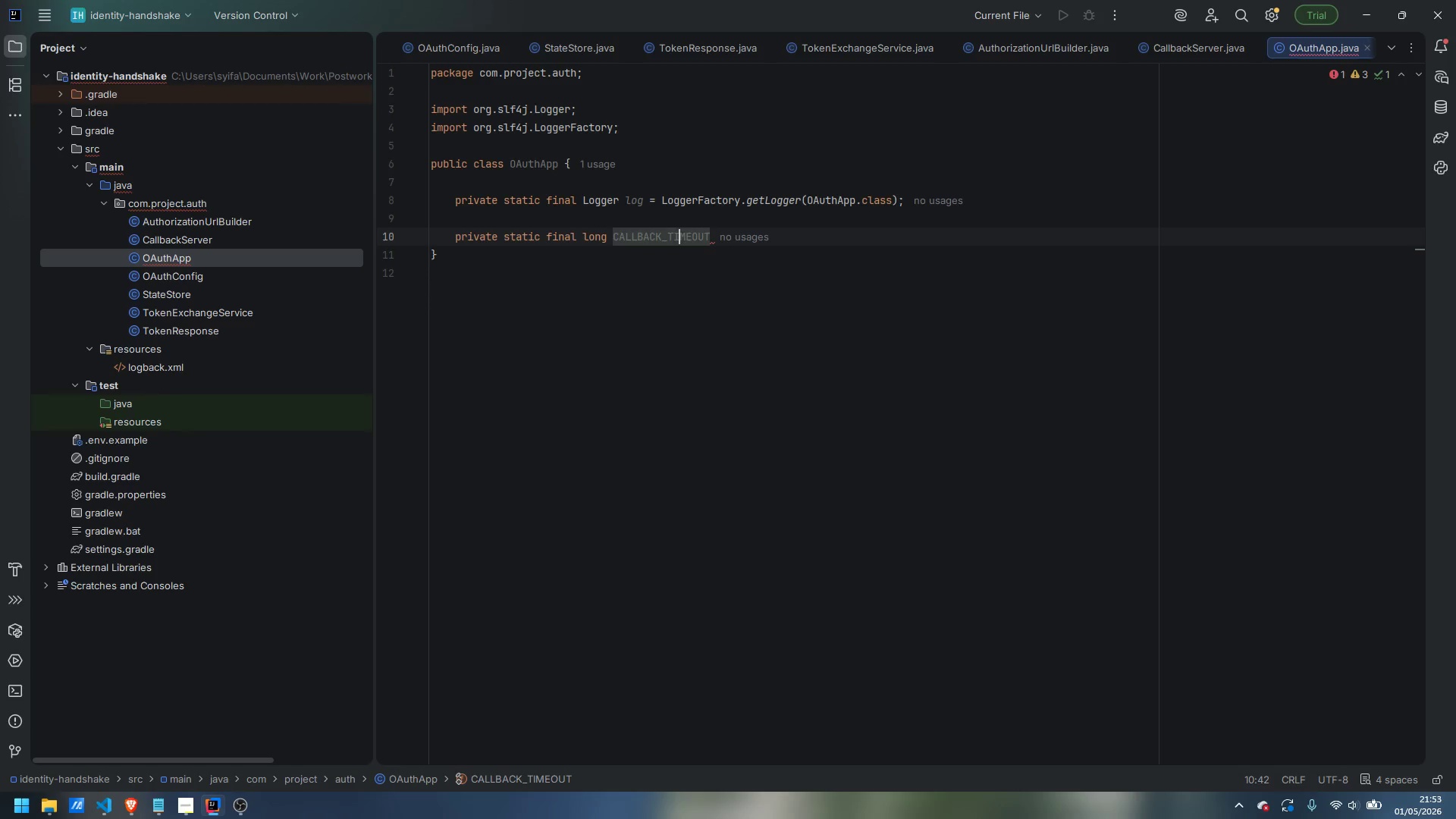 
key(Control+ControlLeft)
 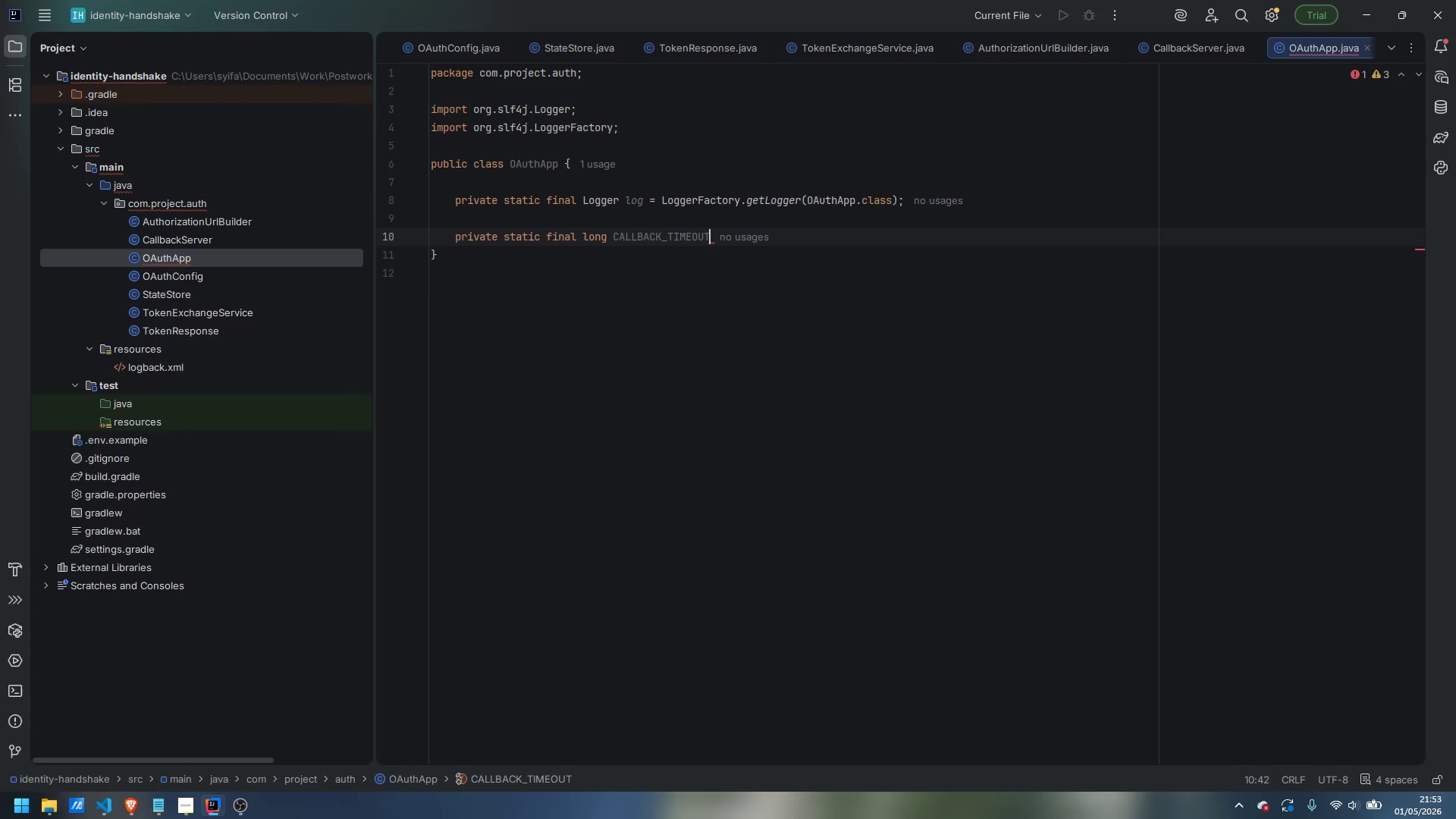 
key(Control+ArrowRight)
 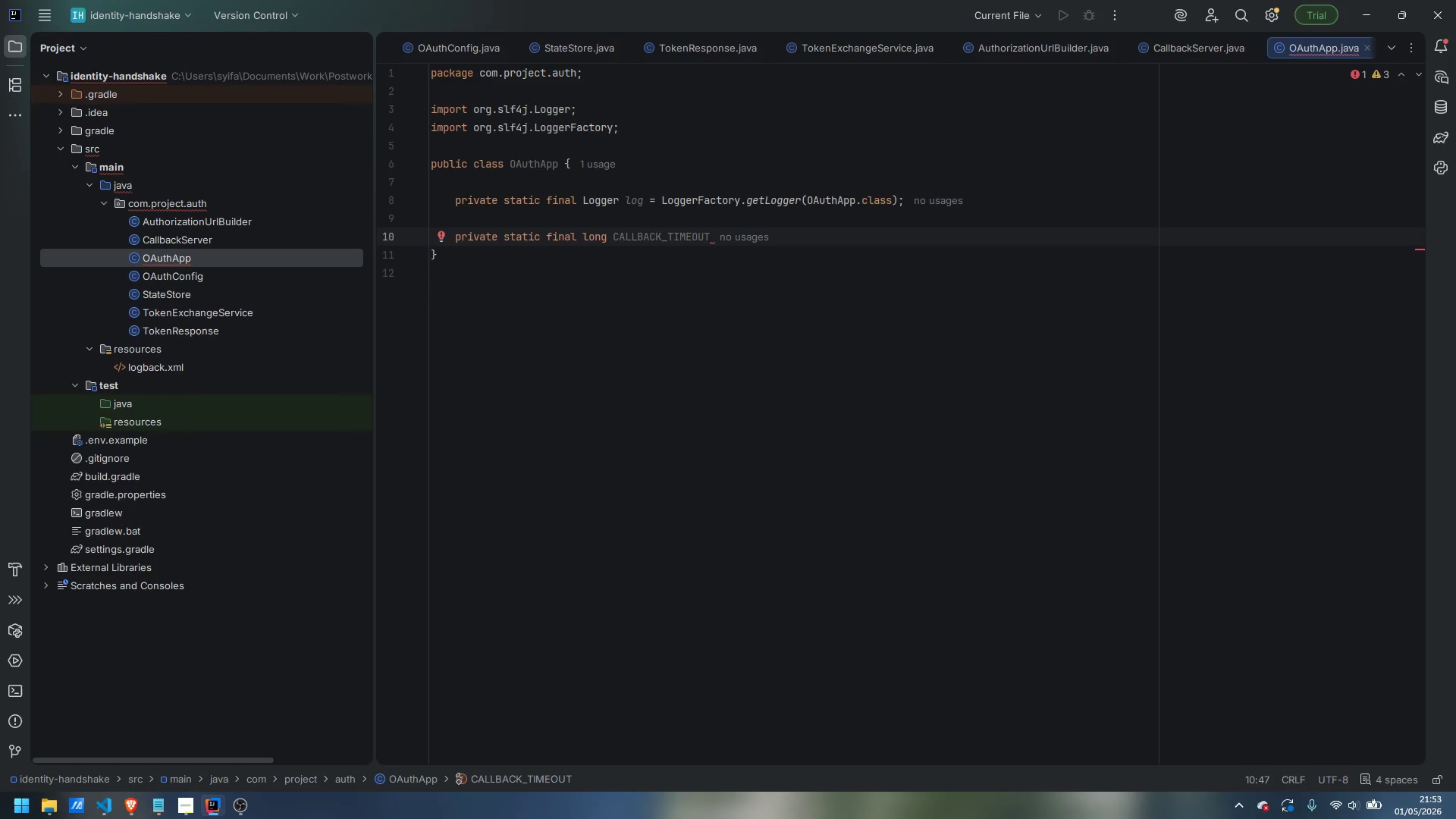 
type(_SECONDS = 120;)
 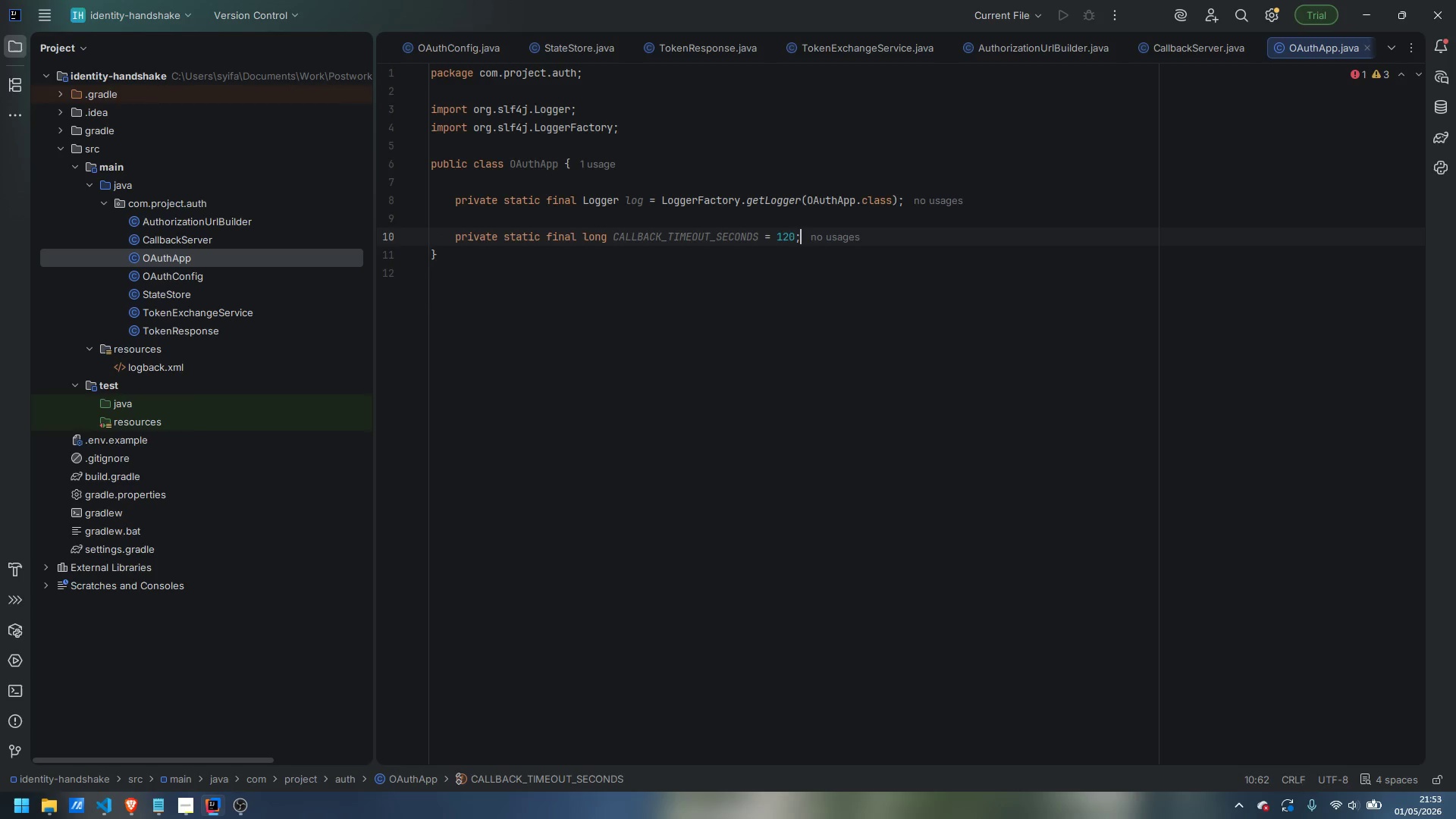 
key(Enter)
 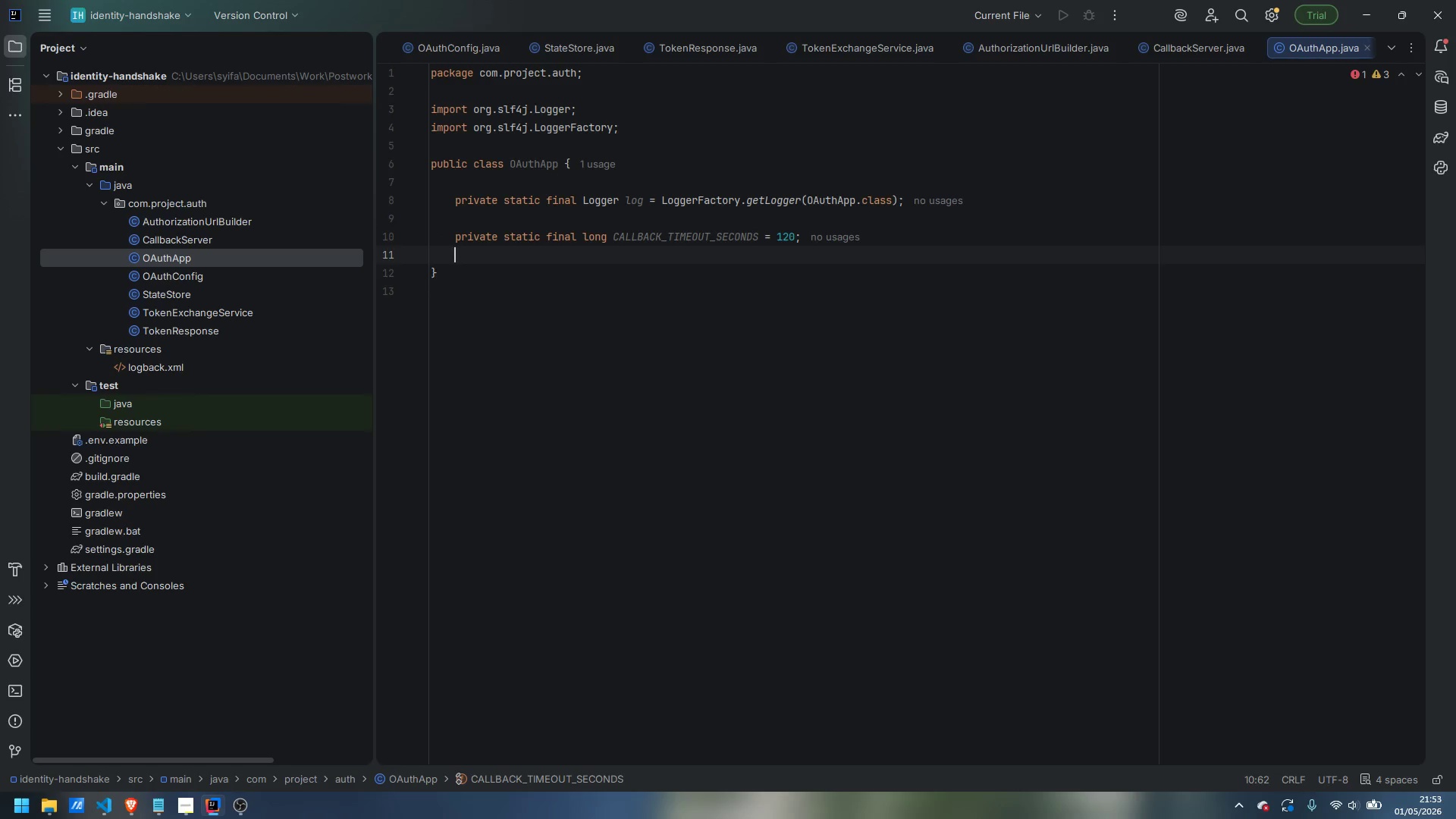 
key(Enter)
 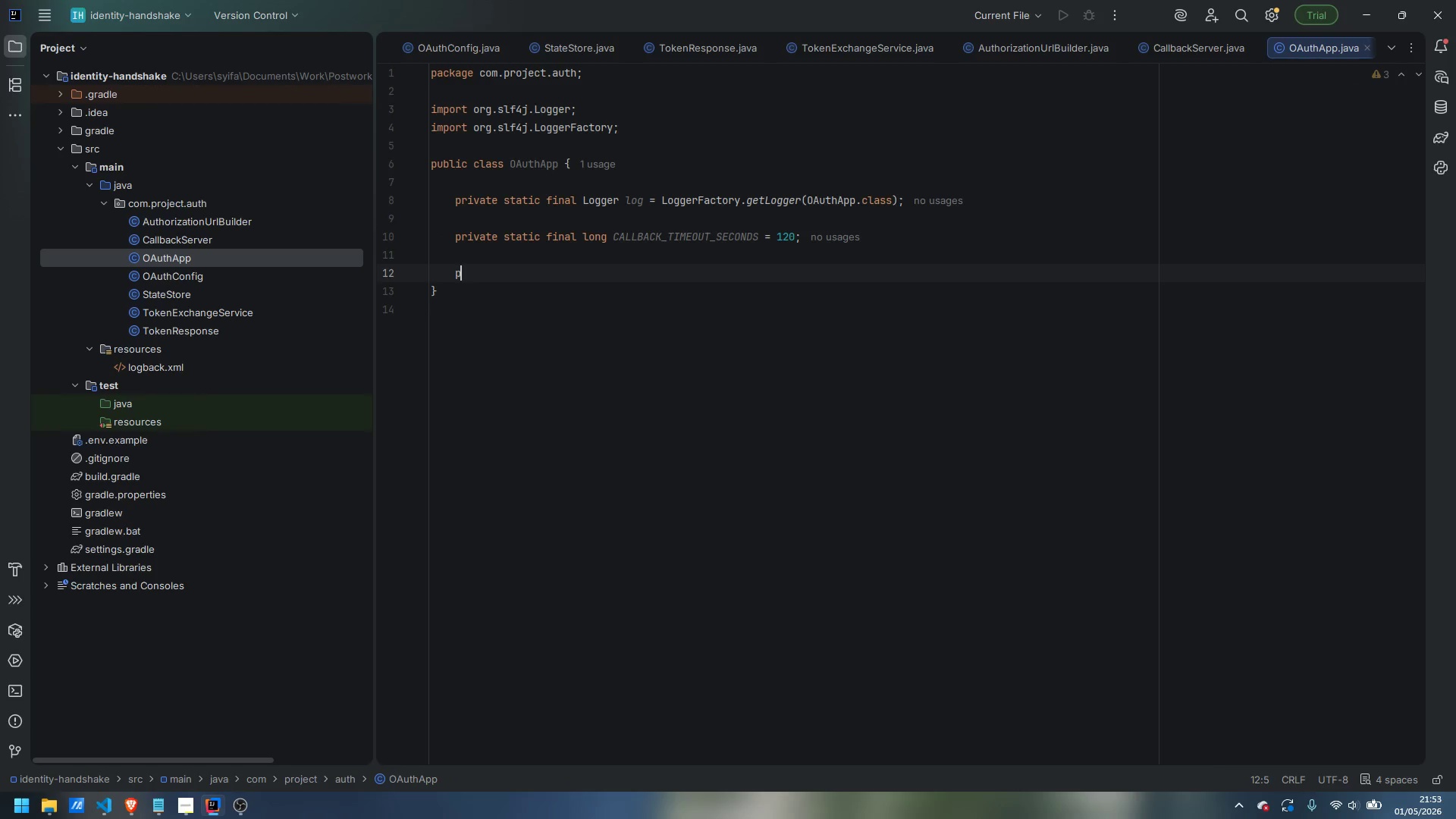 
type(public static final )
 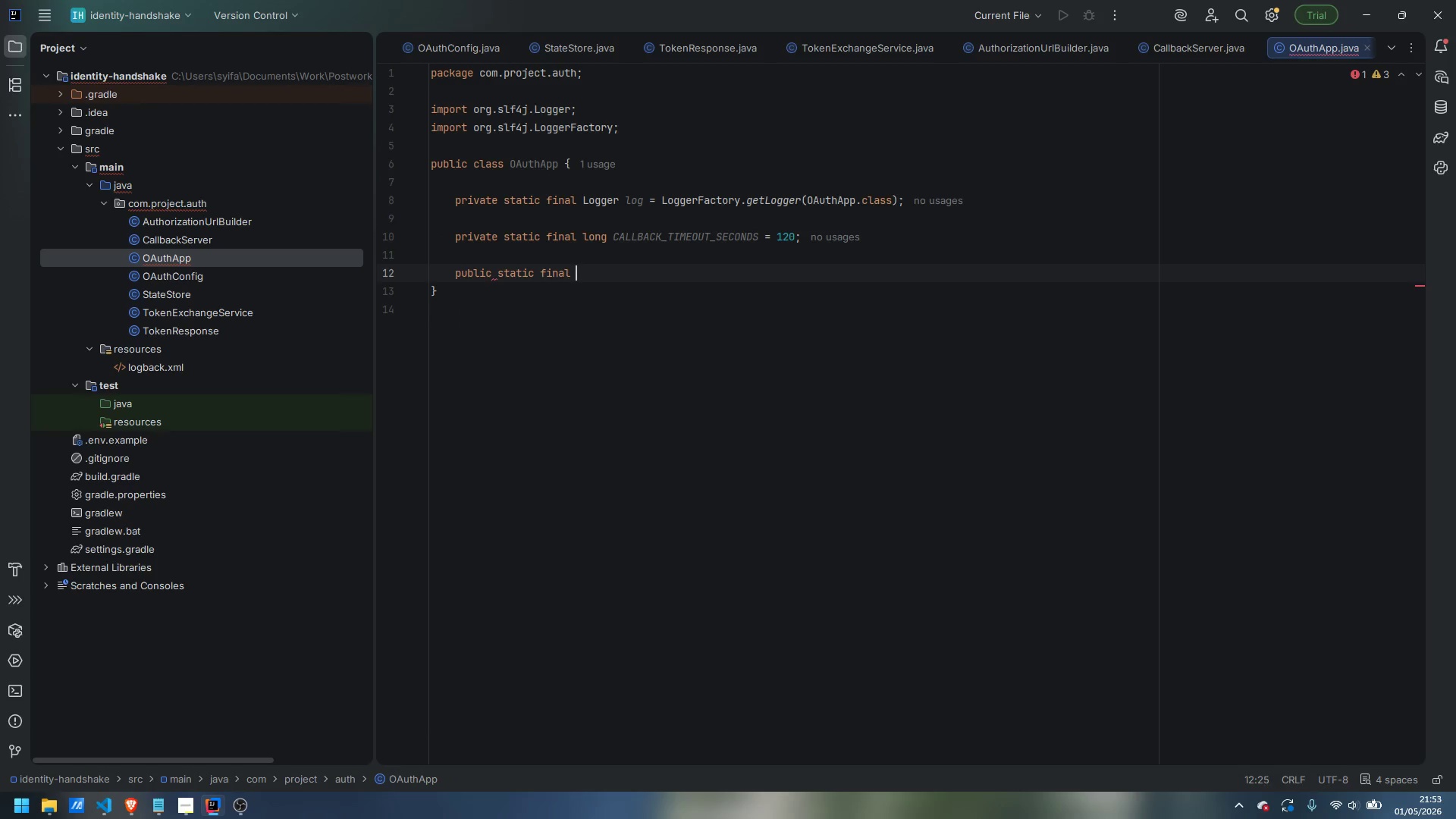 
hold_key(key=ShiftLeft, duration=0.55)
 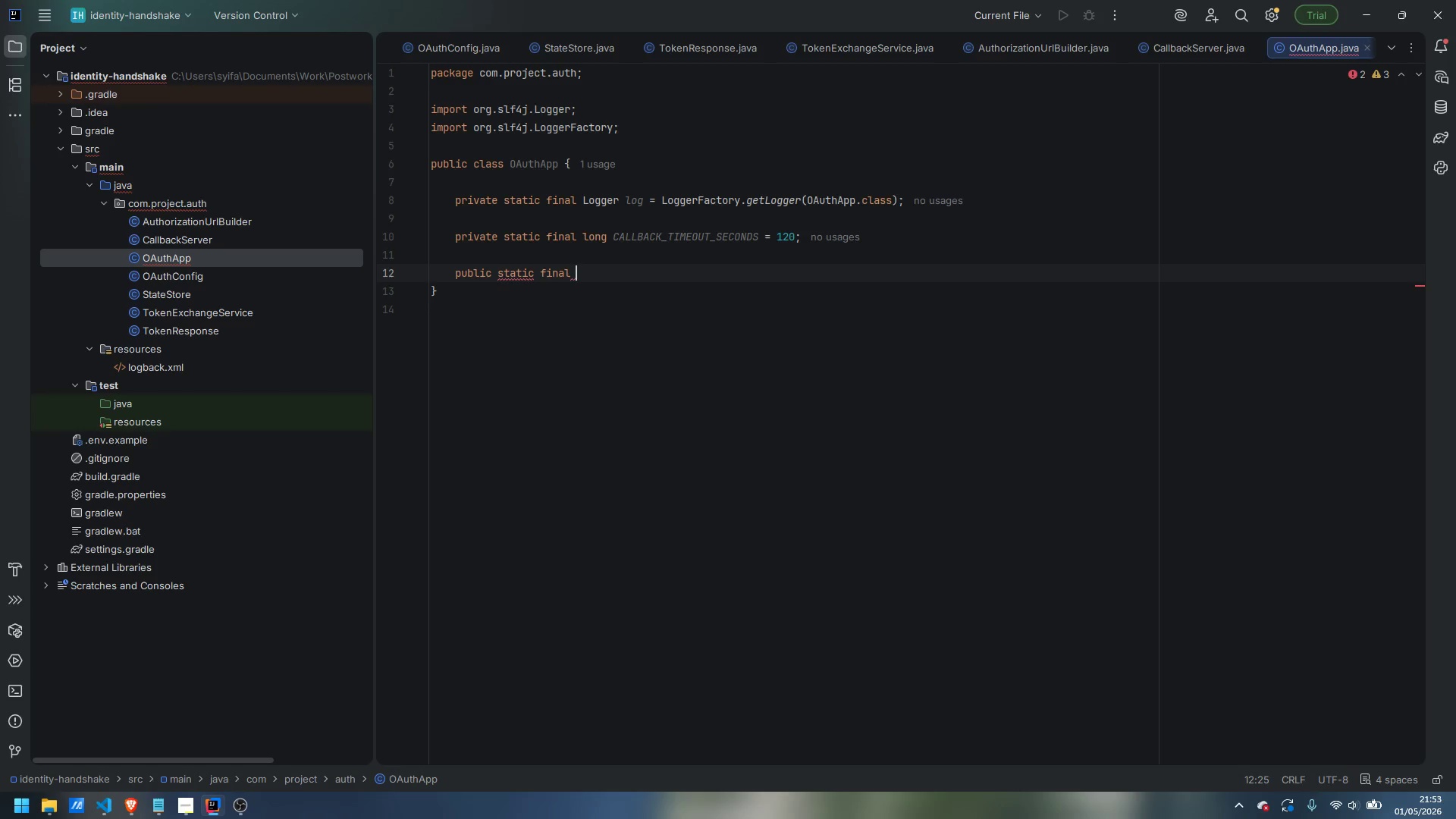 
key(Control+Backspace)
 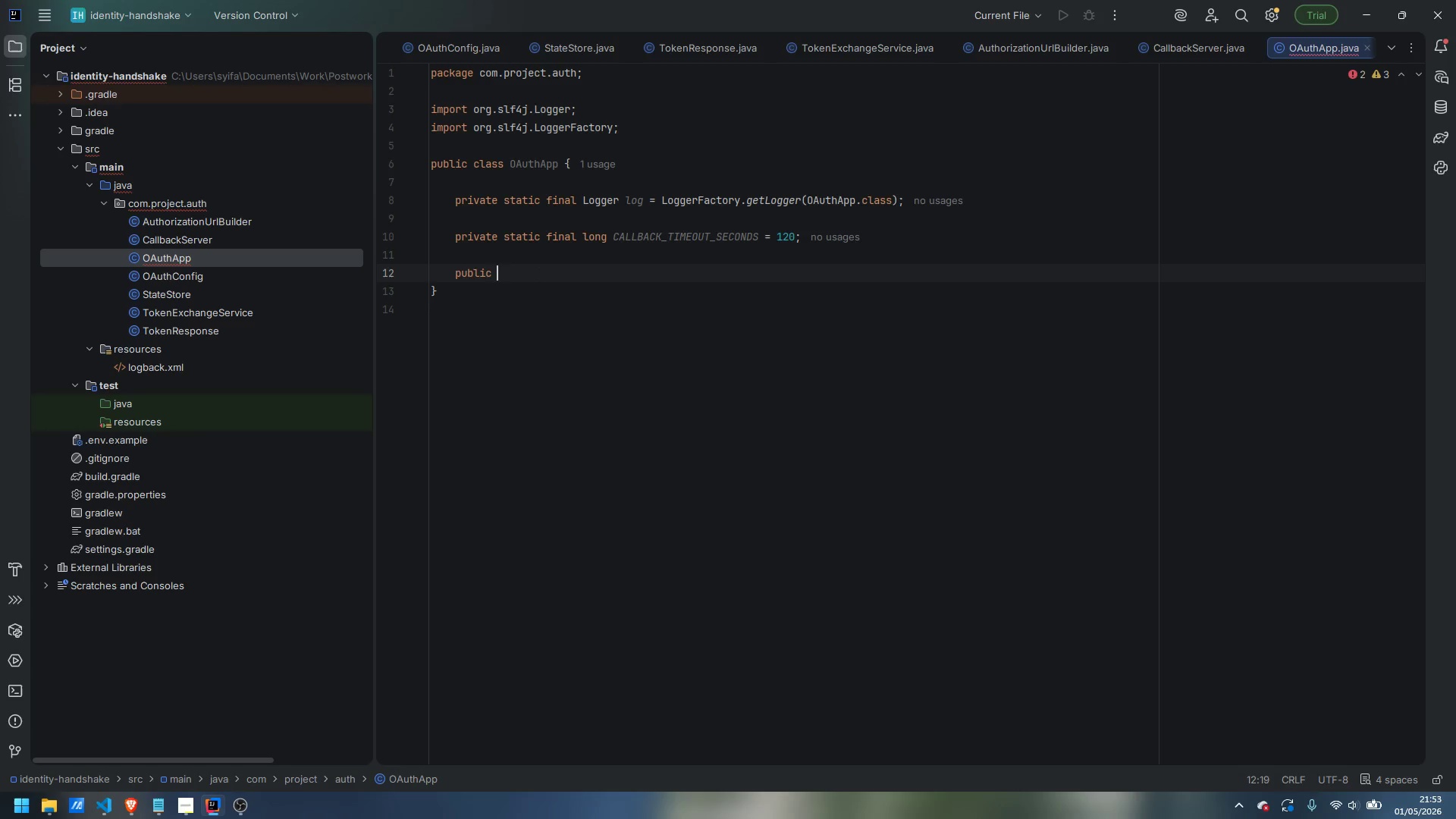 
key(Control+Backspace)
 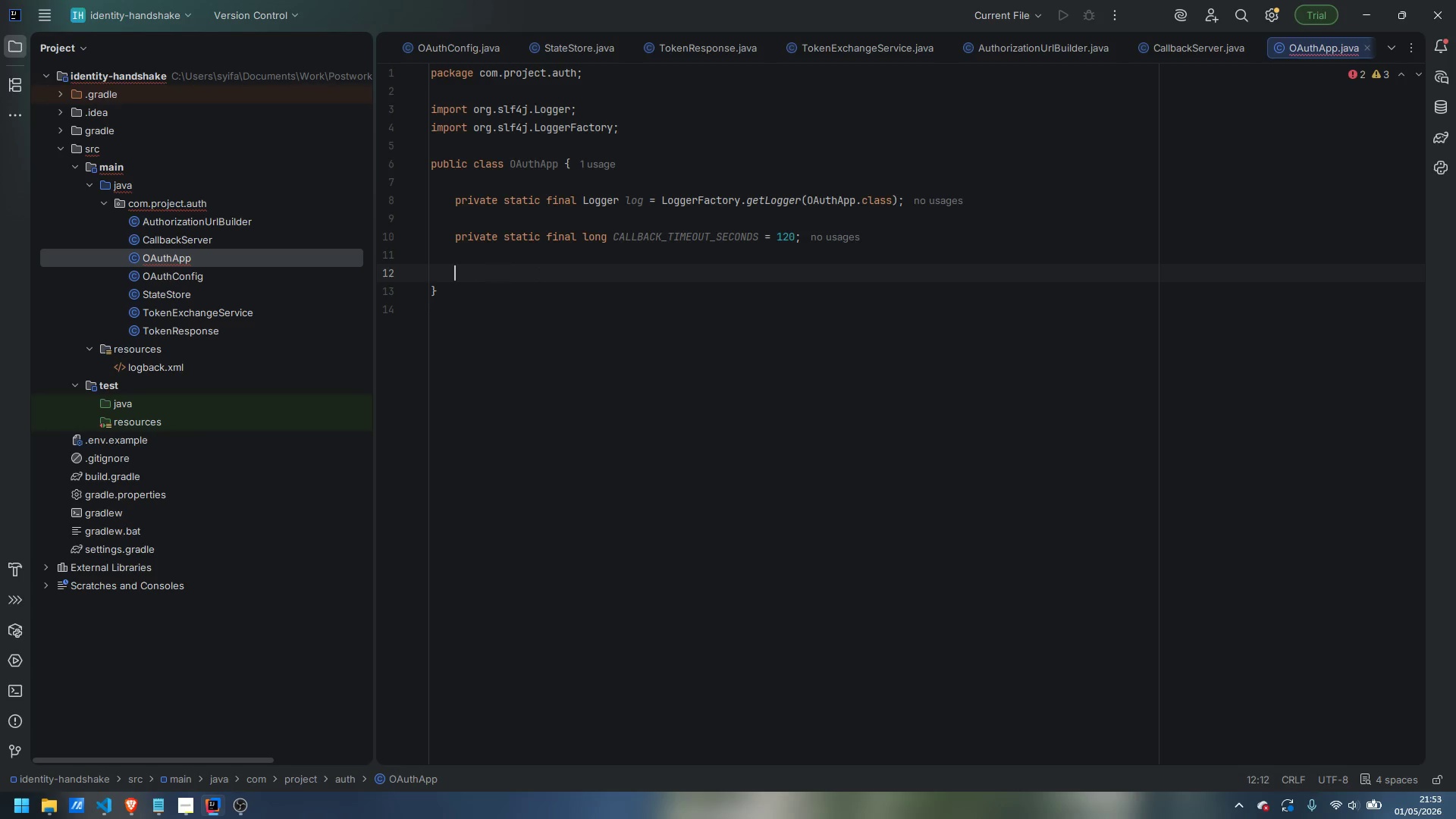 
key(Control+Backspace)
 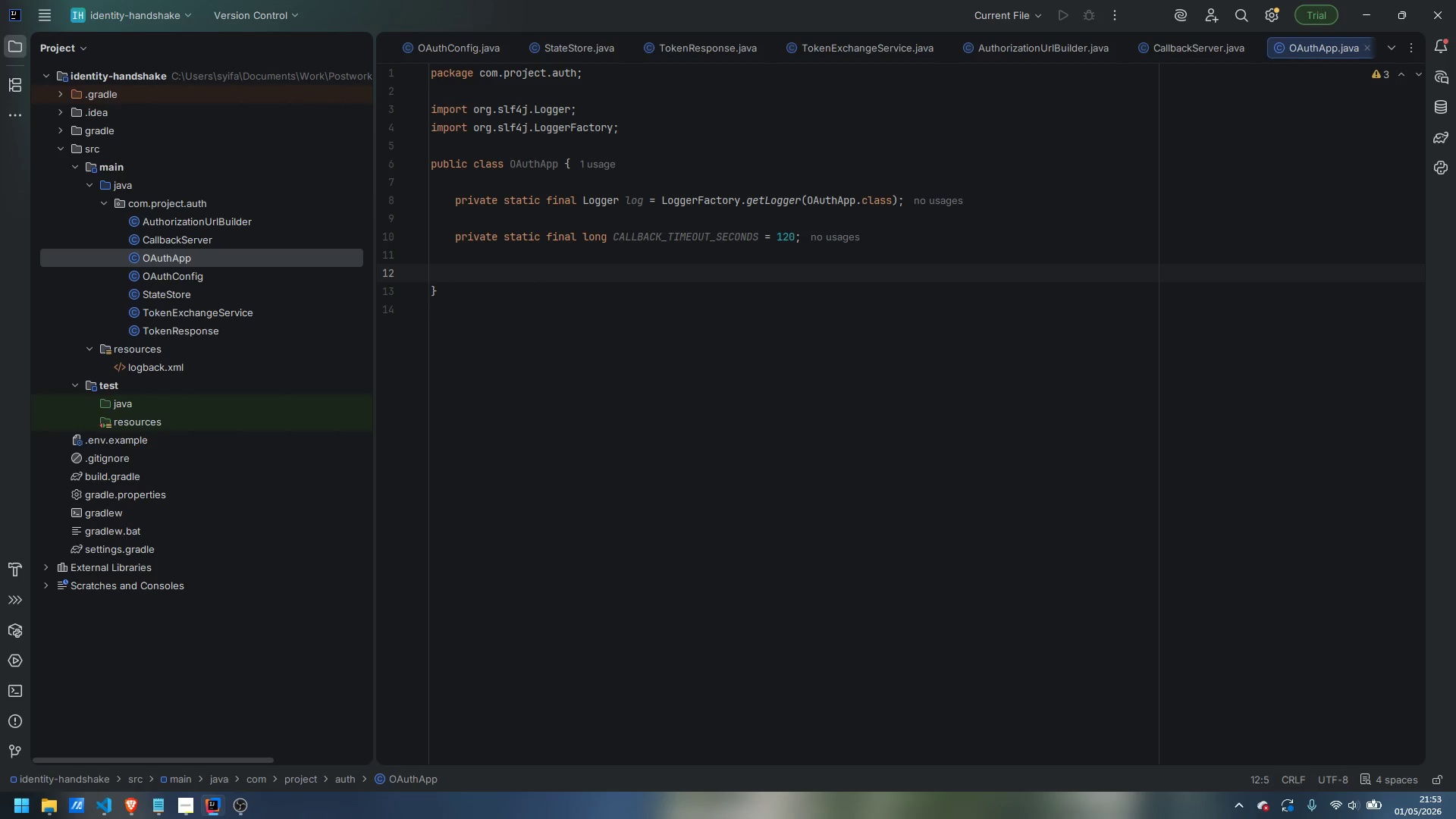 
type(private static void main(String[] args)
 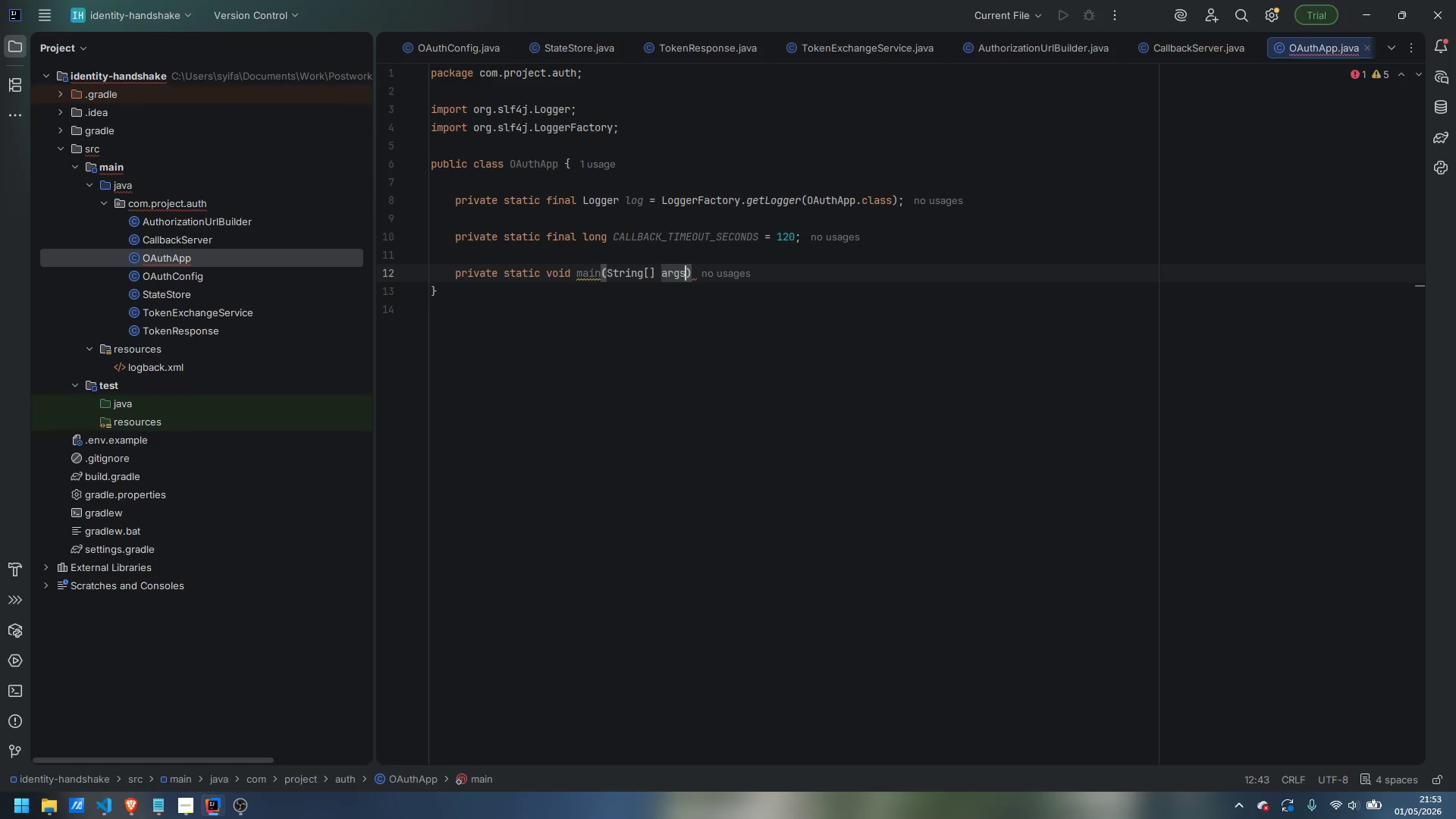 
key(ArrowRight)
 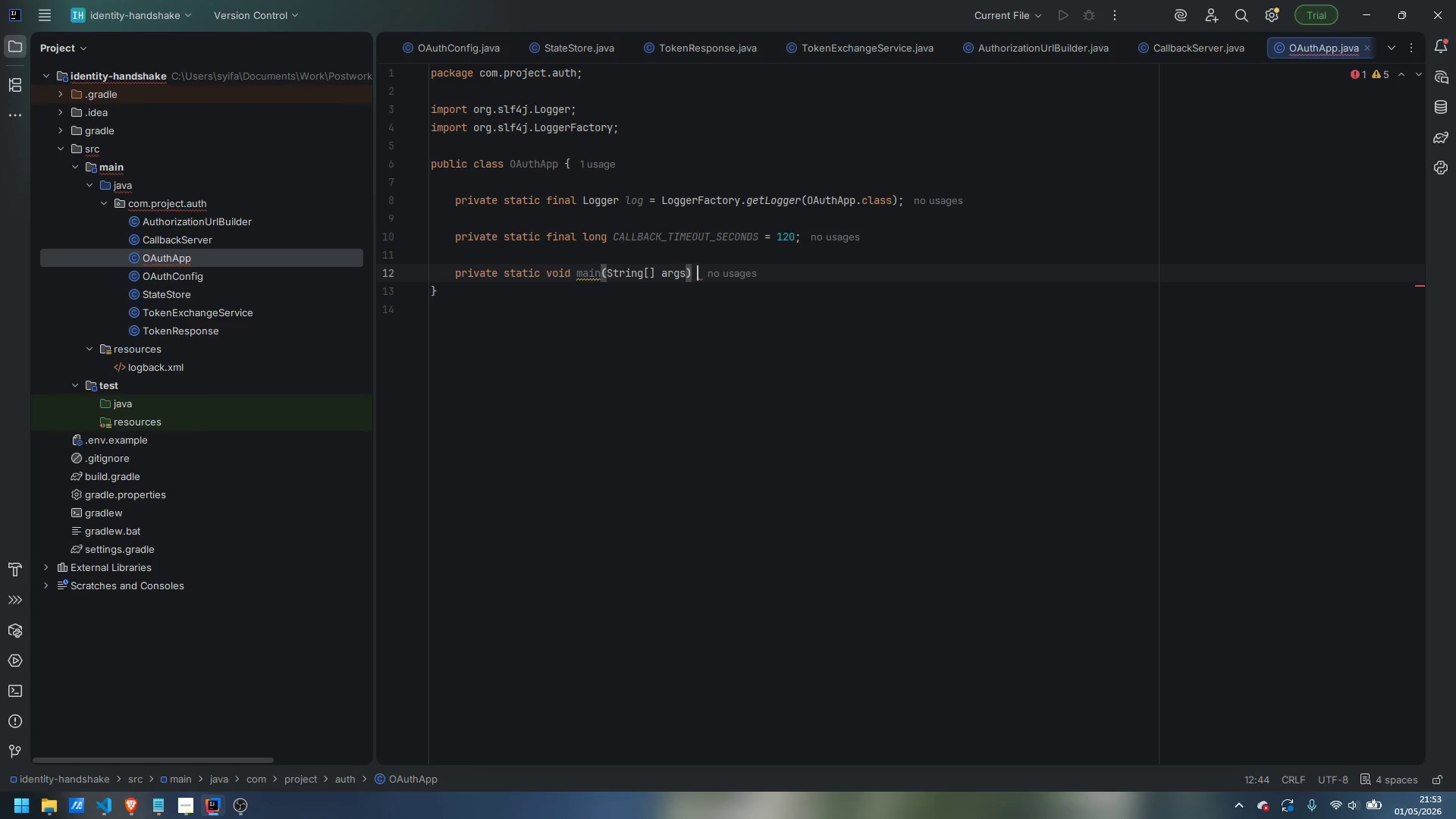 
key(Space)
 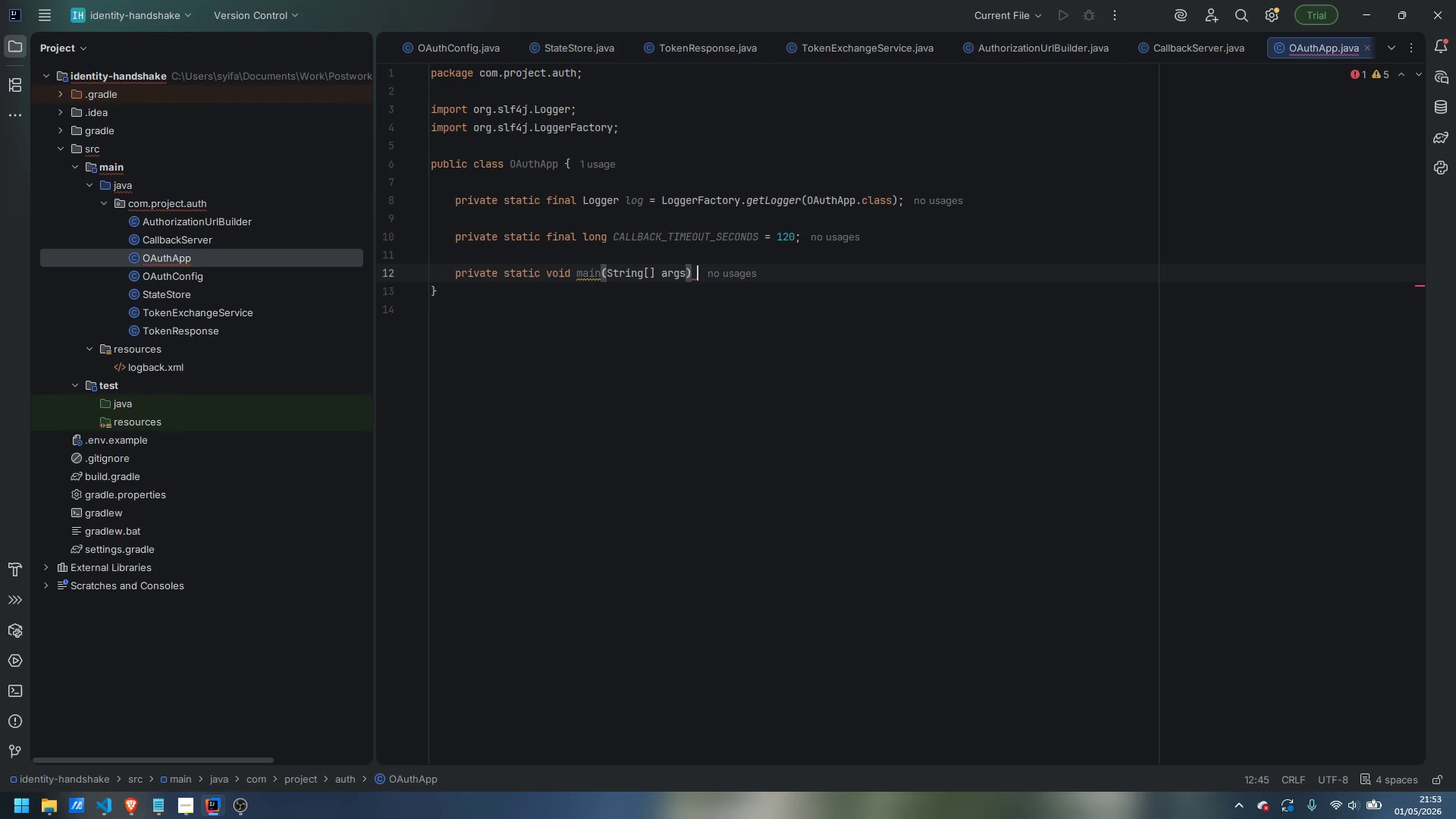 
key(Shift+BracketLeft)
 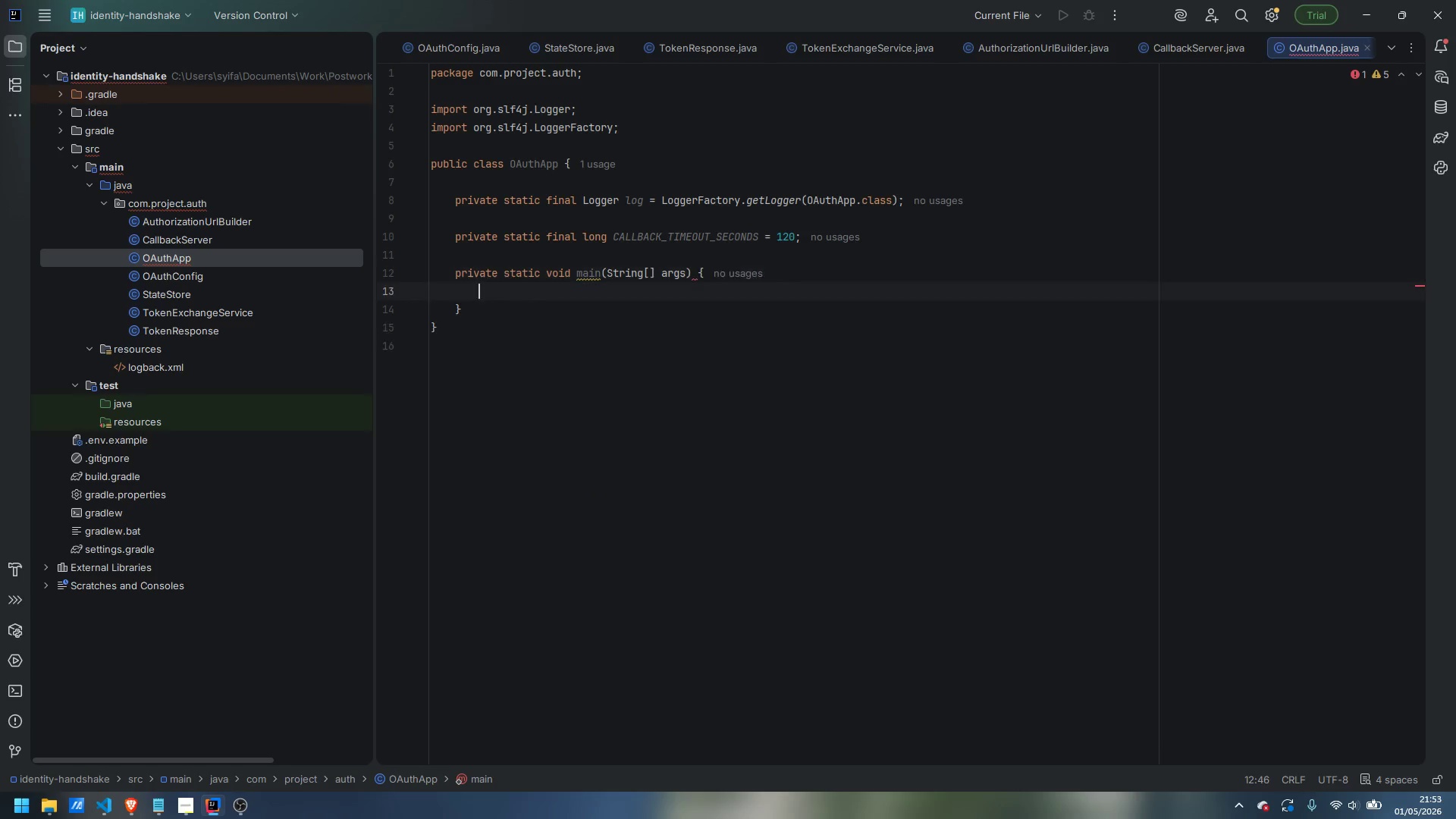 
key(Enter)
 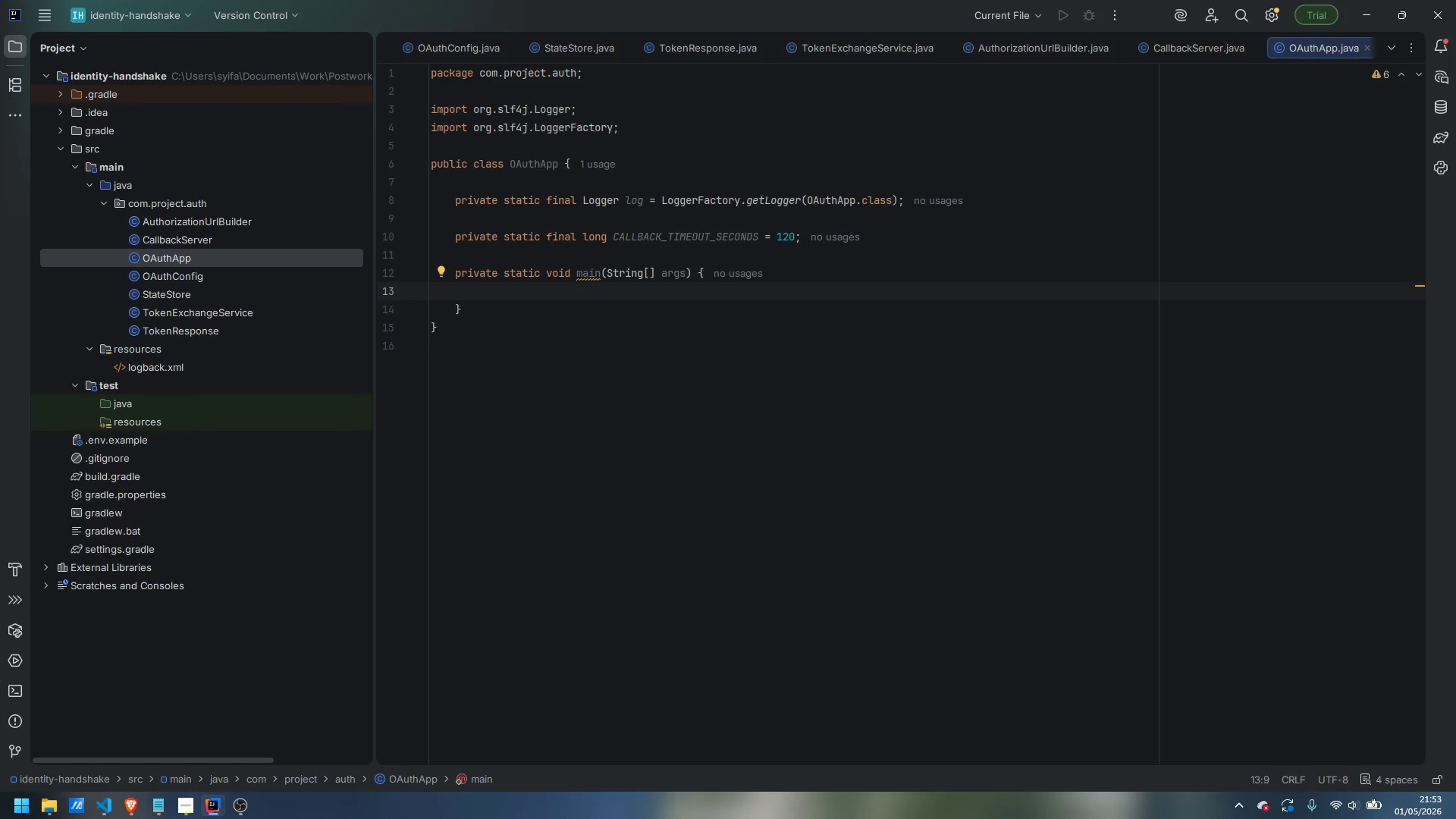 
mouse_move([587, 279])
 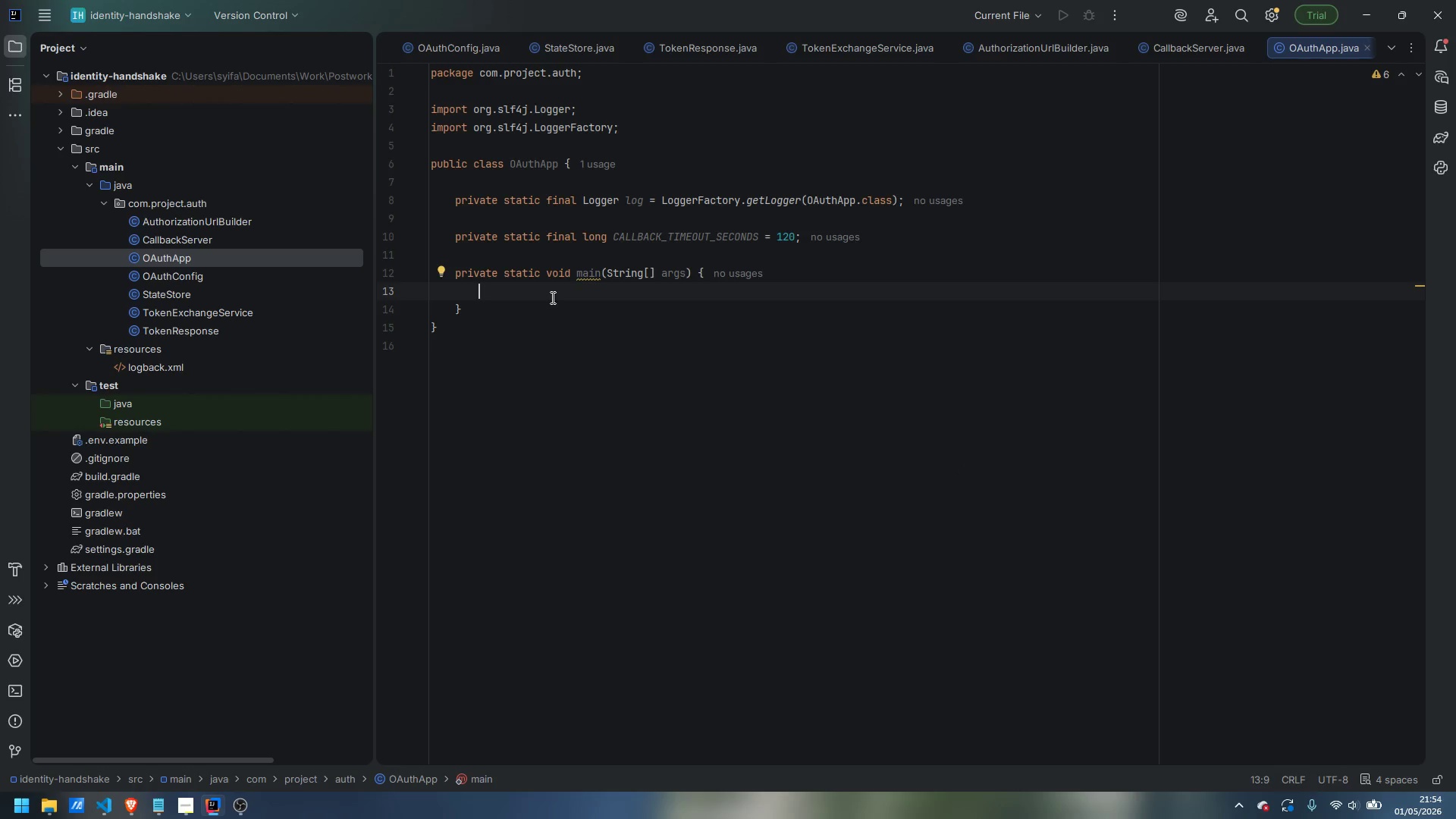 
type(sout)
key(Tab)
type("=)
 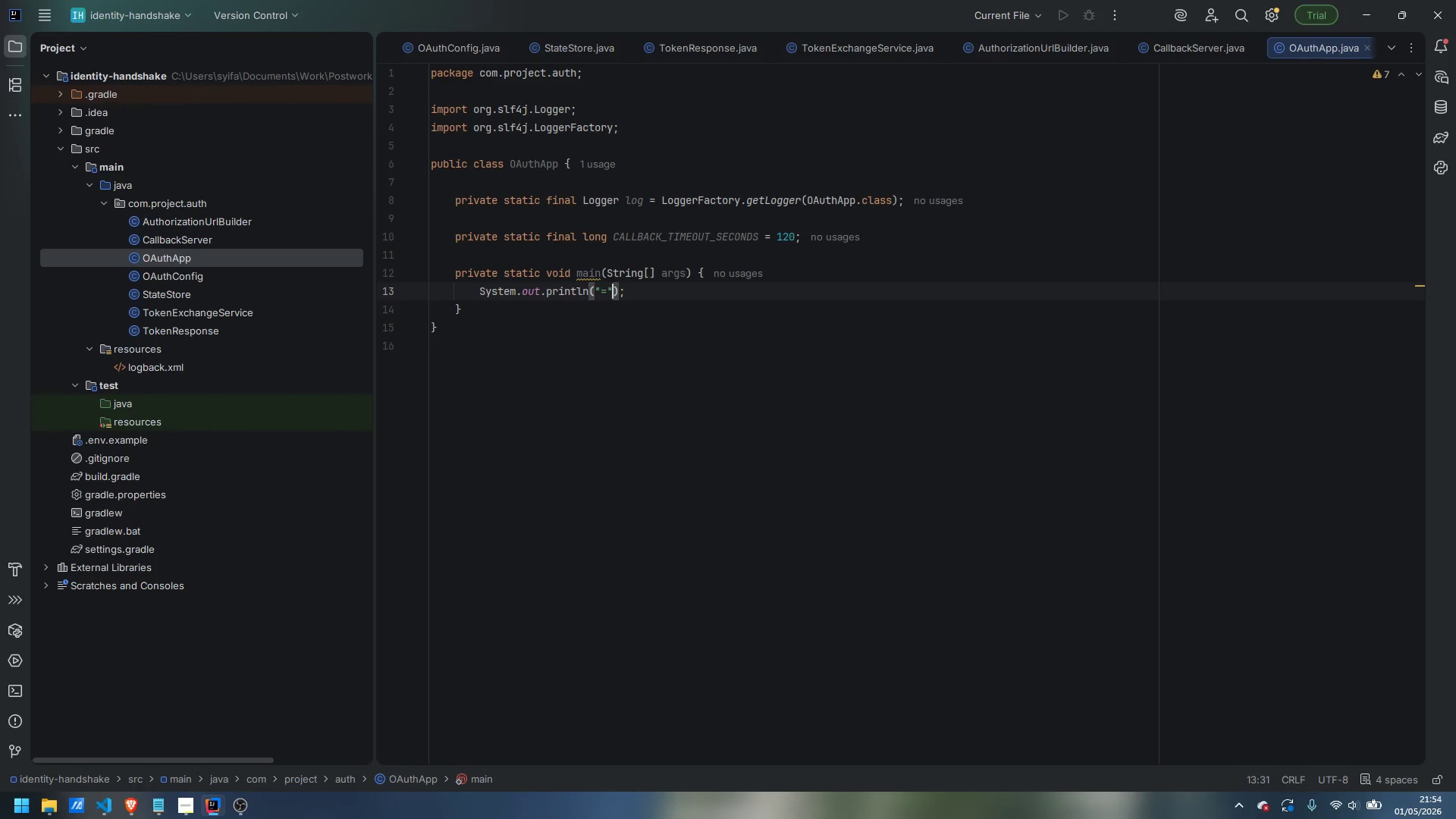 
 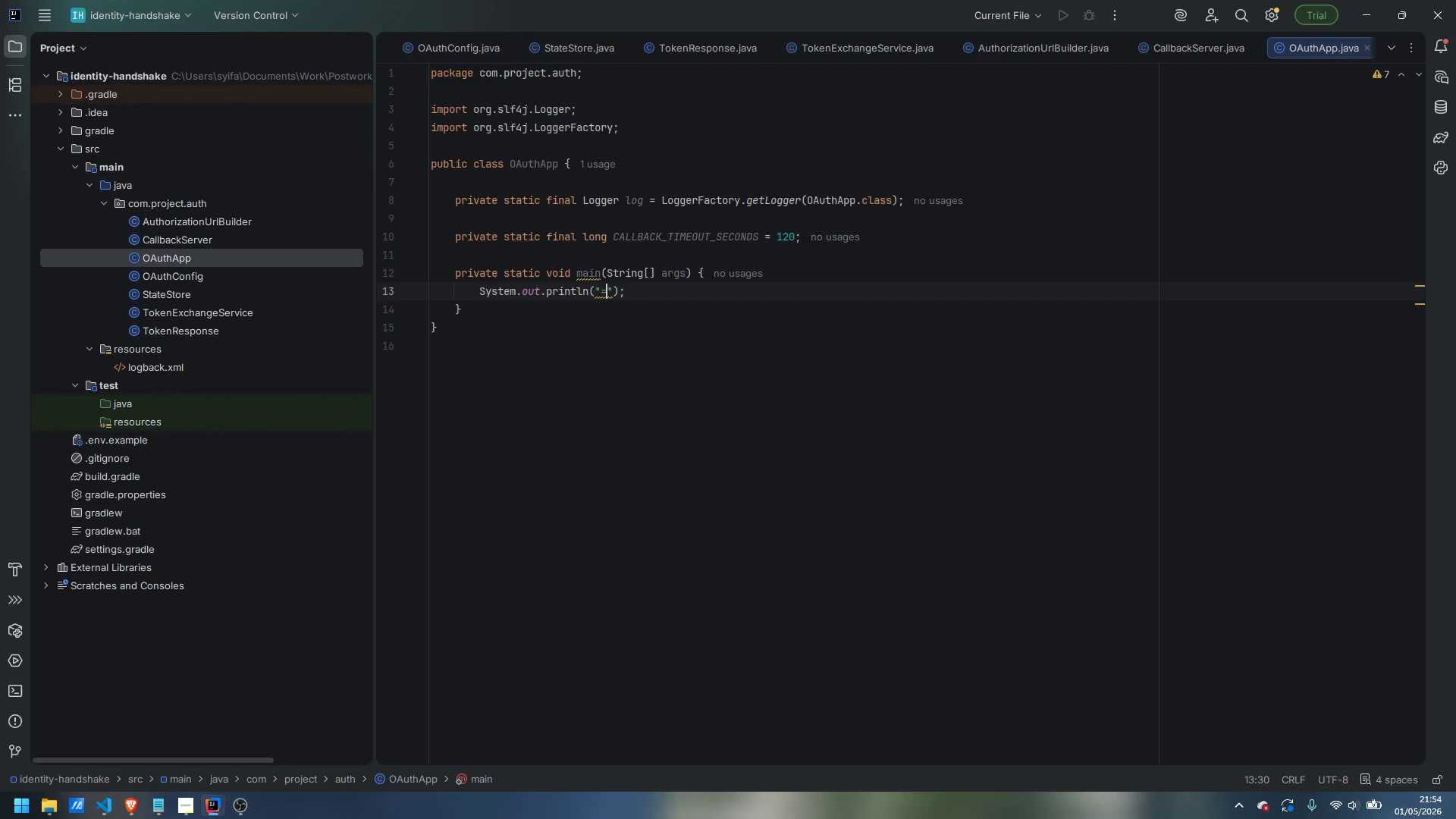 
key(ArrowRight)
 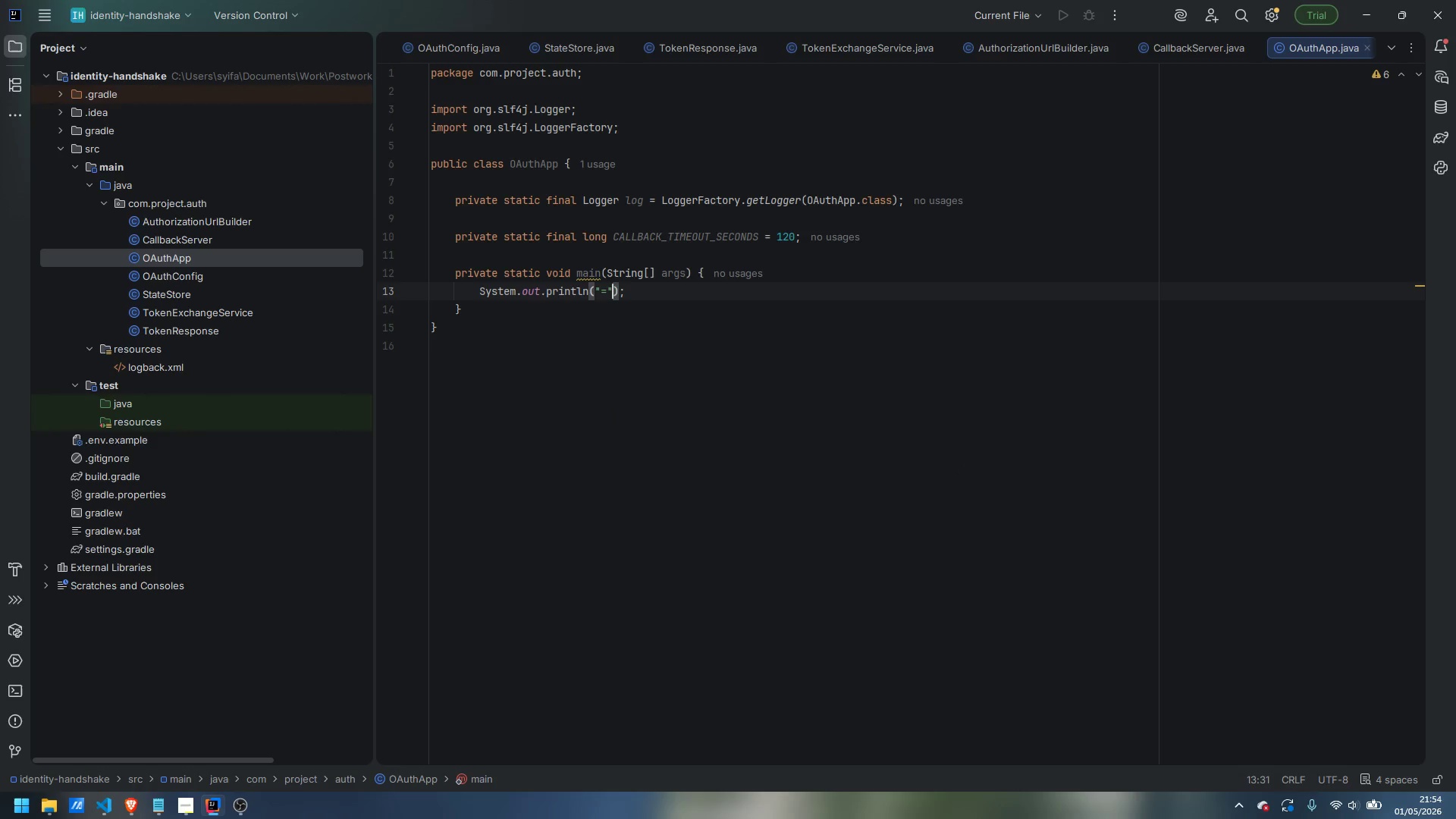 
type(.repeat)
 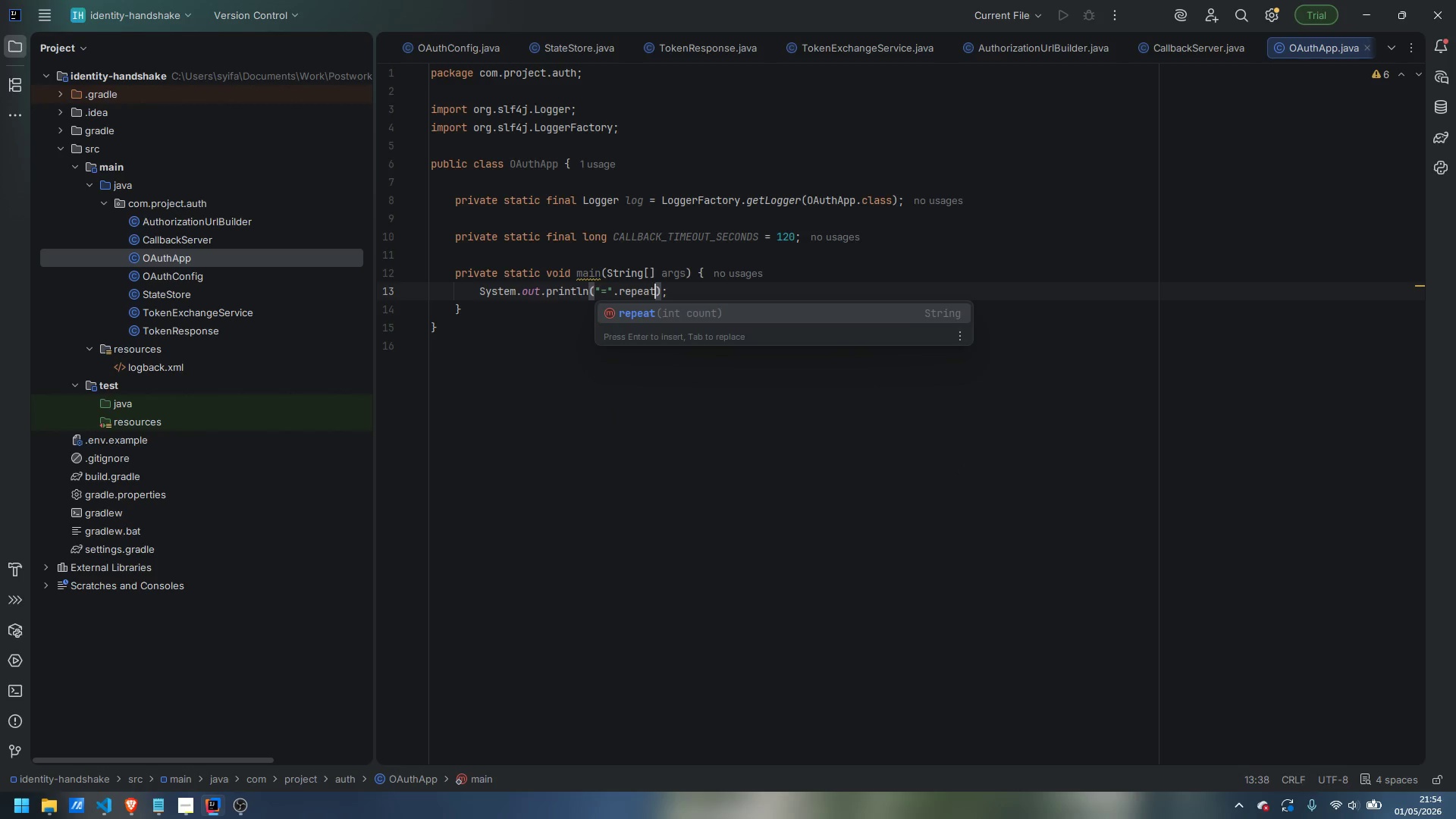 
key(Enter)
 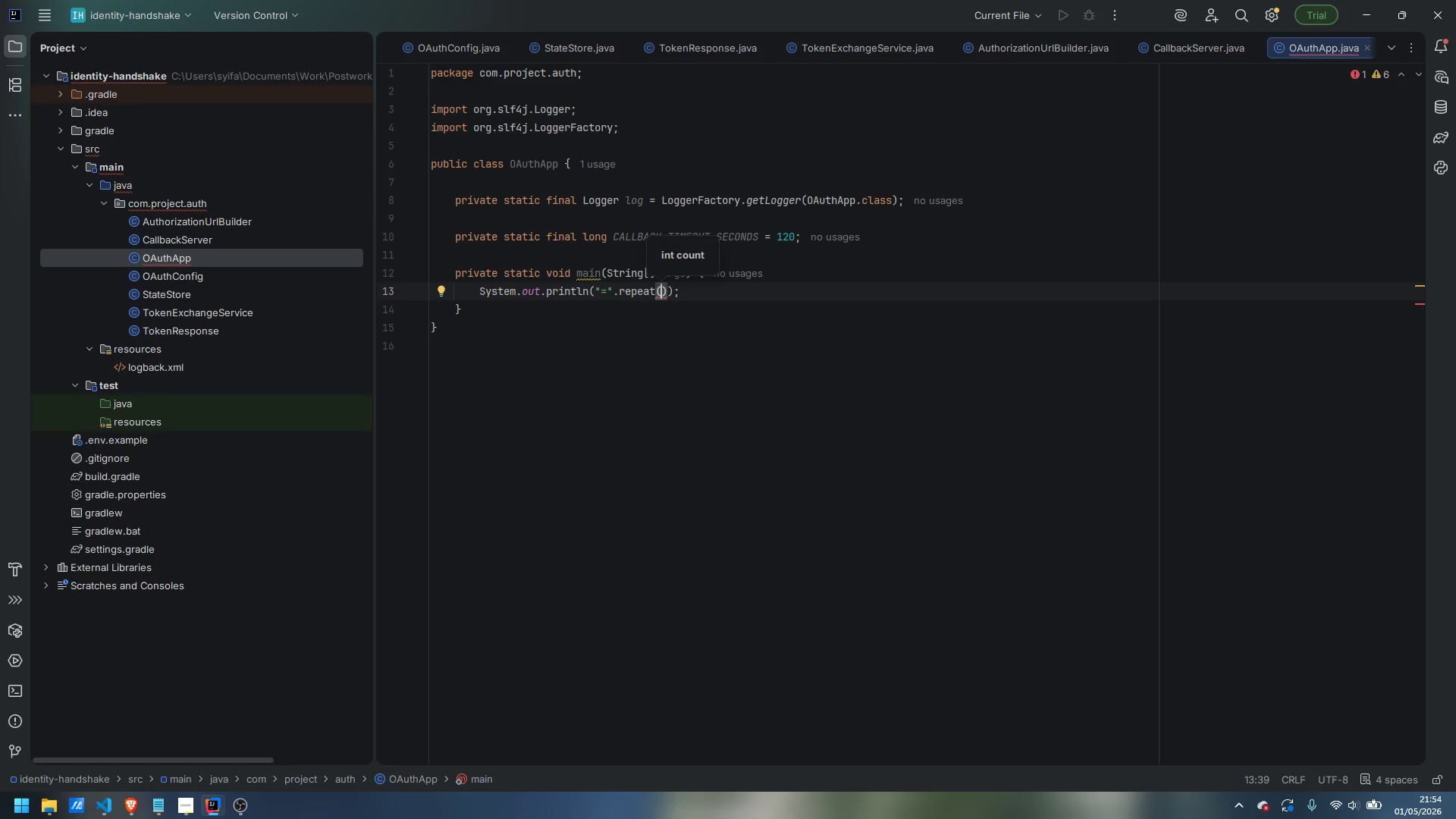 
type(80)
 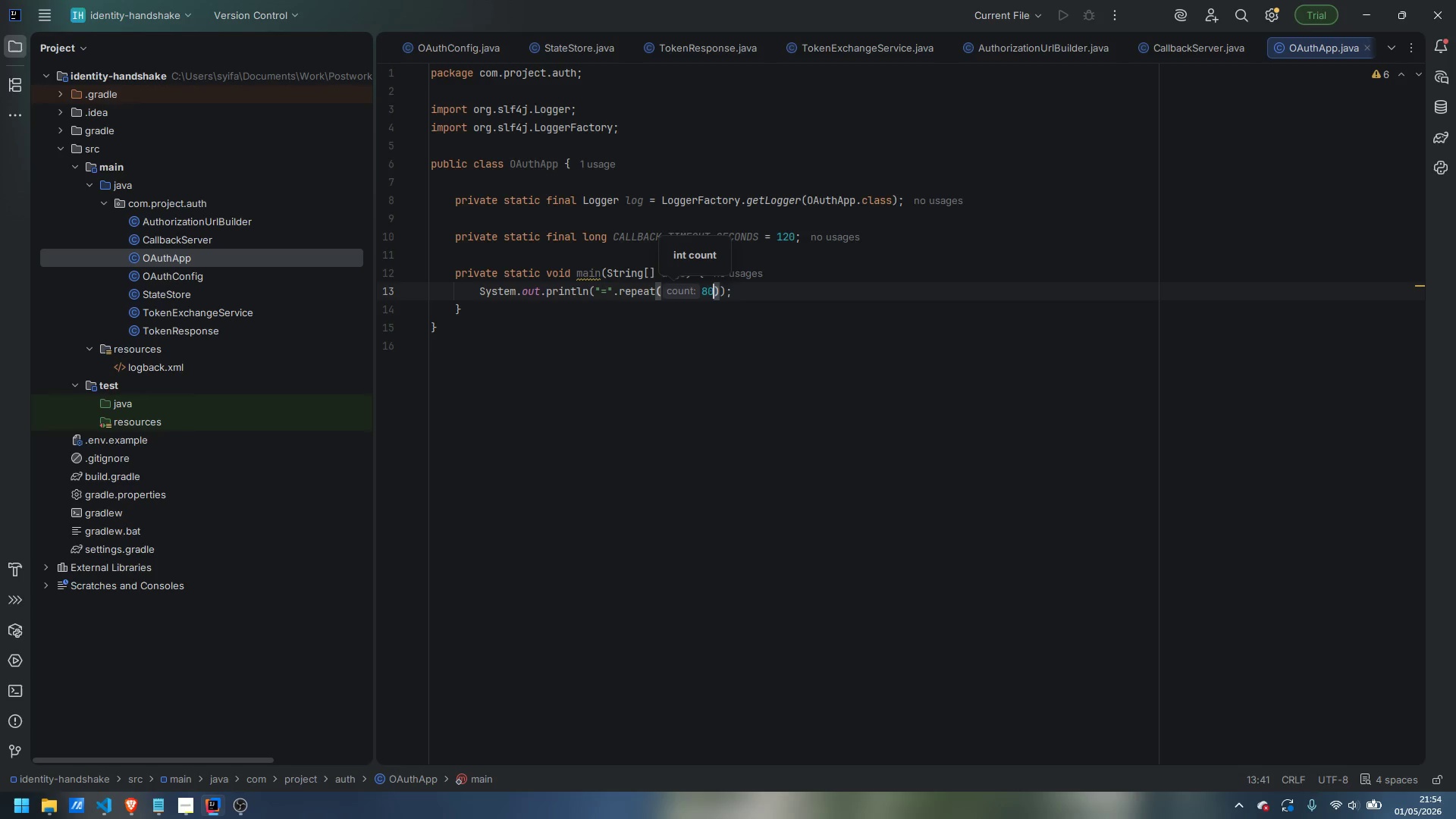 
key(ArrowRight)
 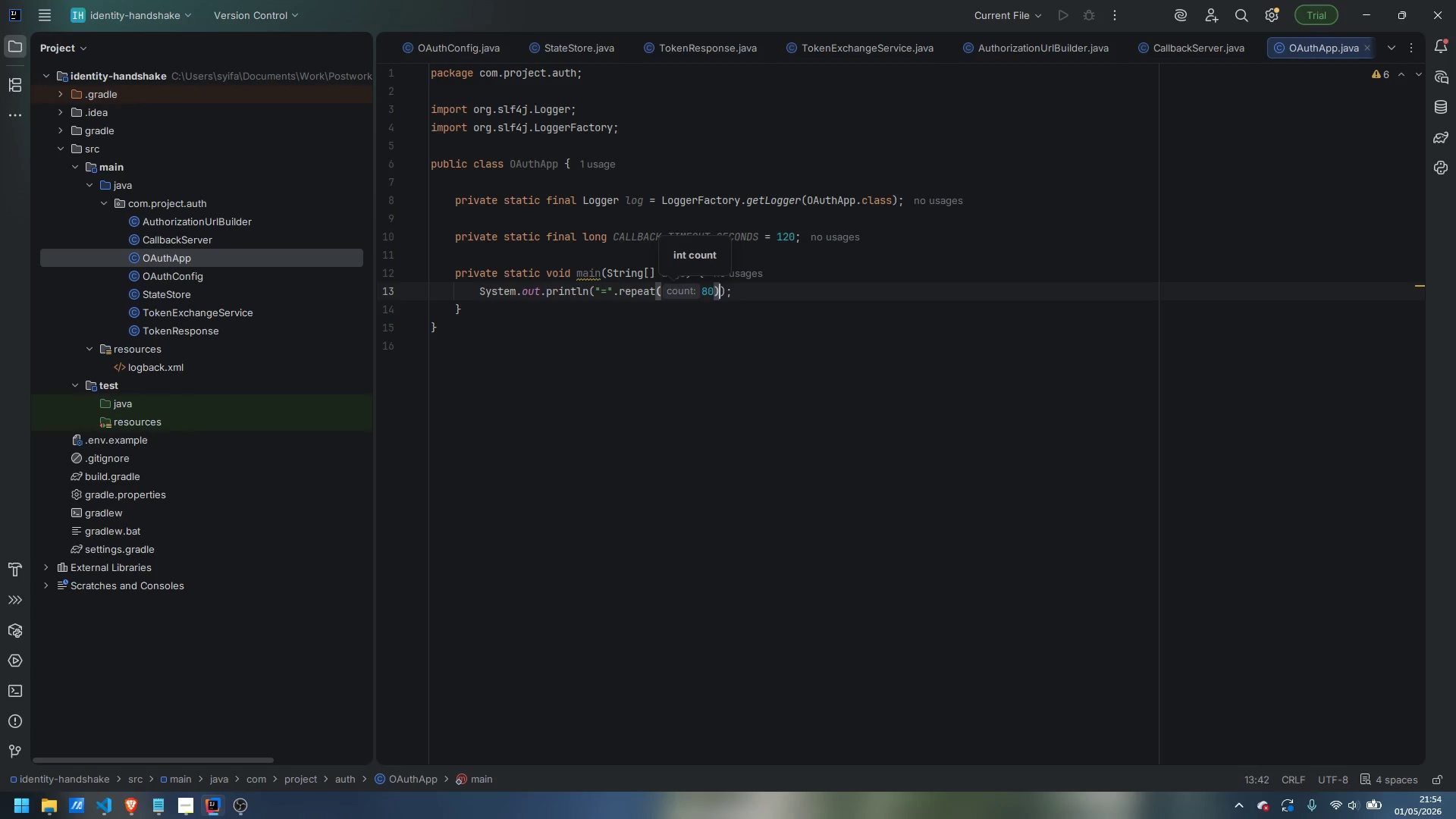 
key(ArrowRight)
 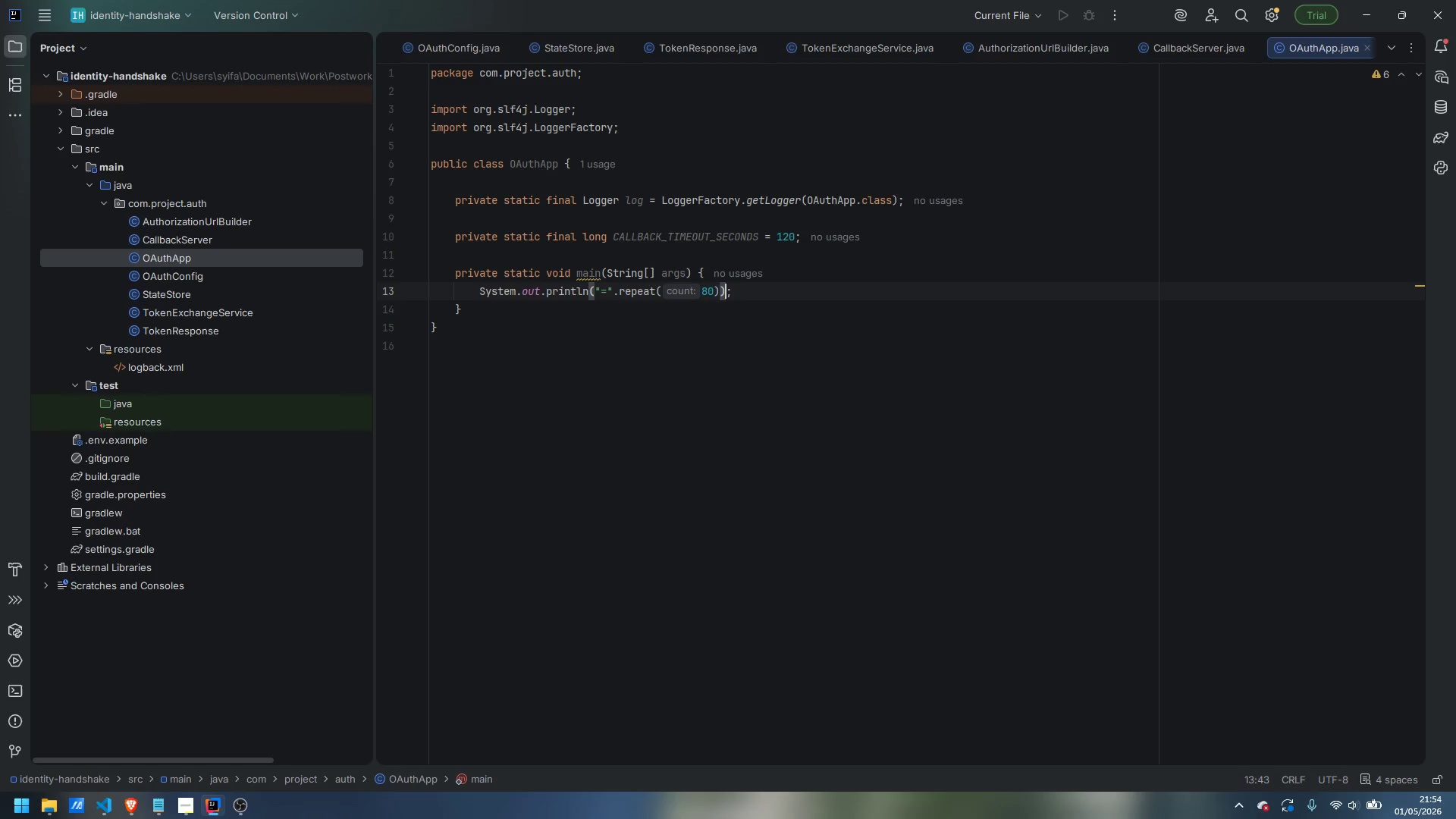 
key(ArrowRight)
 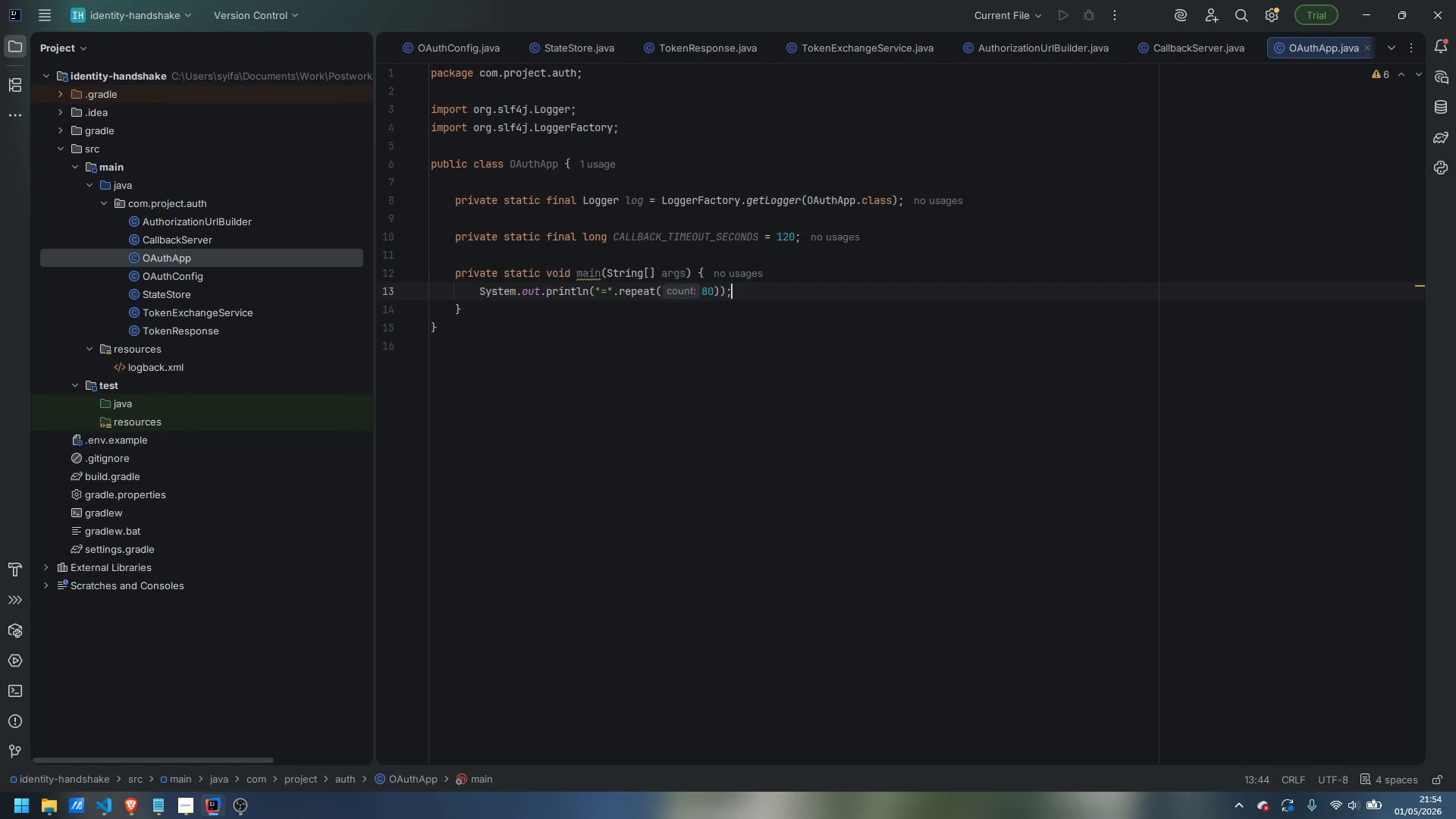 
key(Enter)
 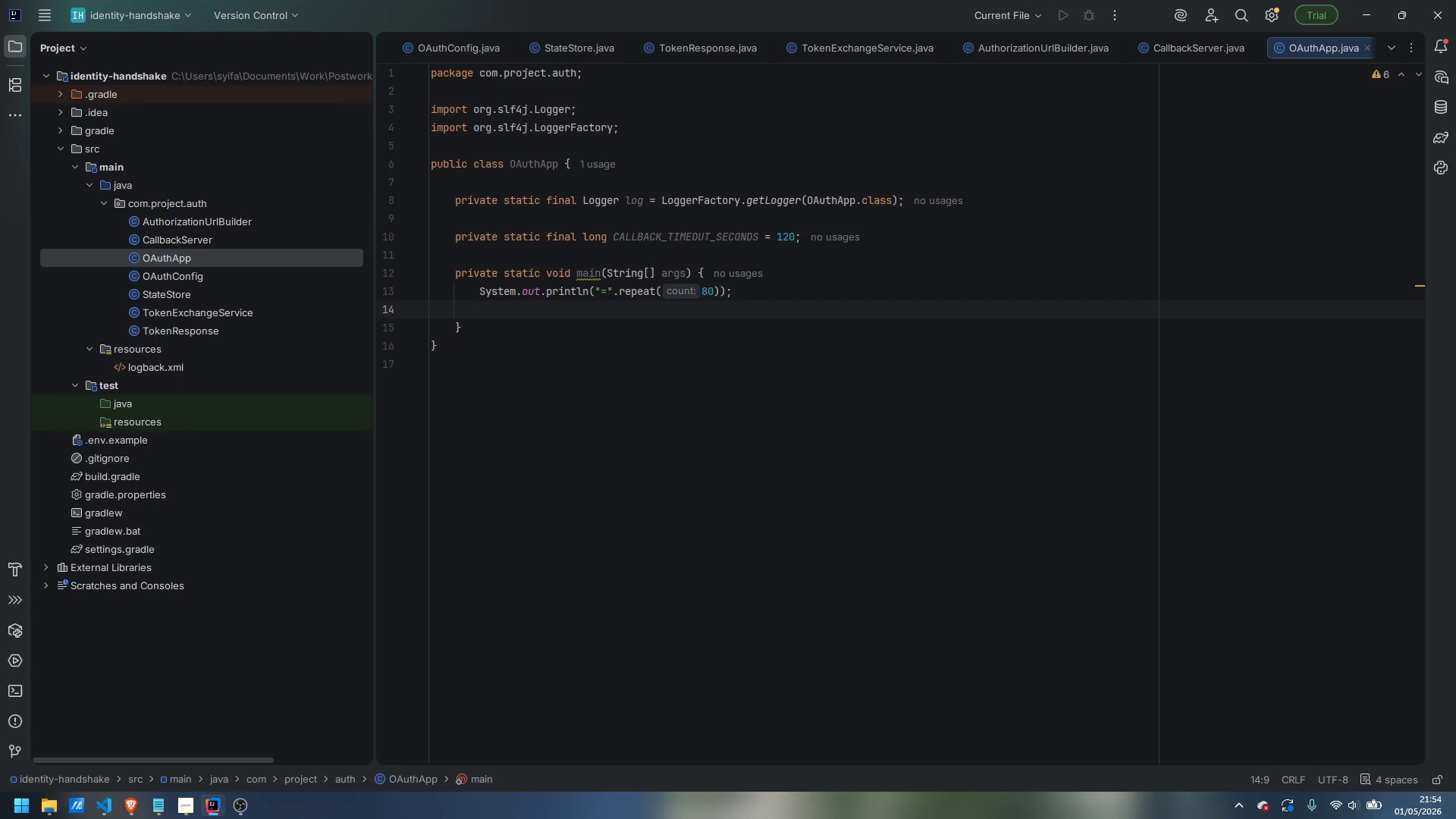 
type(sout)
key(Tab)
type("          ZENITH REMOTE MONITORING - Idntitty)
key(Backspace)
key(Backspace)
type(y)
 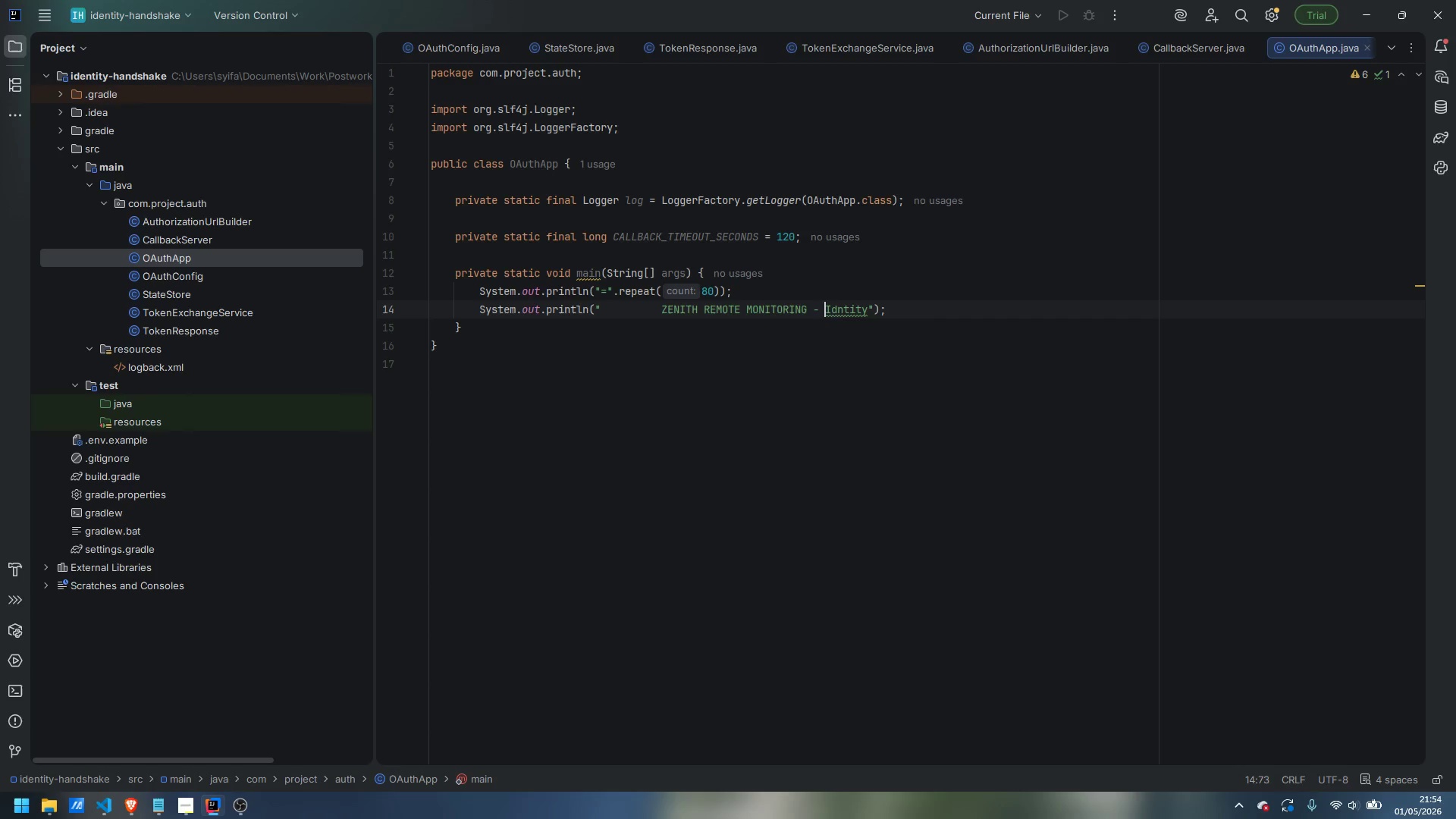 
key(Control+ArrowLeft)
 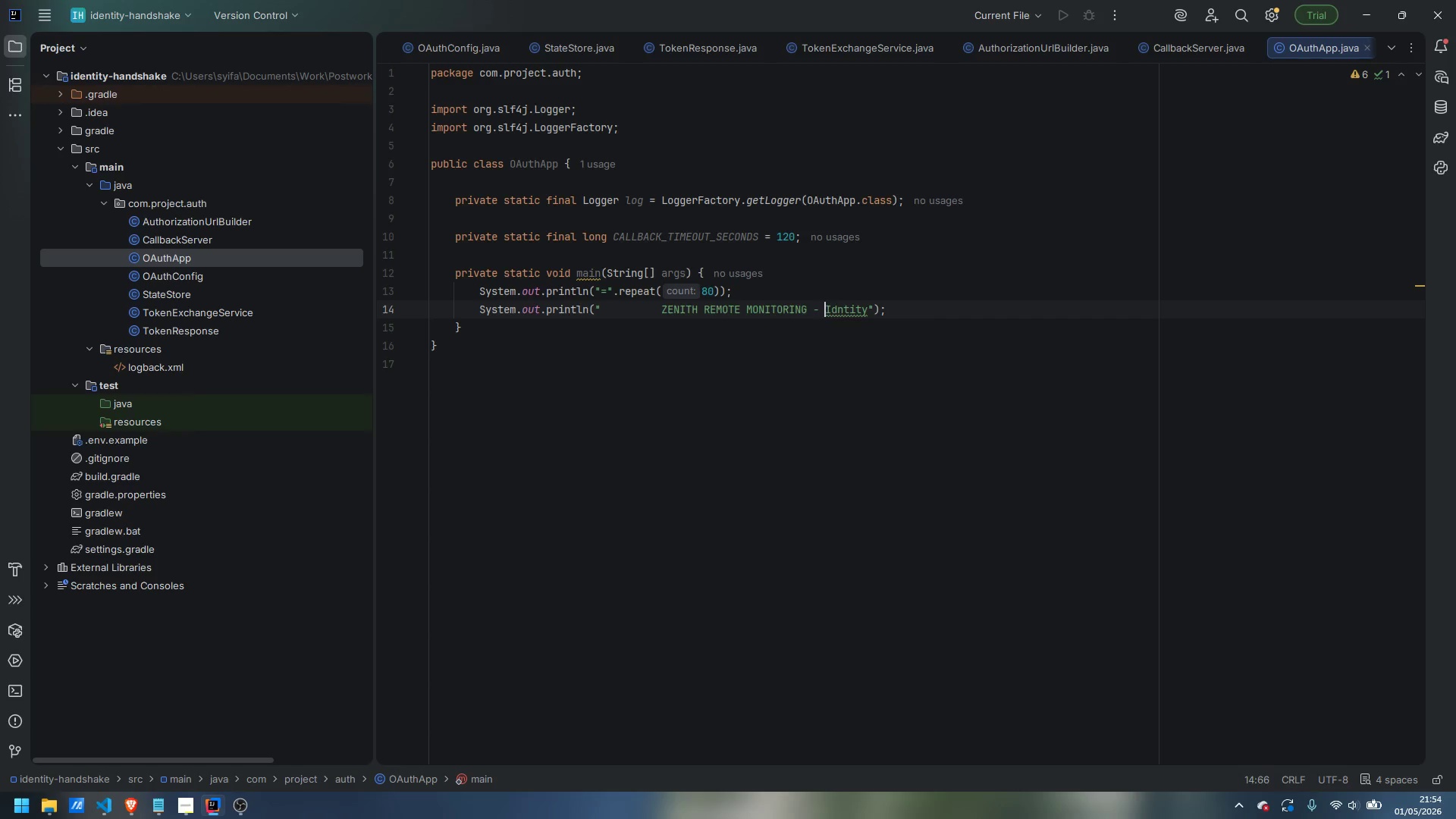 
key(ArrowRight)
 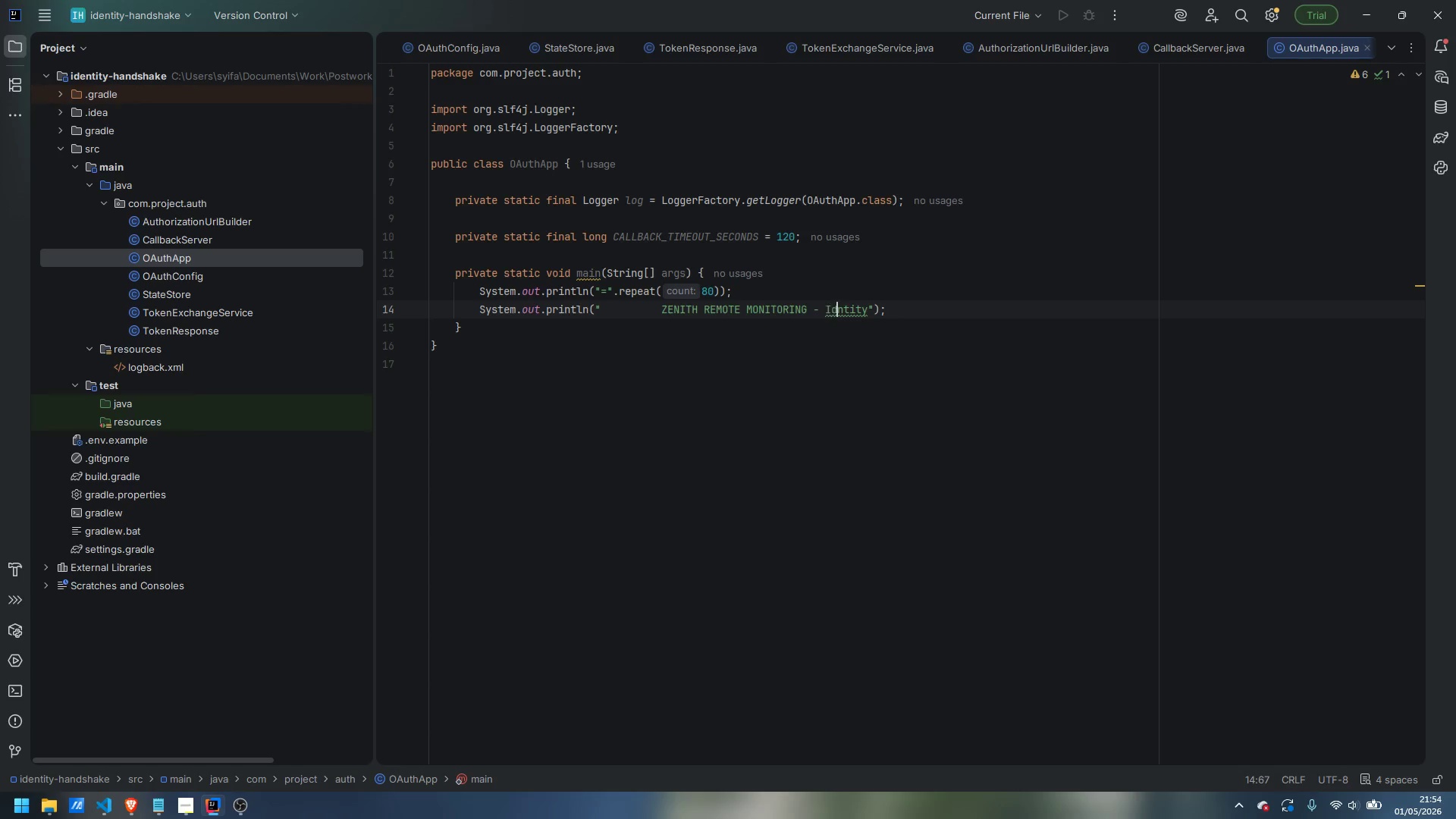 
key(ArrowRight)
 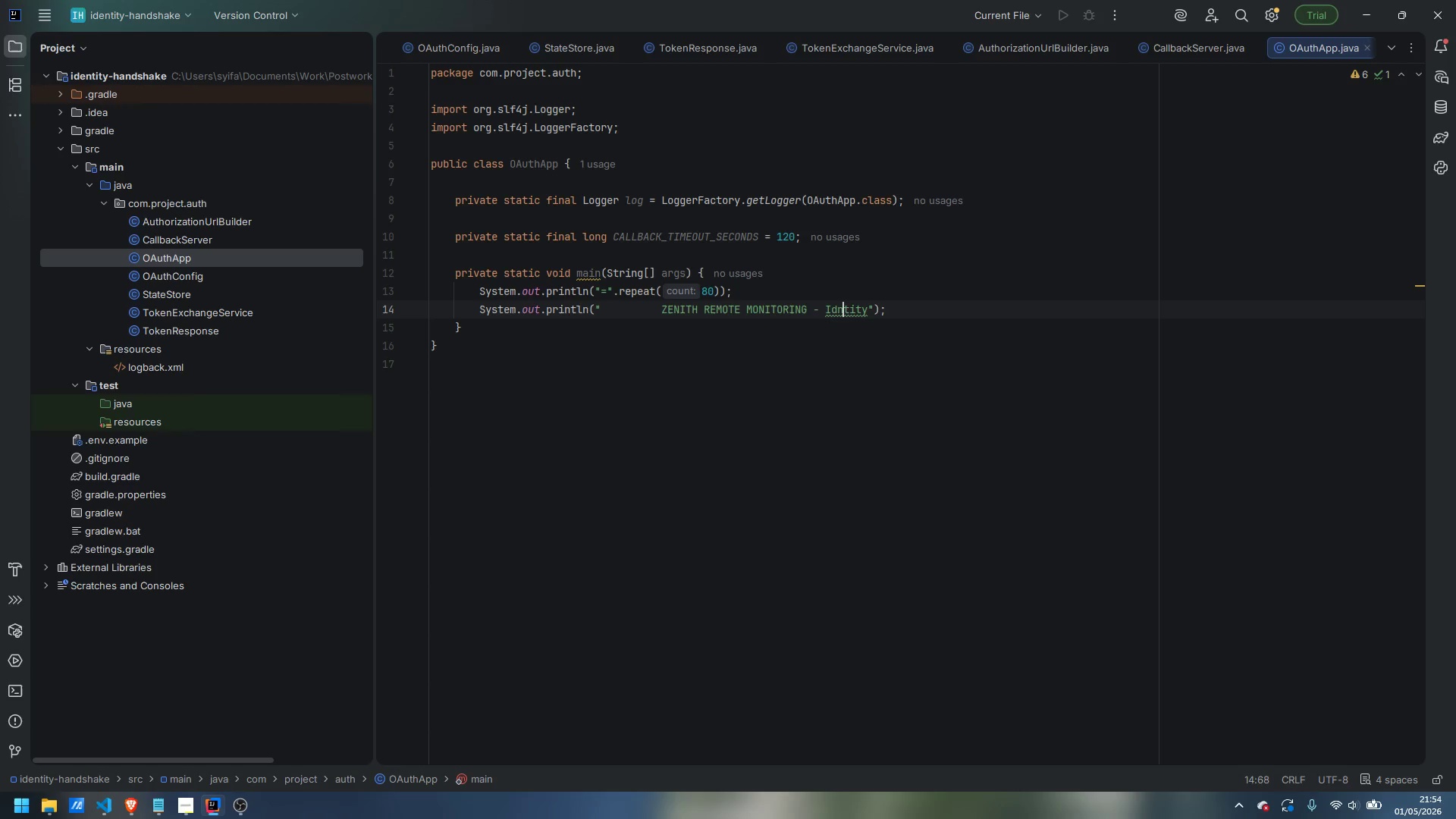 
key(ArrowRight)
 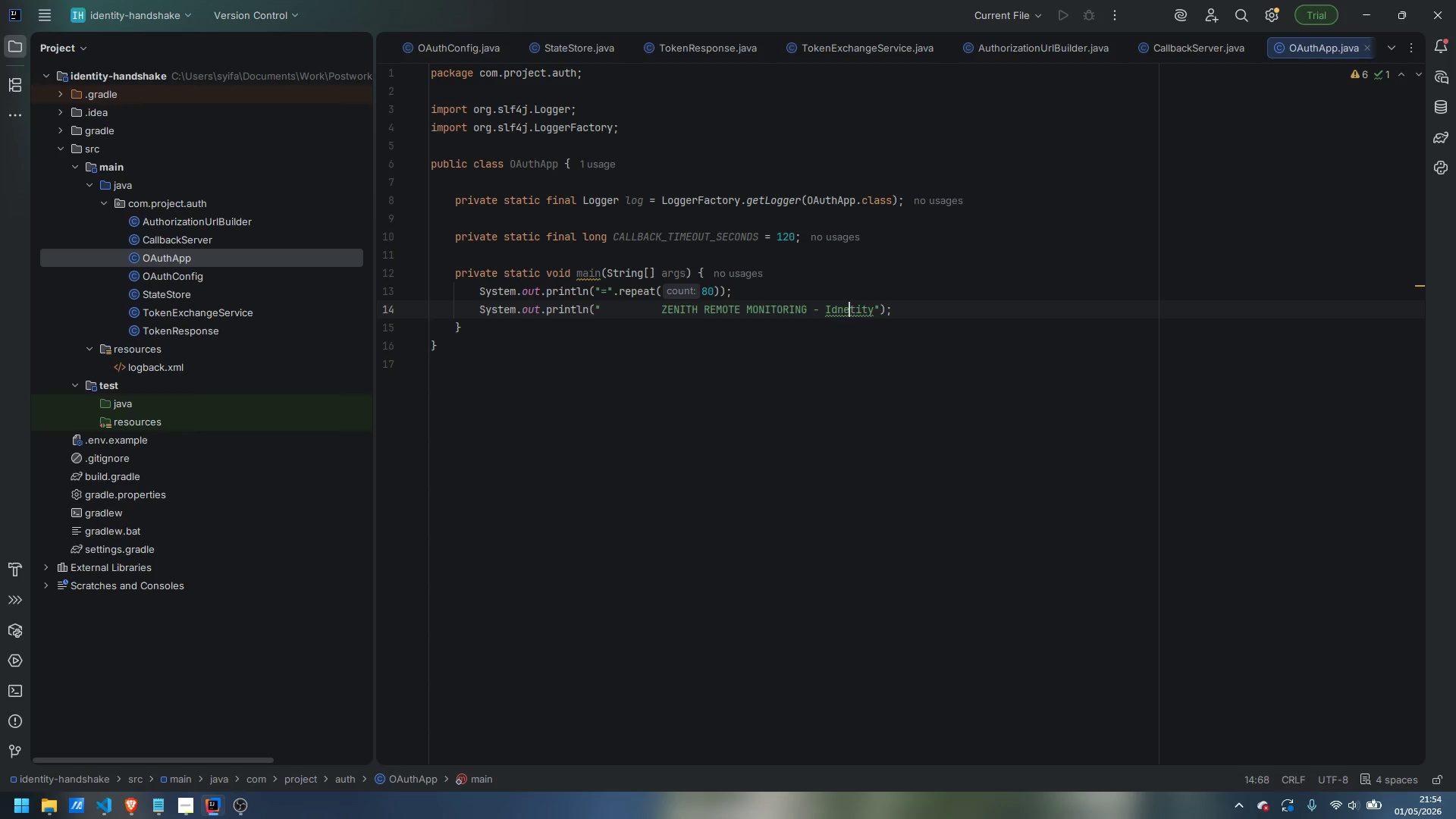 
key(E)
 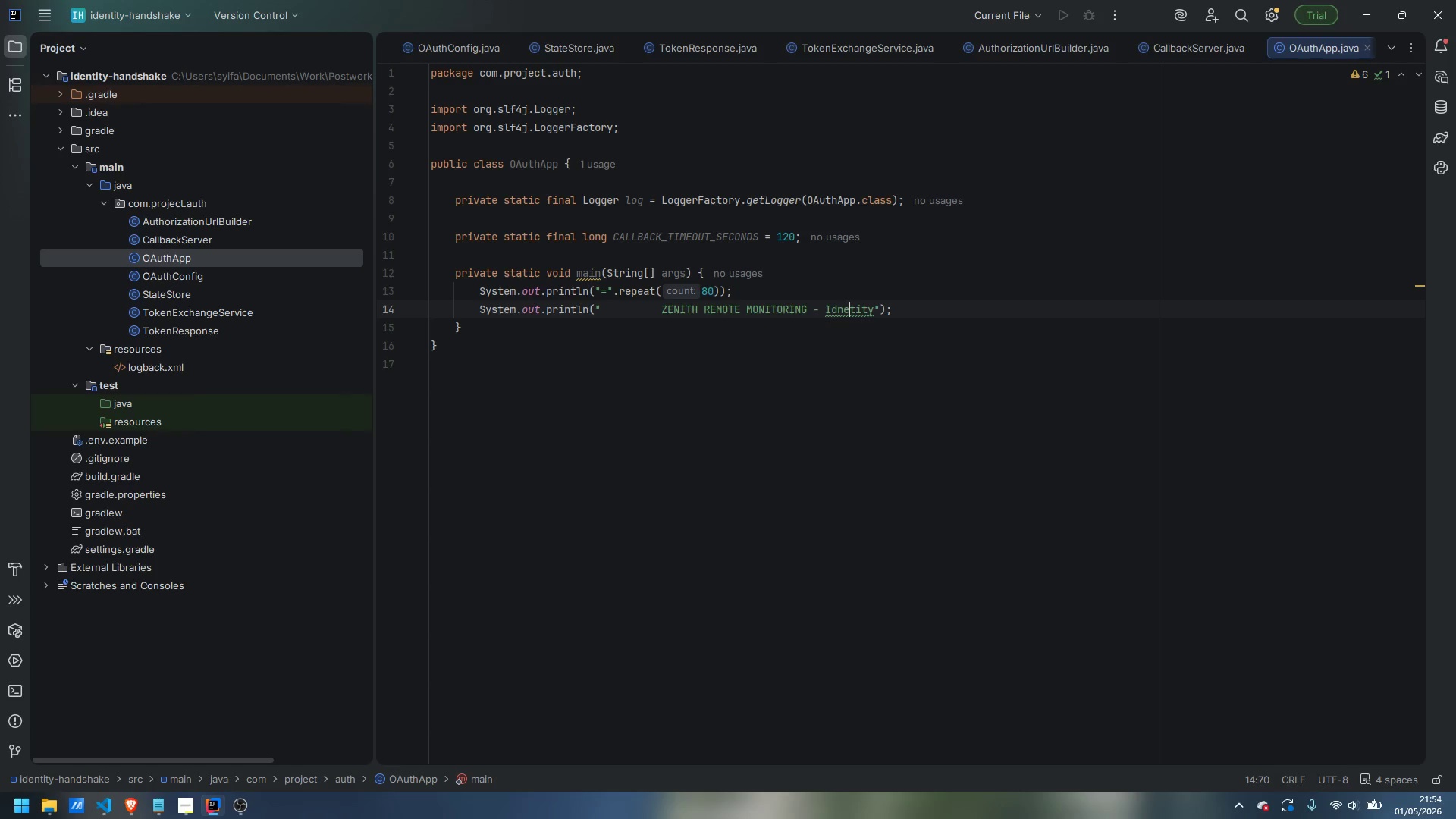 
key(Backspace)
 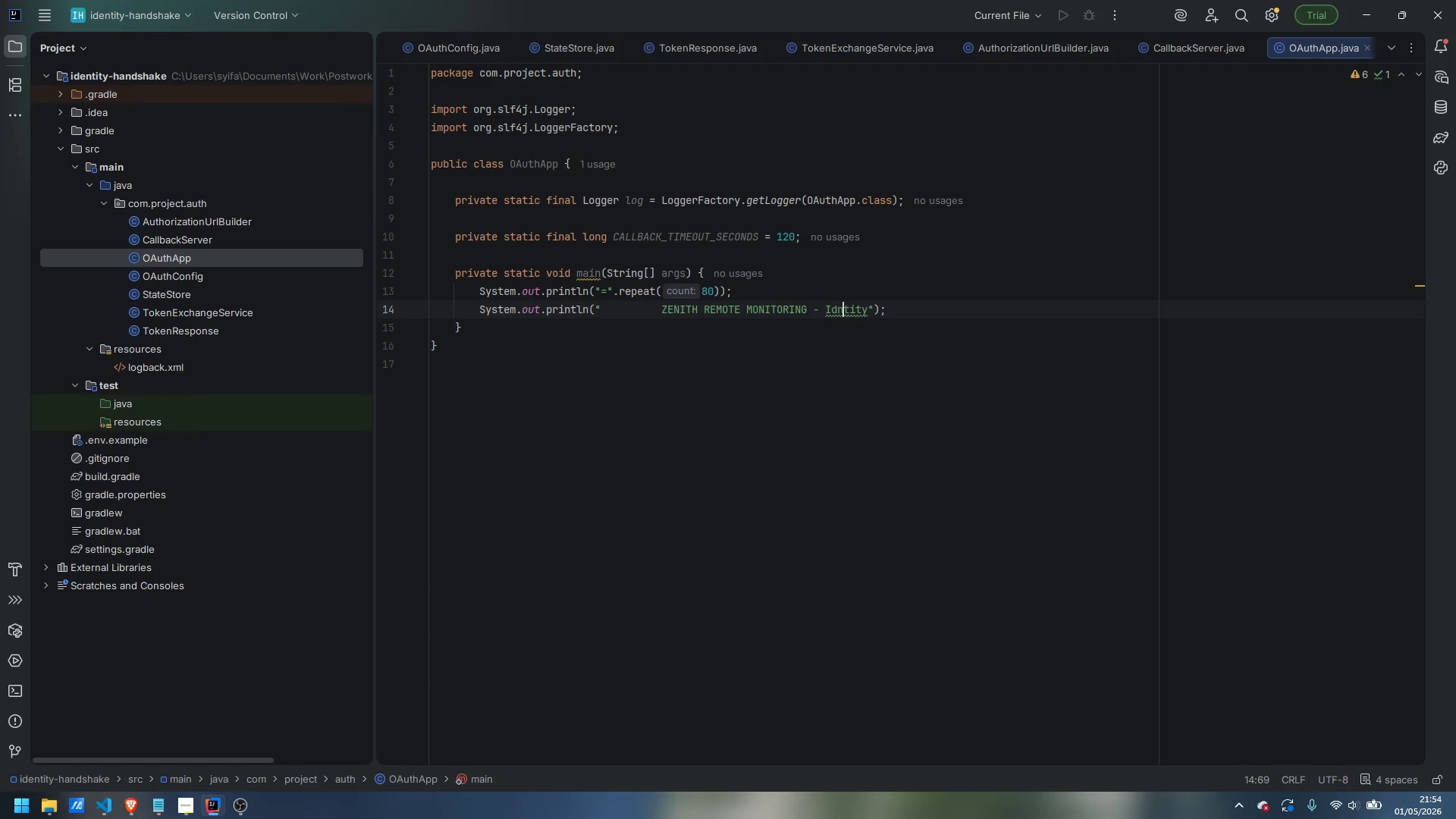 
key(ArrowLeft)
 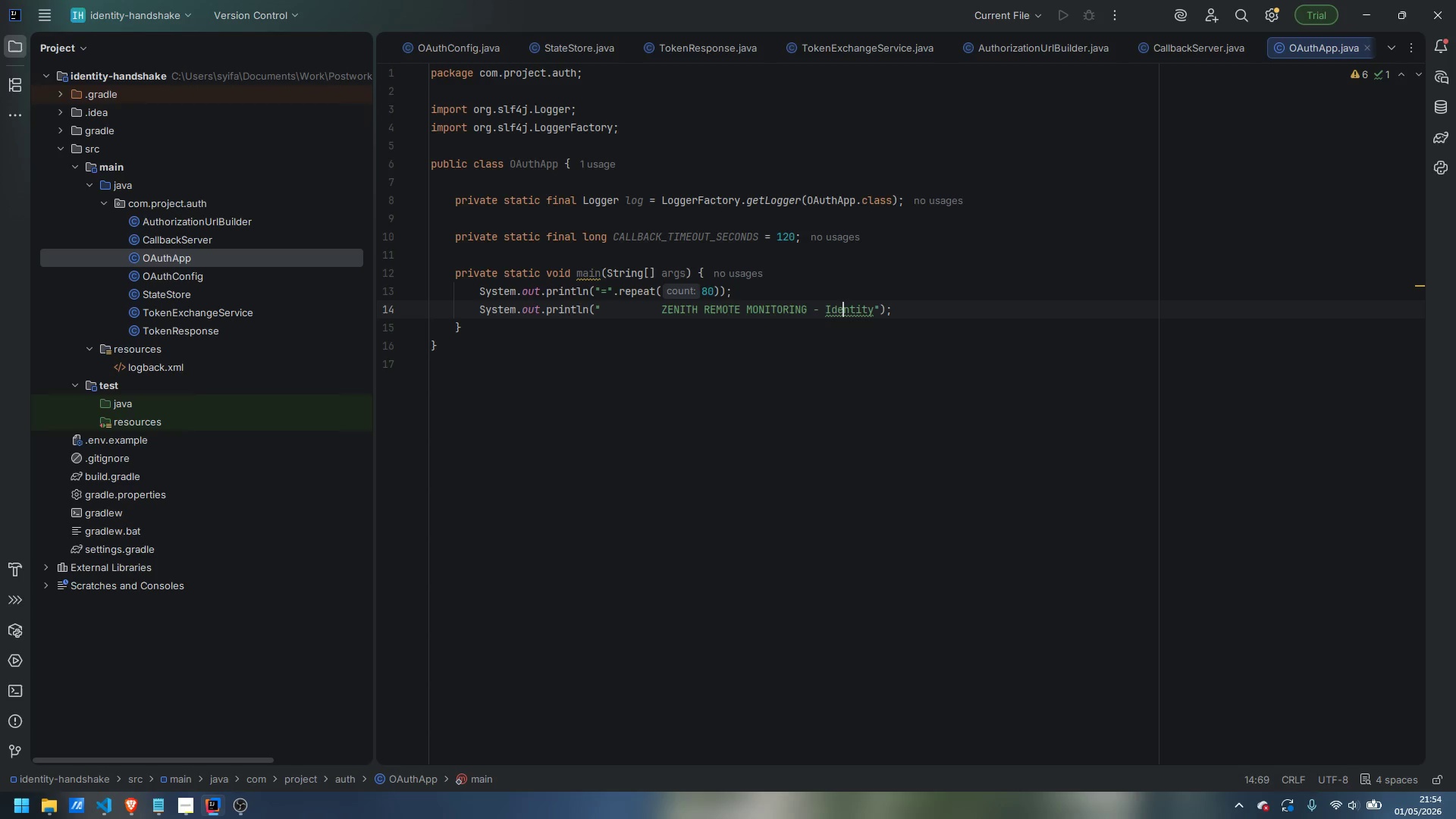 
key(E)
 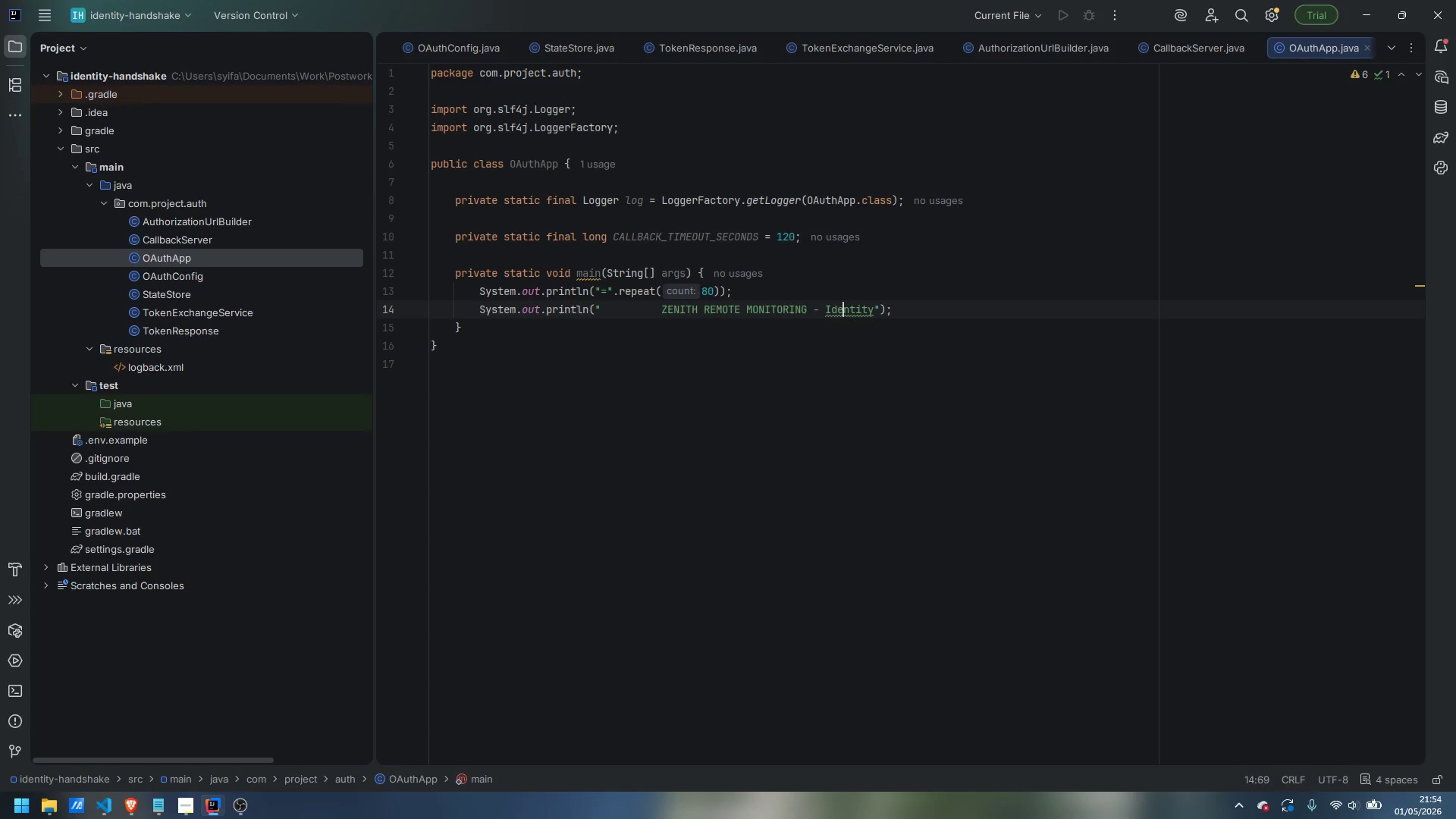 
key(Control+ArrowRight)
 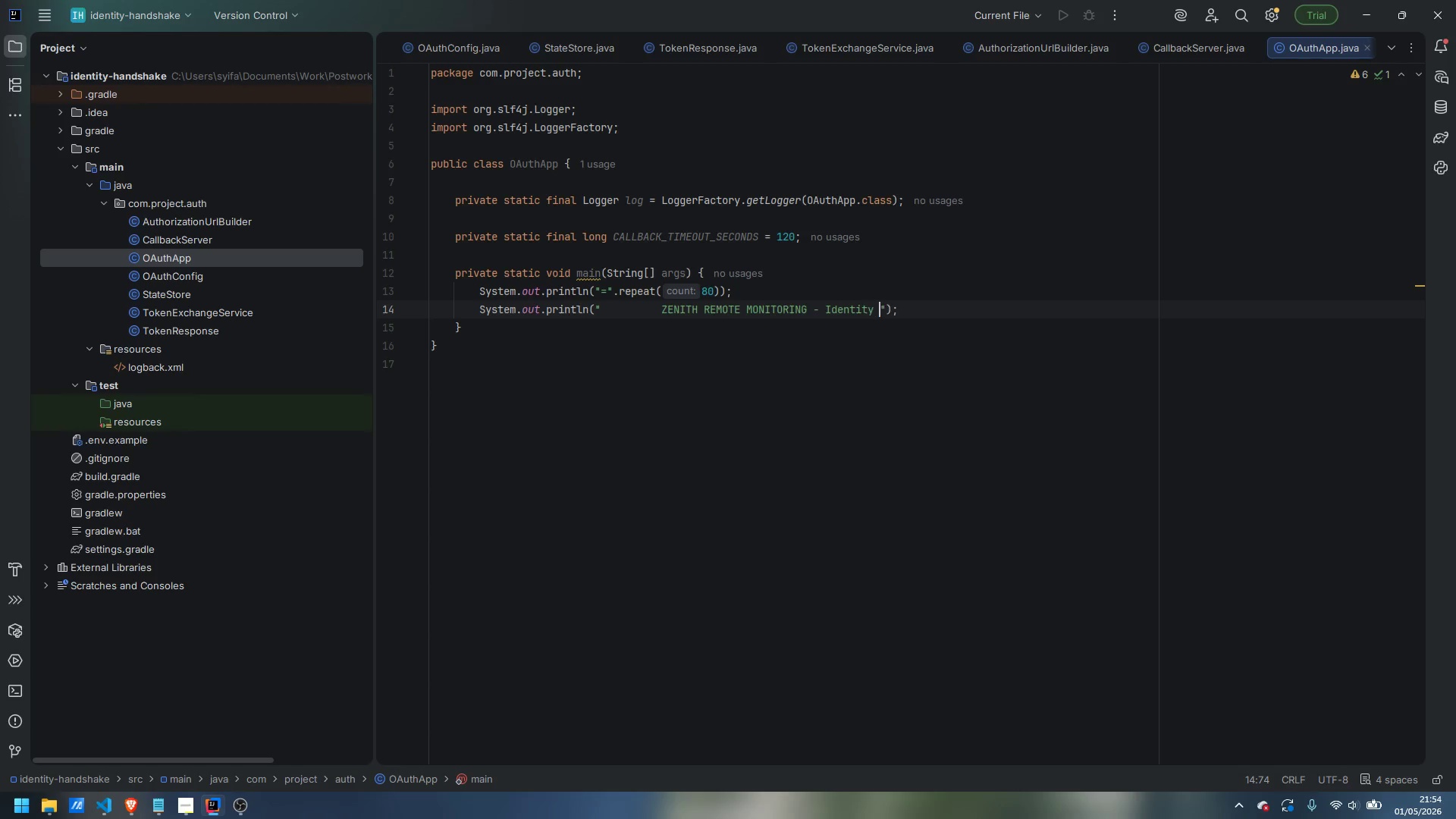 
type( Handshake)
 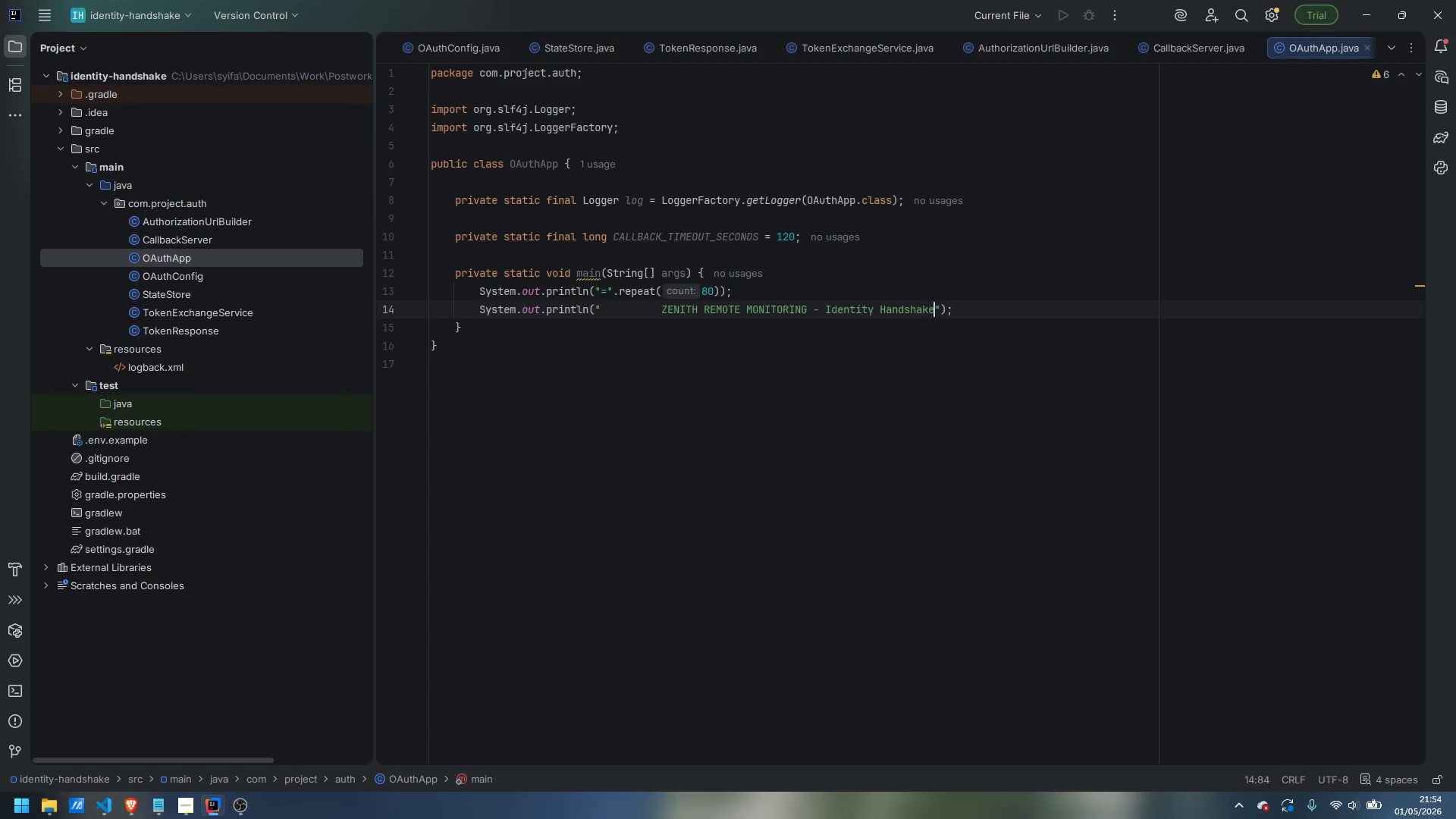 
key(ArrowRight)
 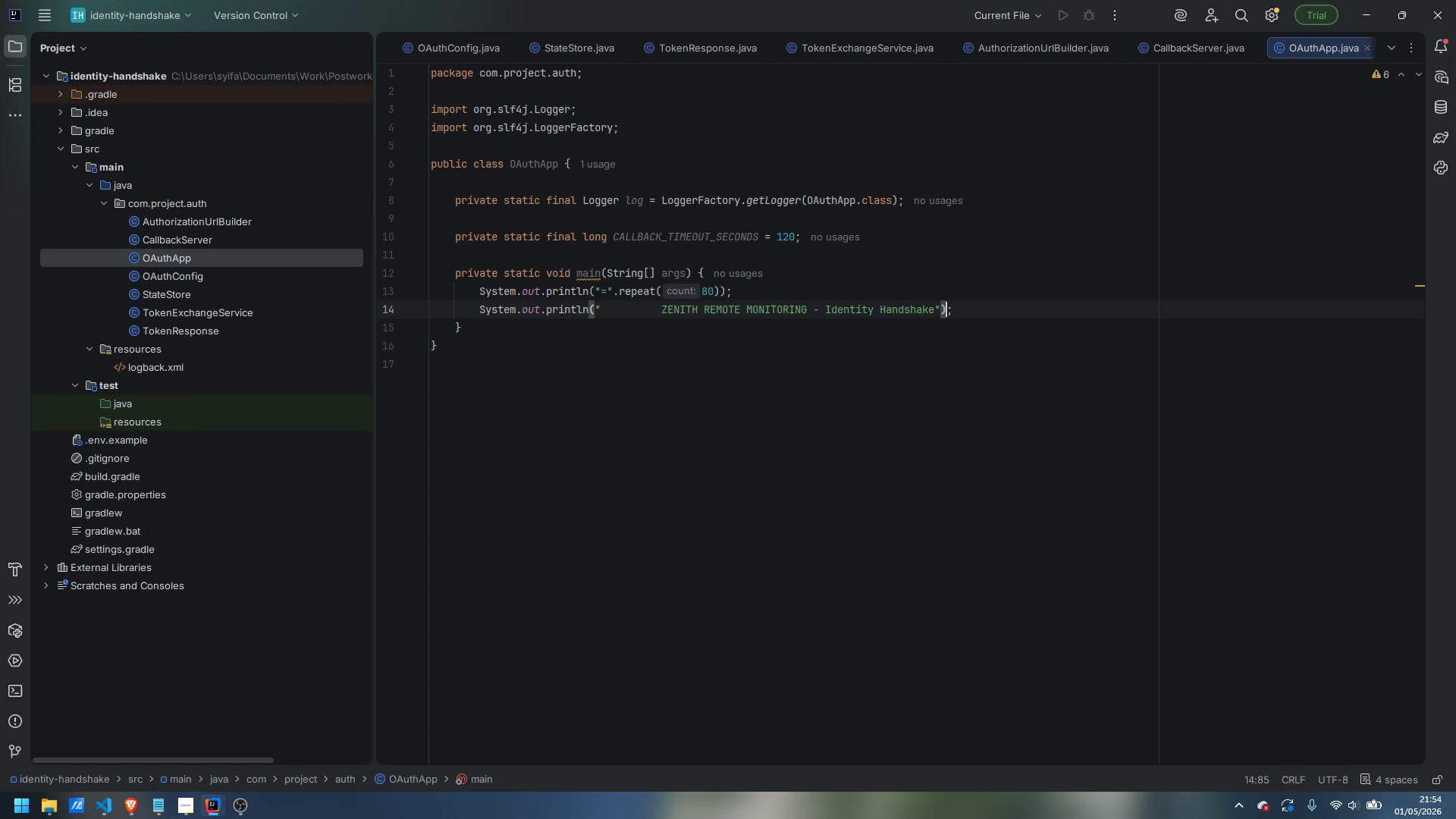 
key(ArrowRight)
 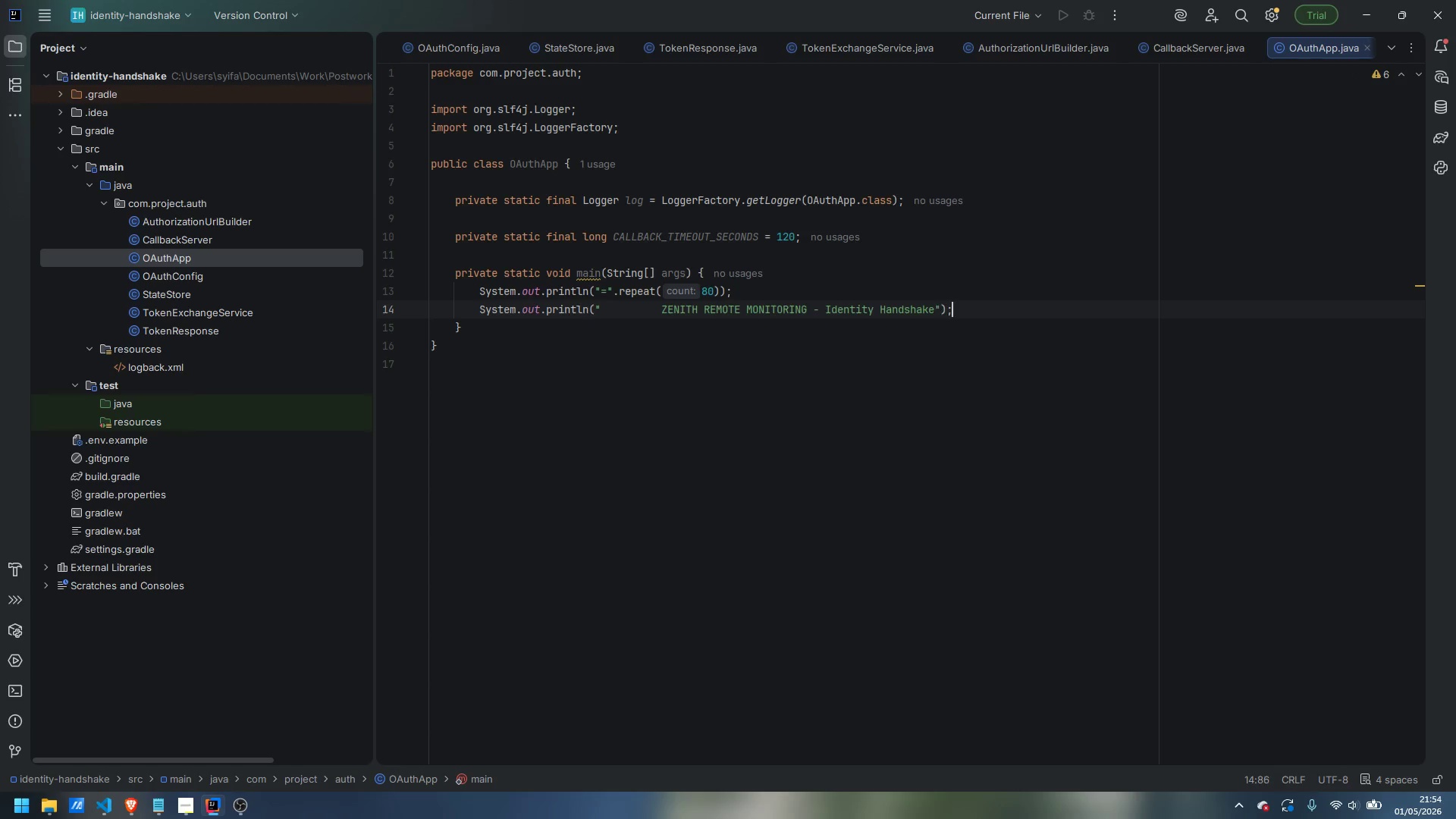 
key(ArrowRight)
 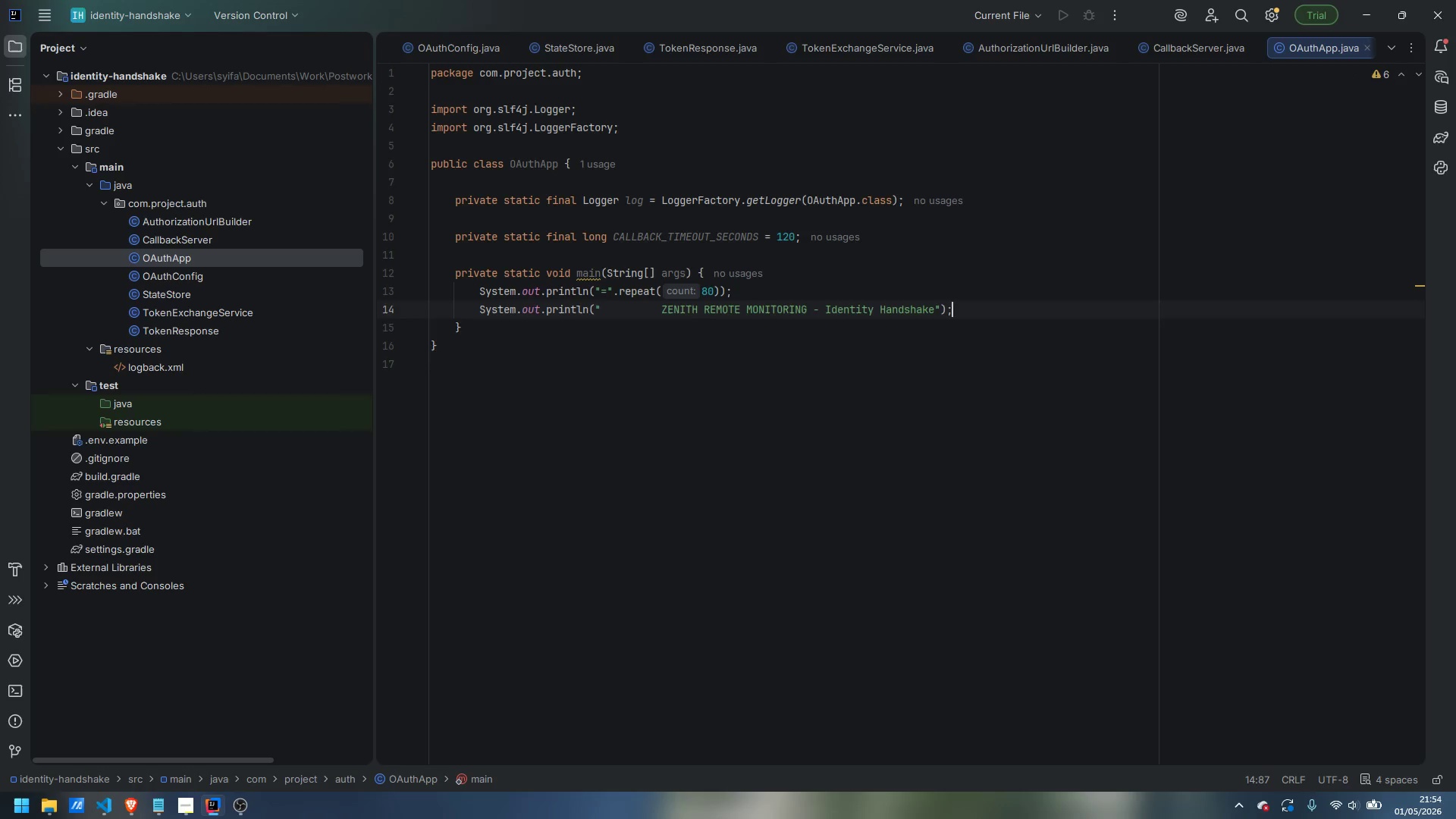 
key(Enter)
 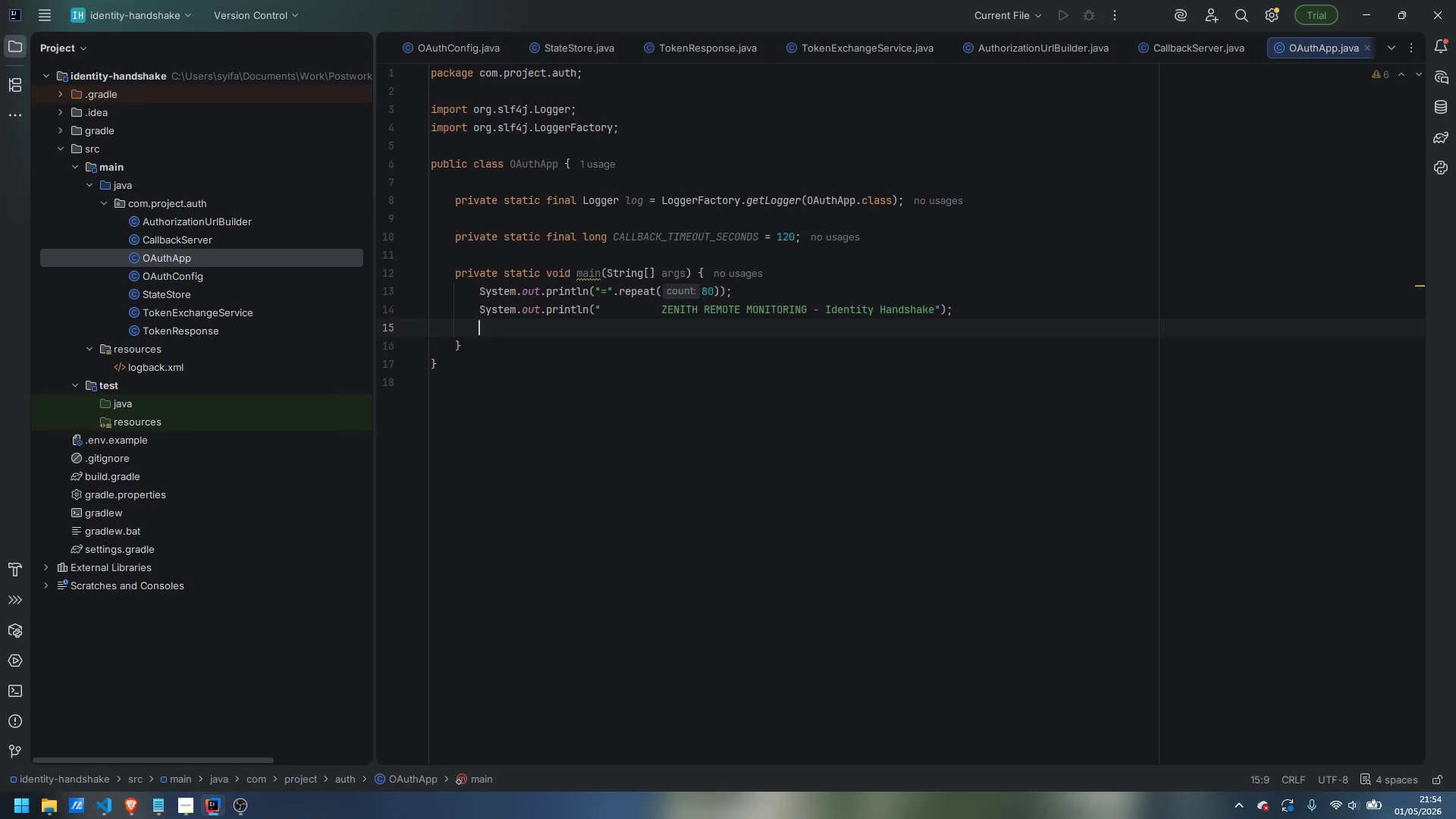 
type(sout)
key(Tab)
type("=)
 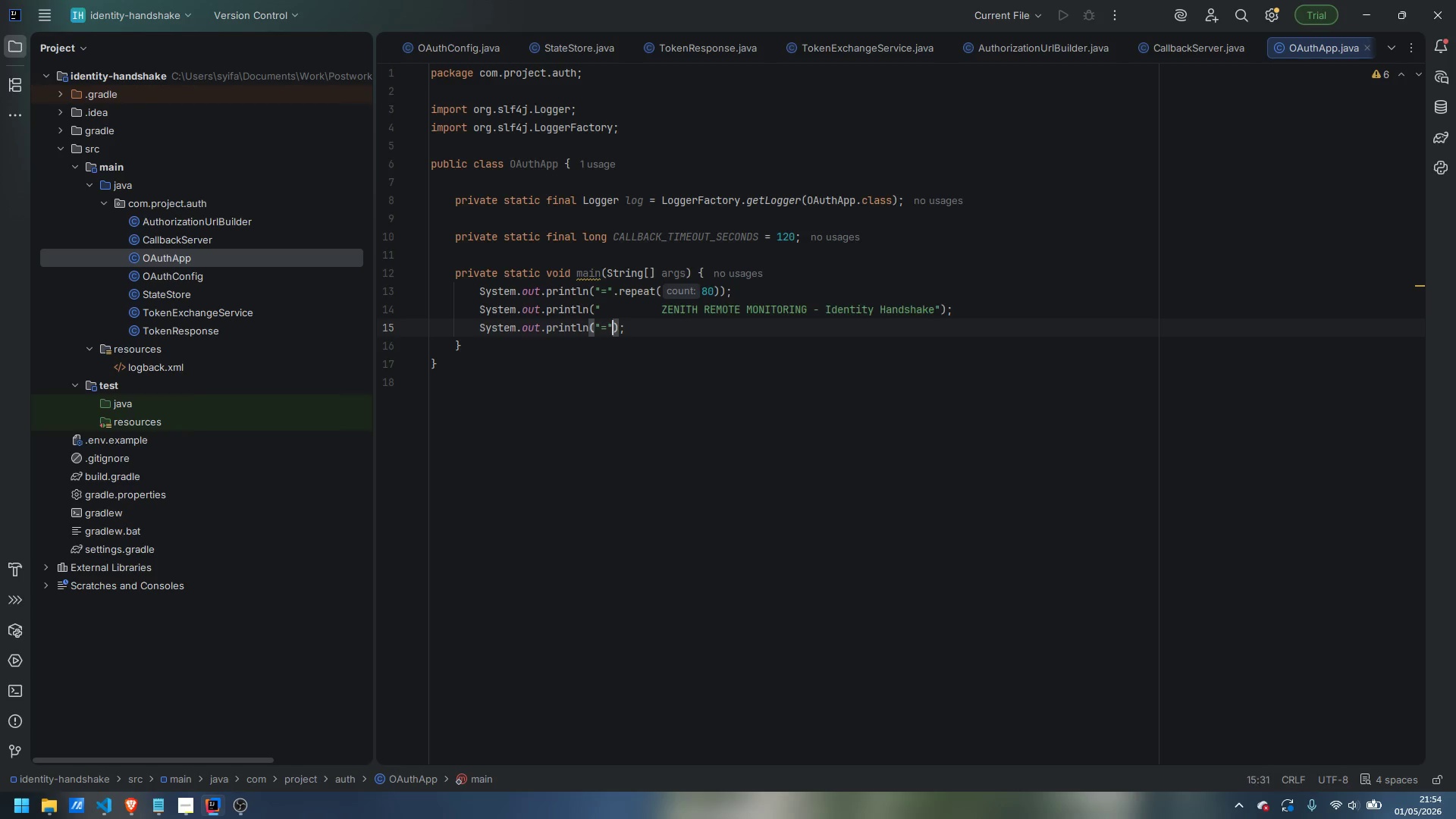 
 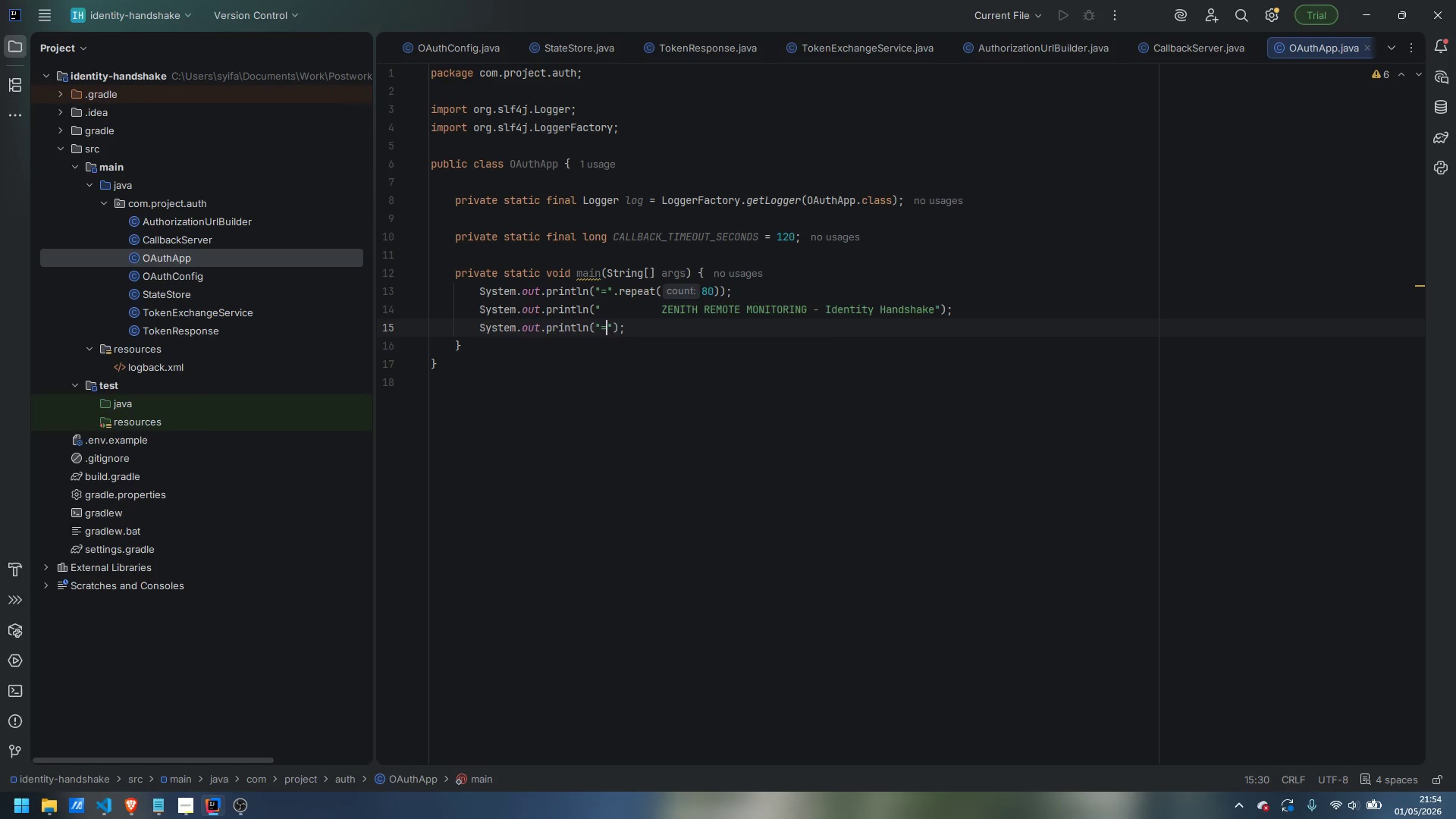 
key(ArrowRight)
 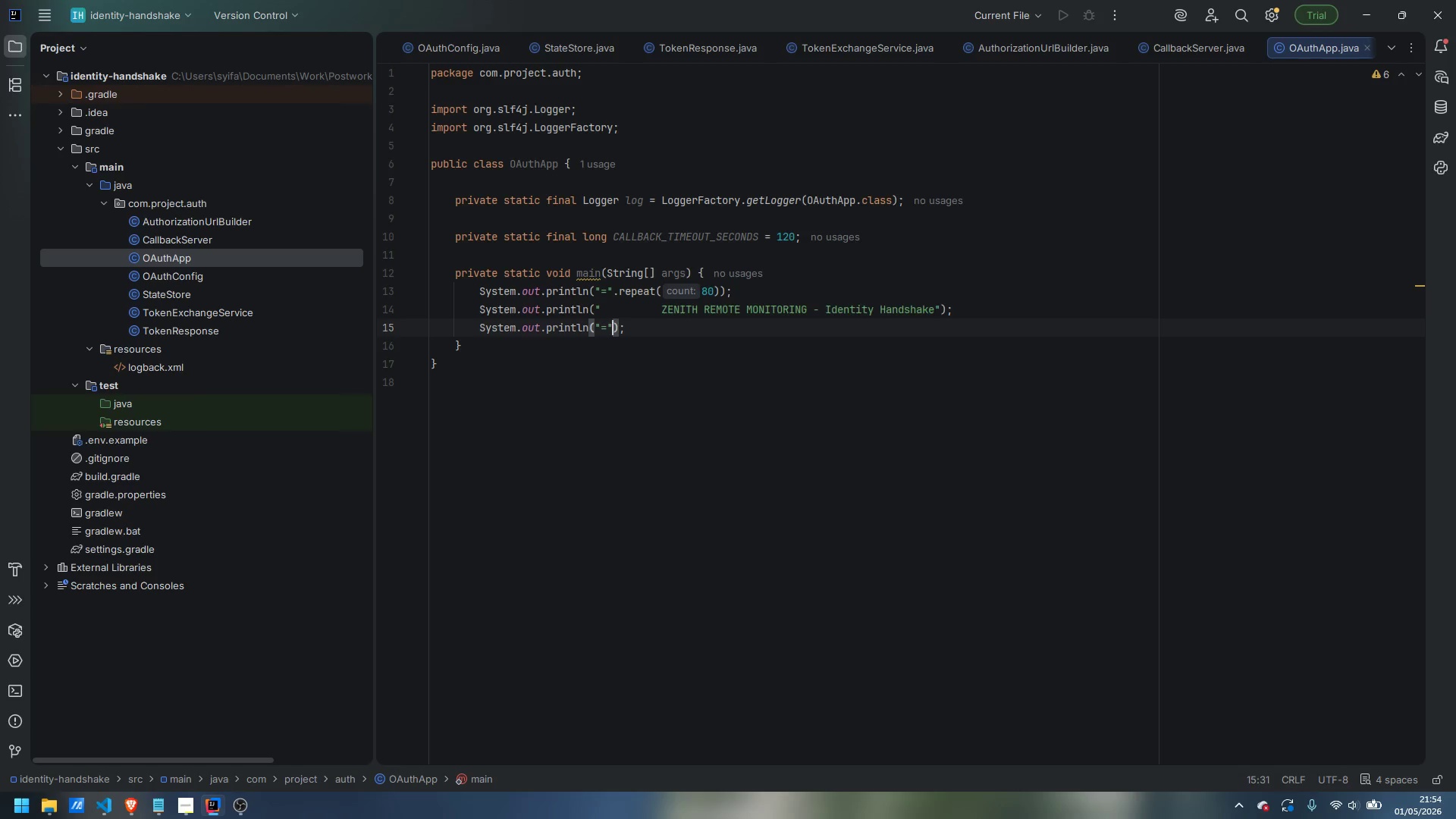 
type(.repeat)
 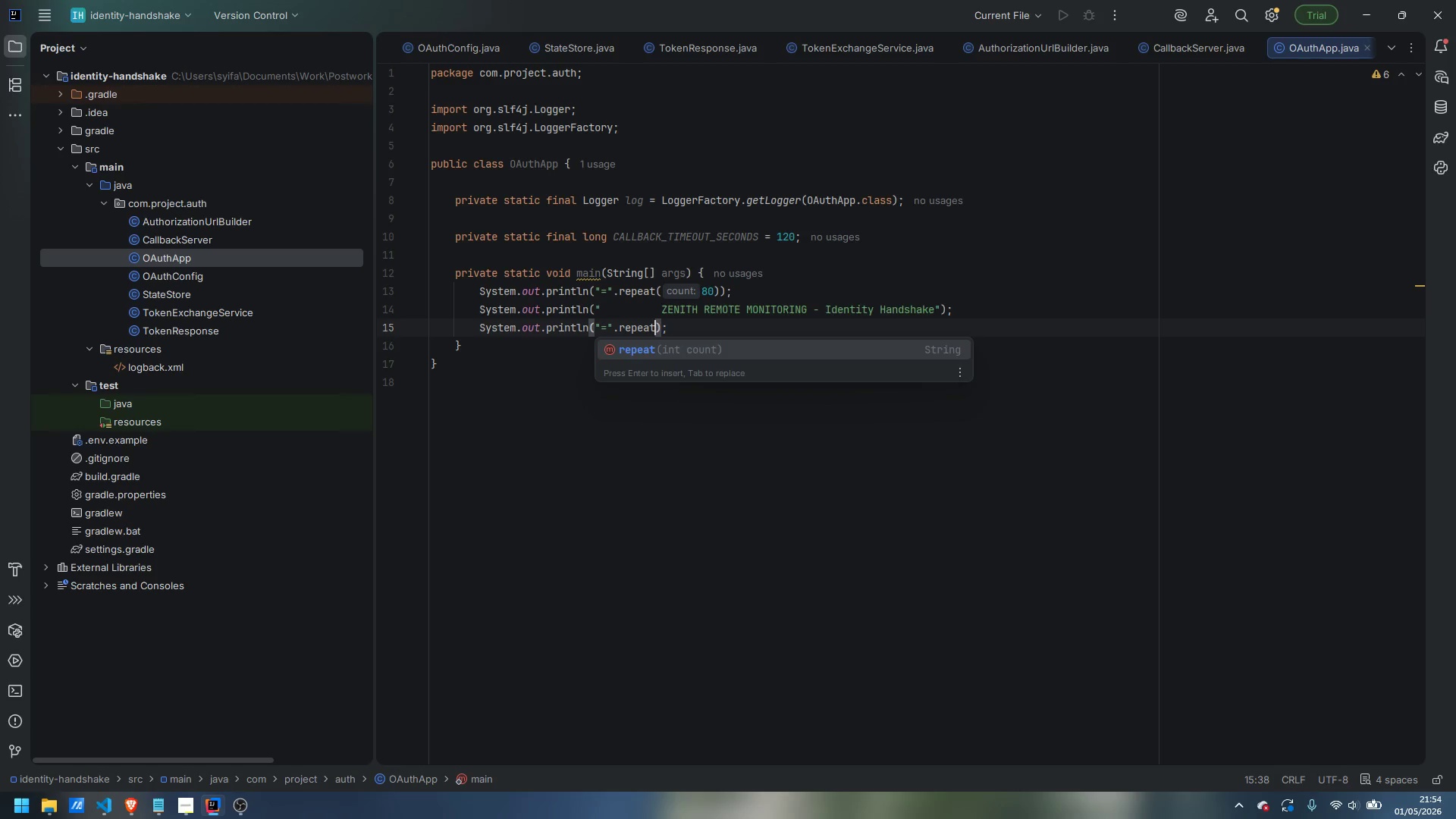 
key(Enter)
 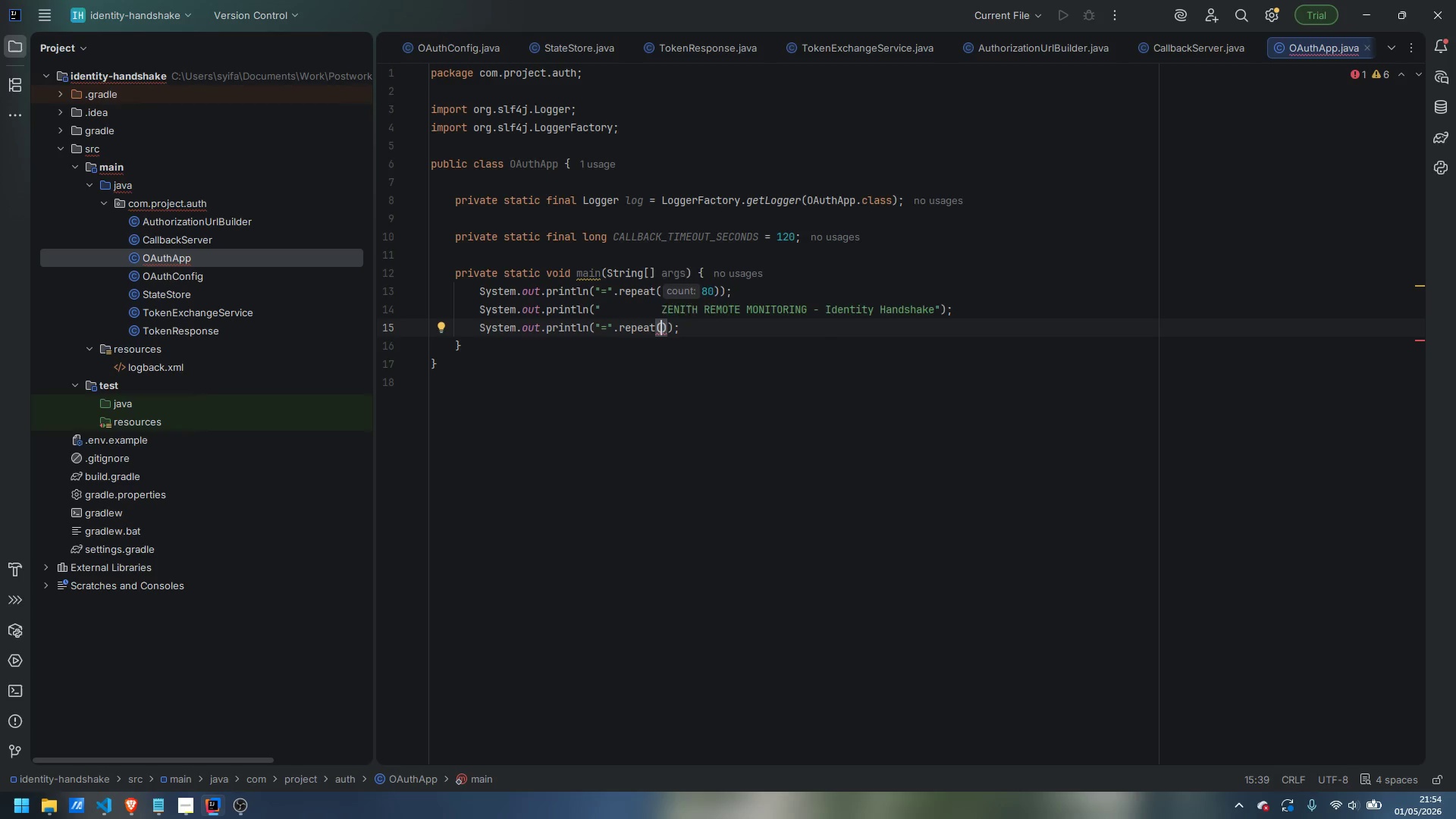 
type(80)
 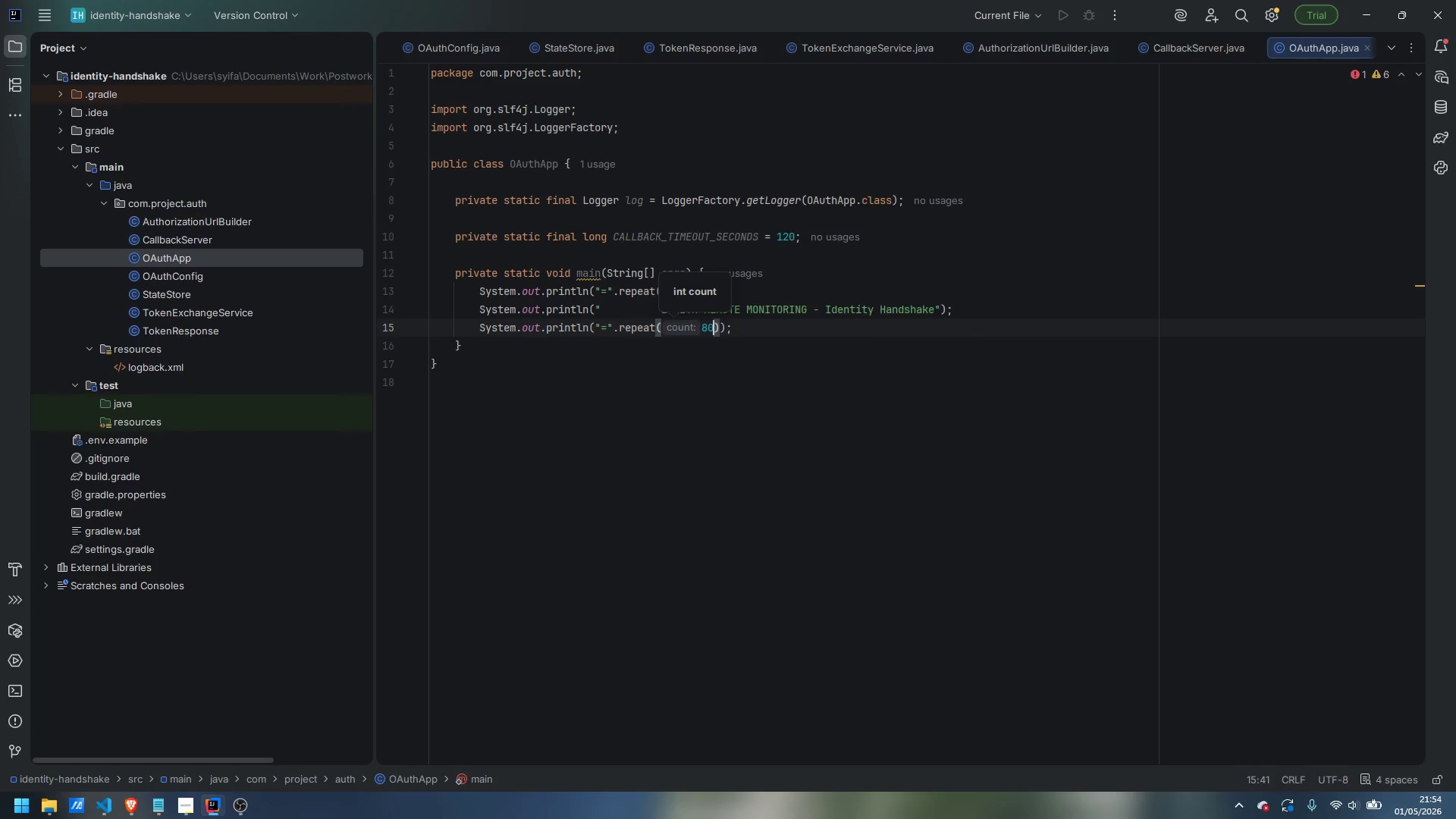 
key(ArrowRight)
 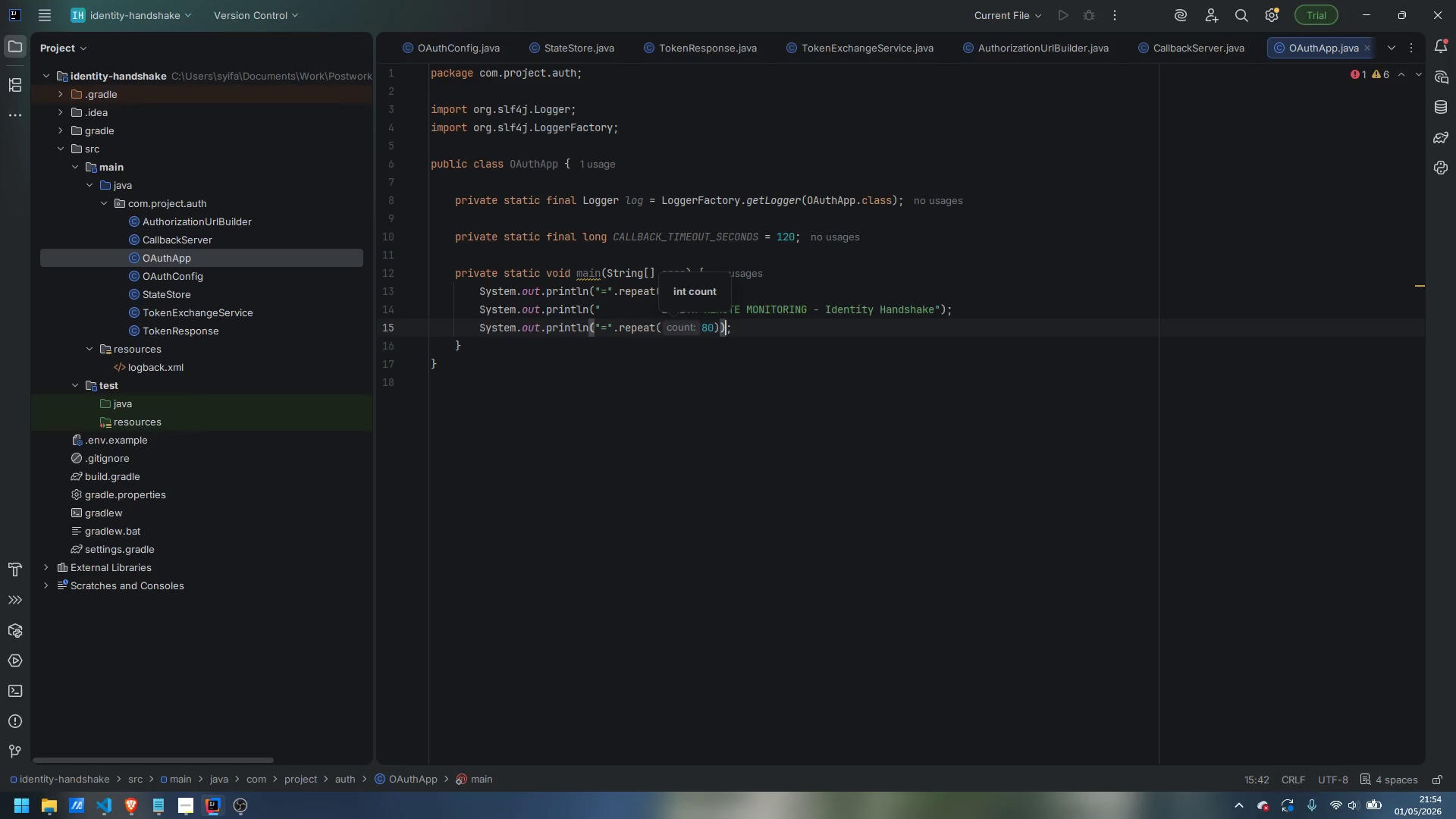 
key(ArrowRight)
 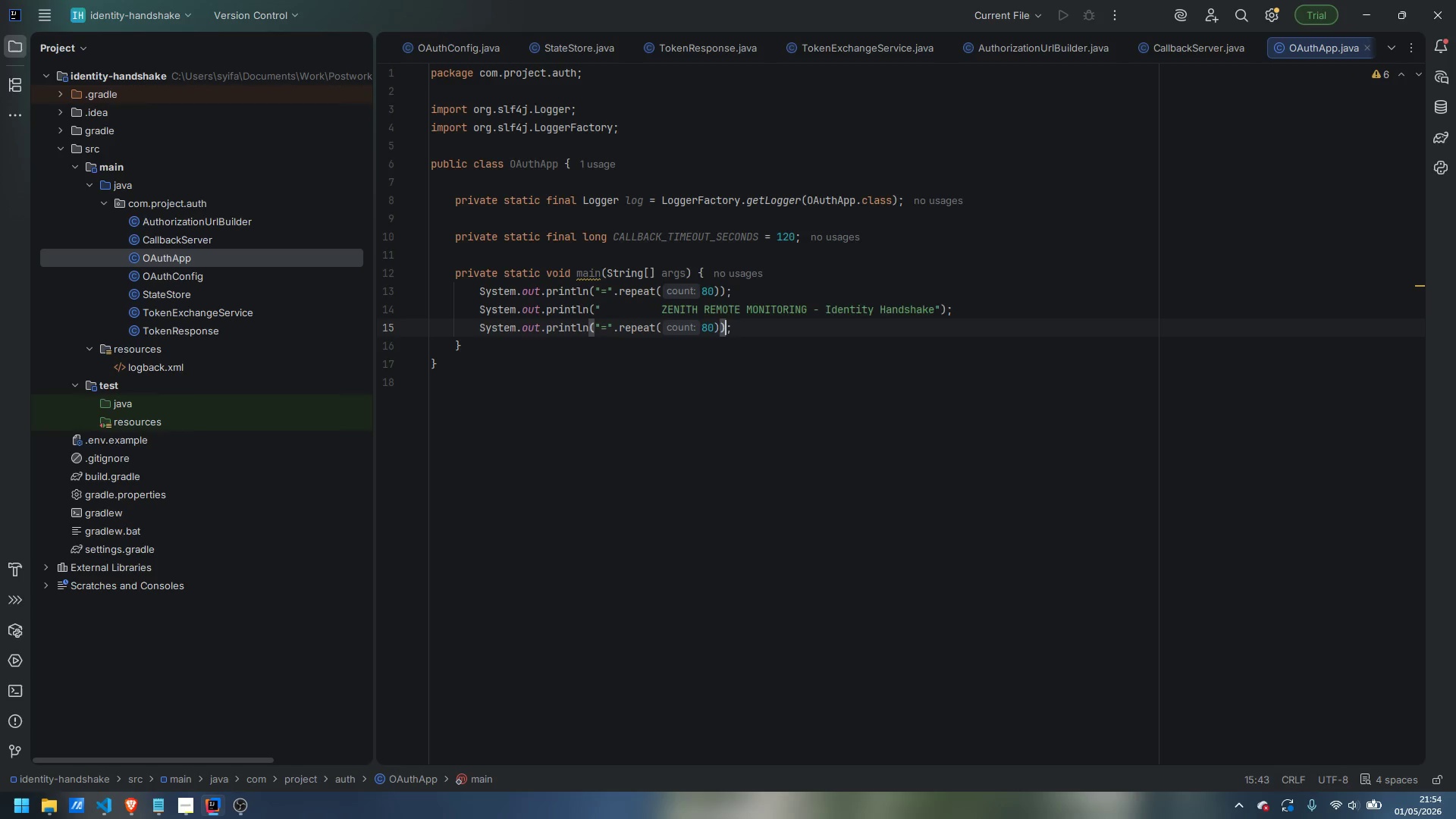 
key(ArrowRight)
 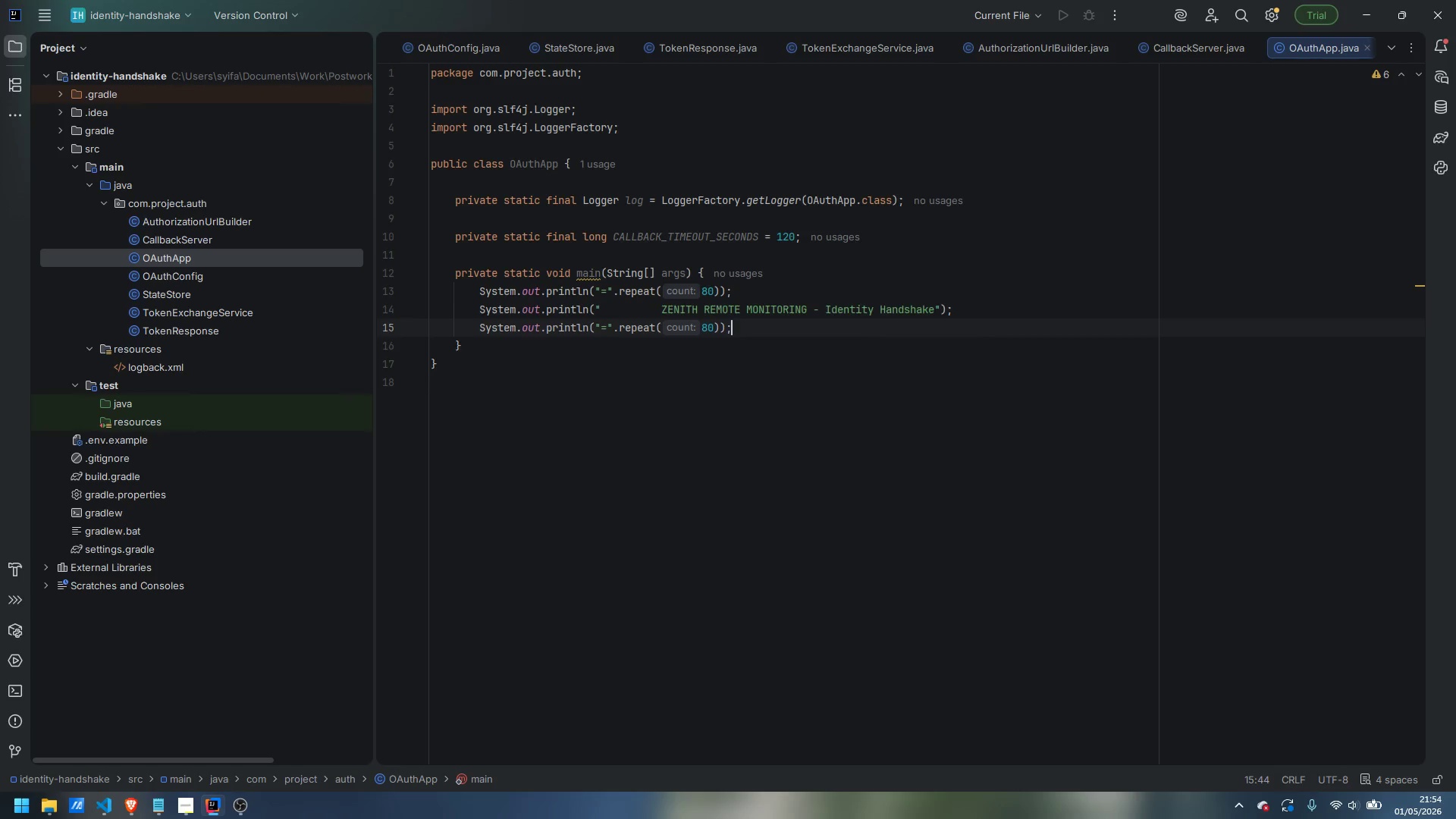 
key(Enter)
 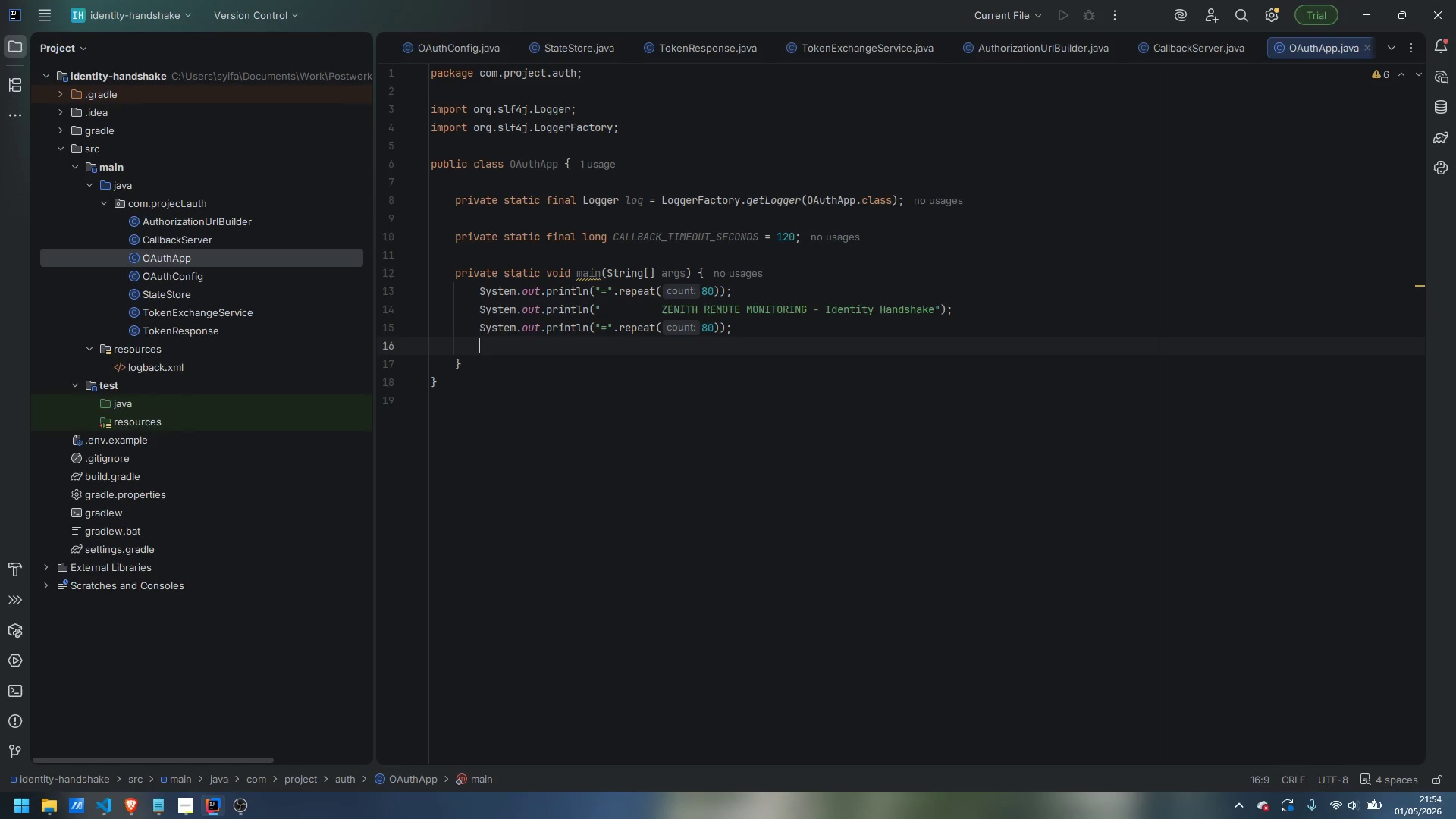 
type(sout)
key(Tab)
 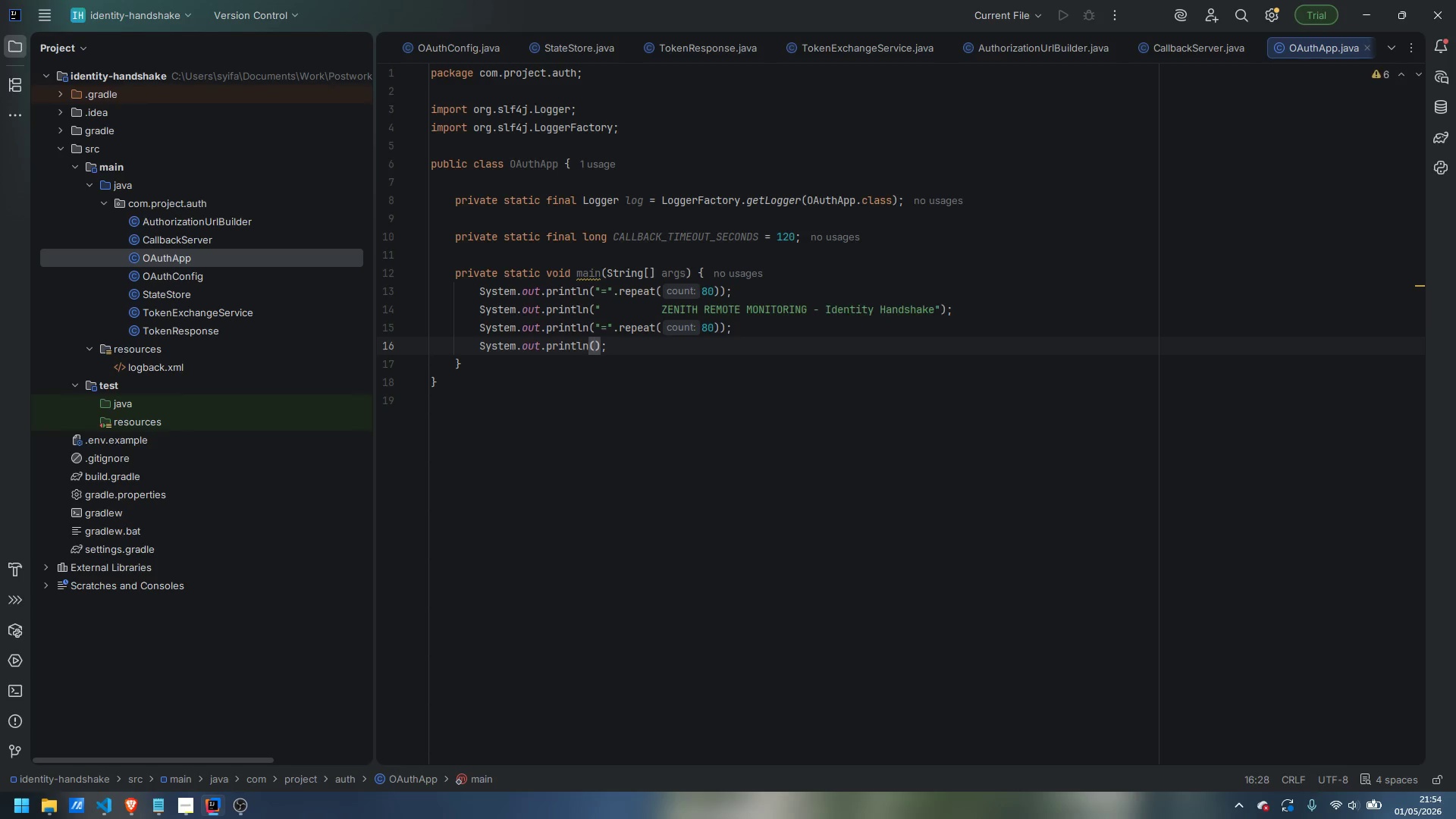 
key(ArrowRight)
 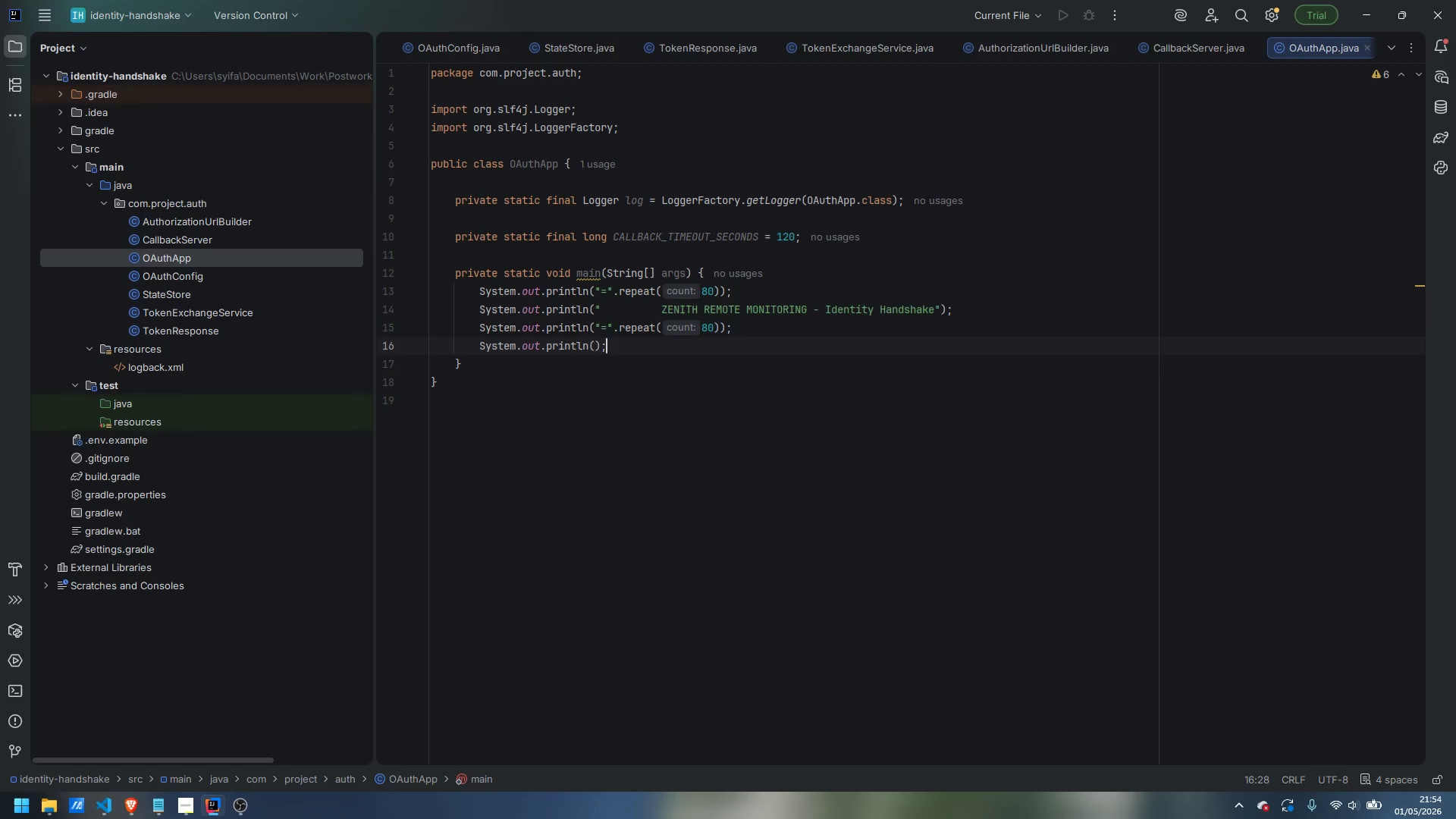 
key(ArrowRight)
 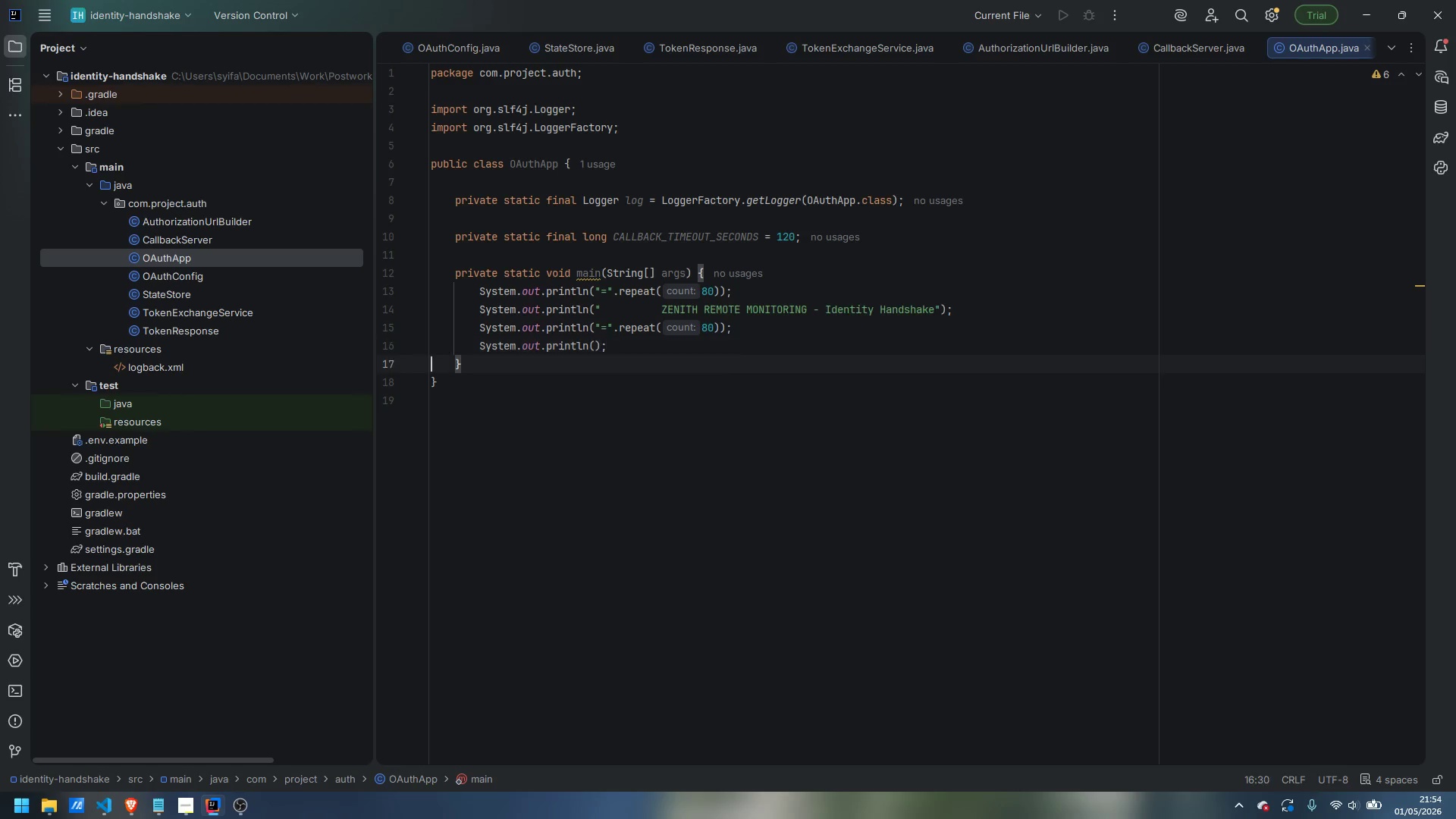 
key(ArrowRight)
 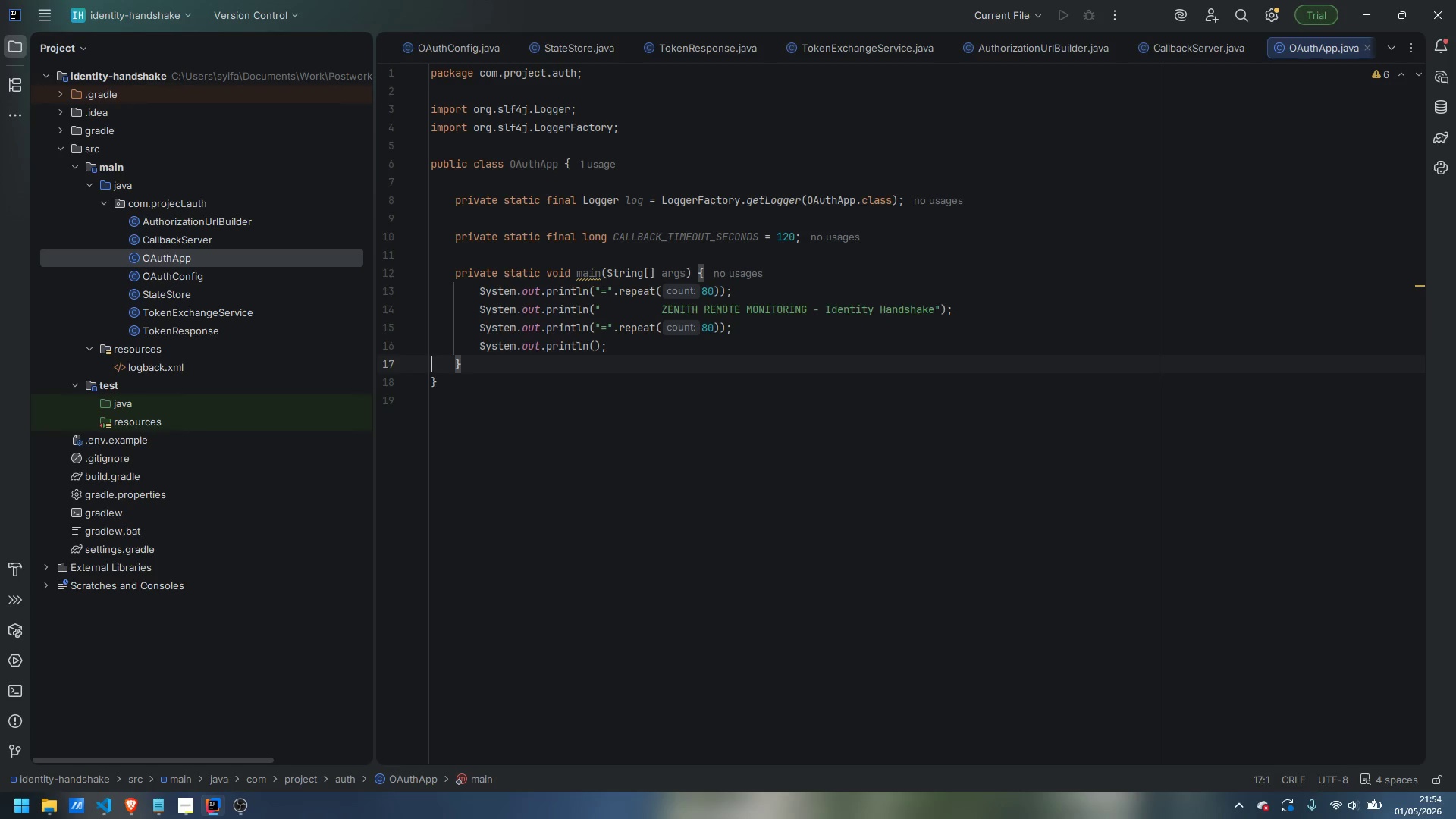 
key(ArrowLeft)
 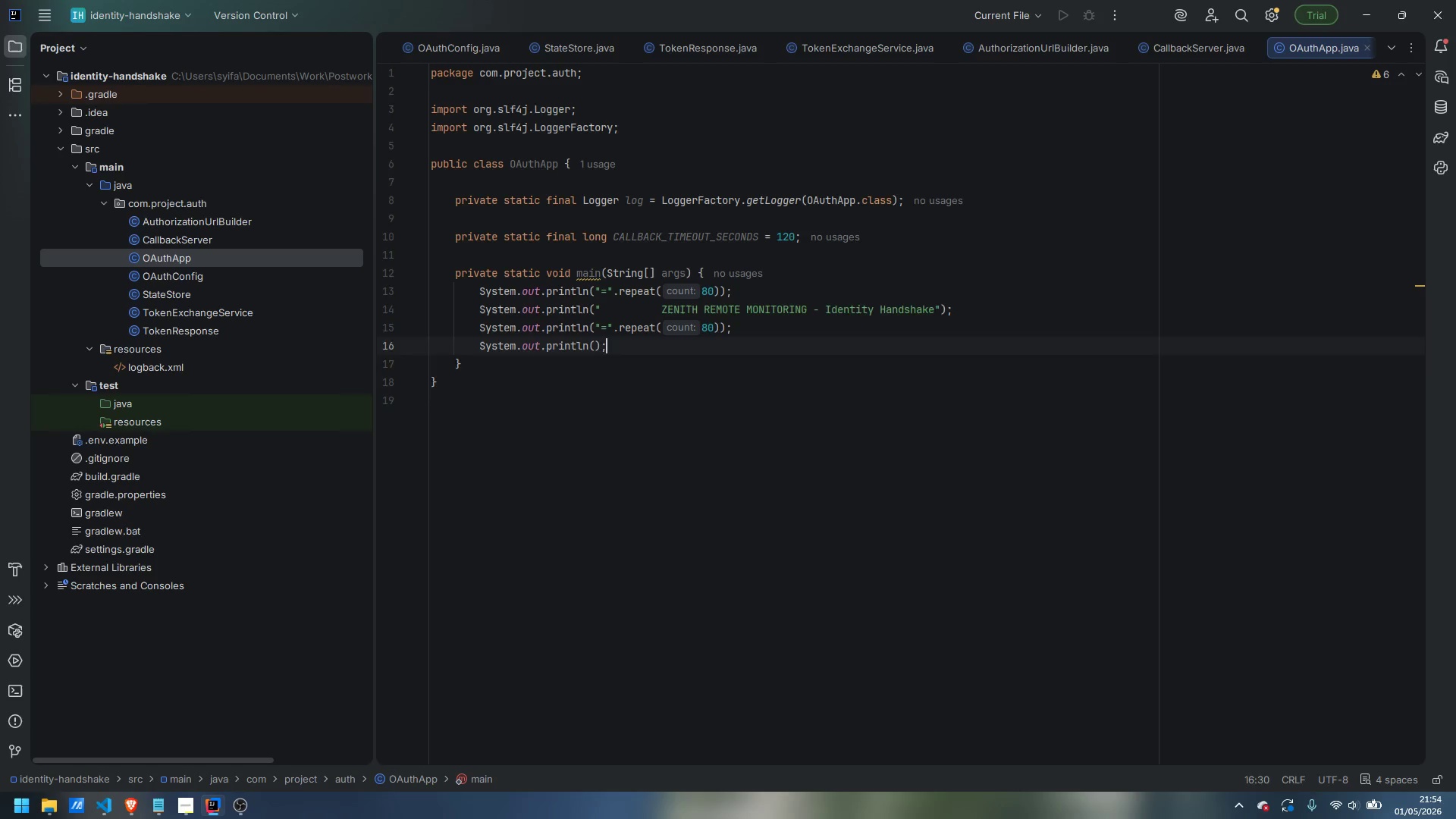 
key(Enter)
 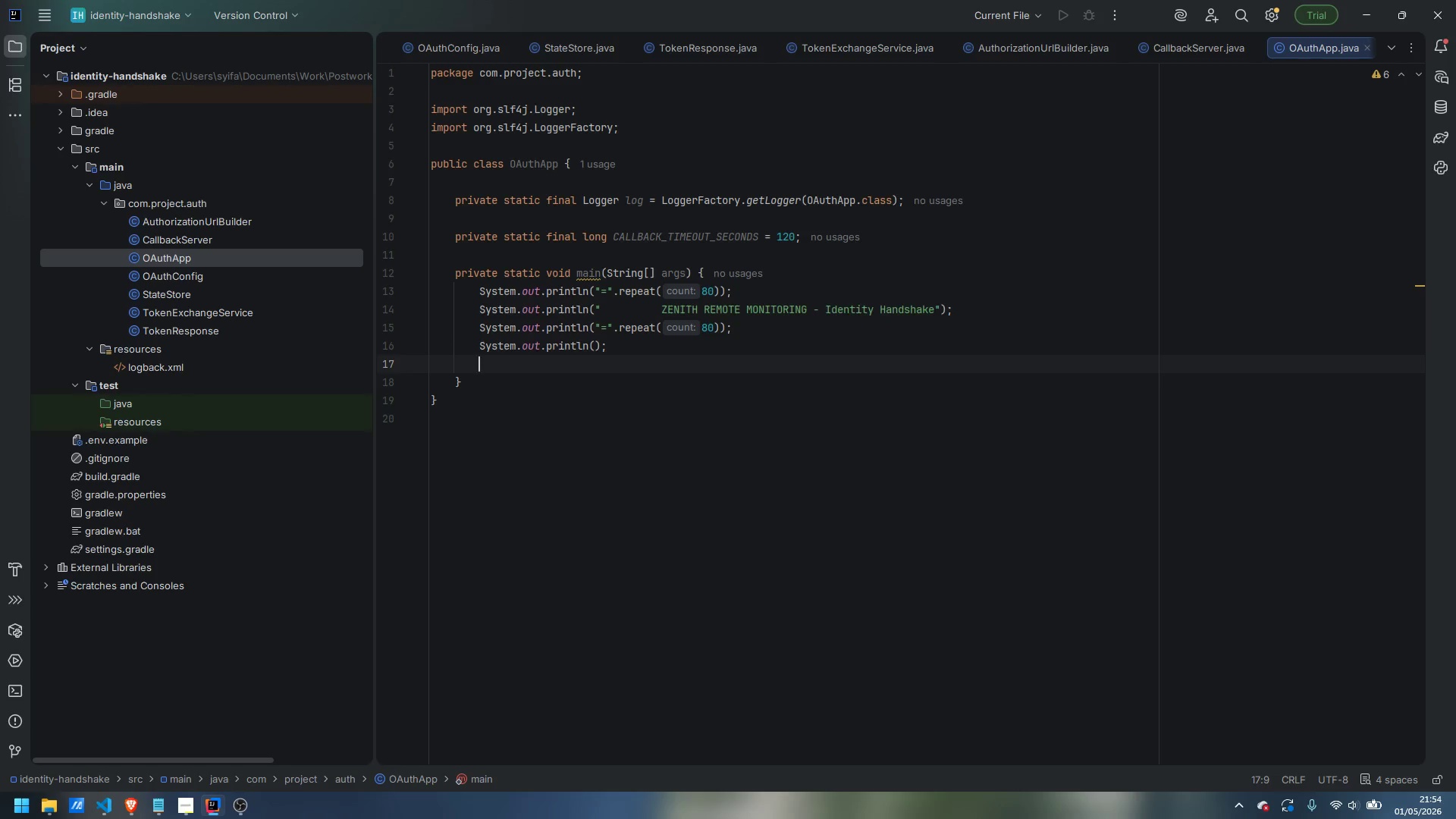 
key(Enter)
 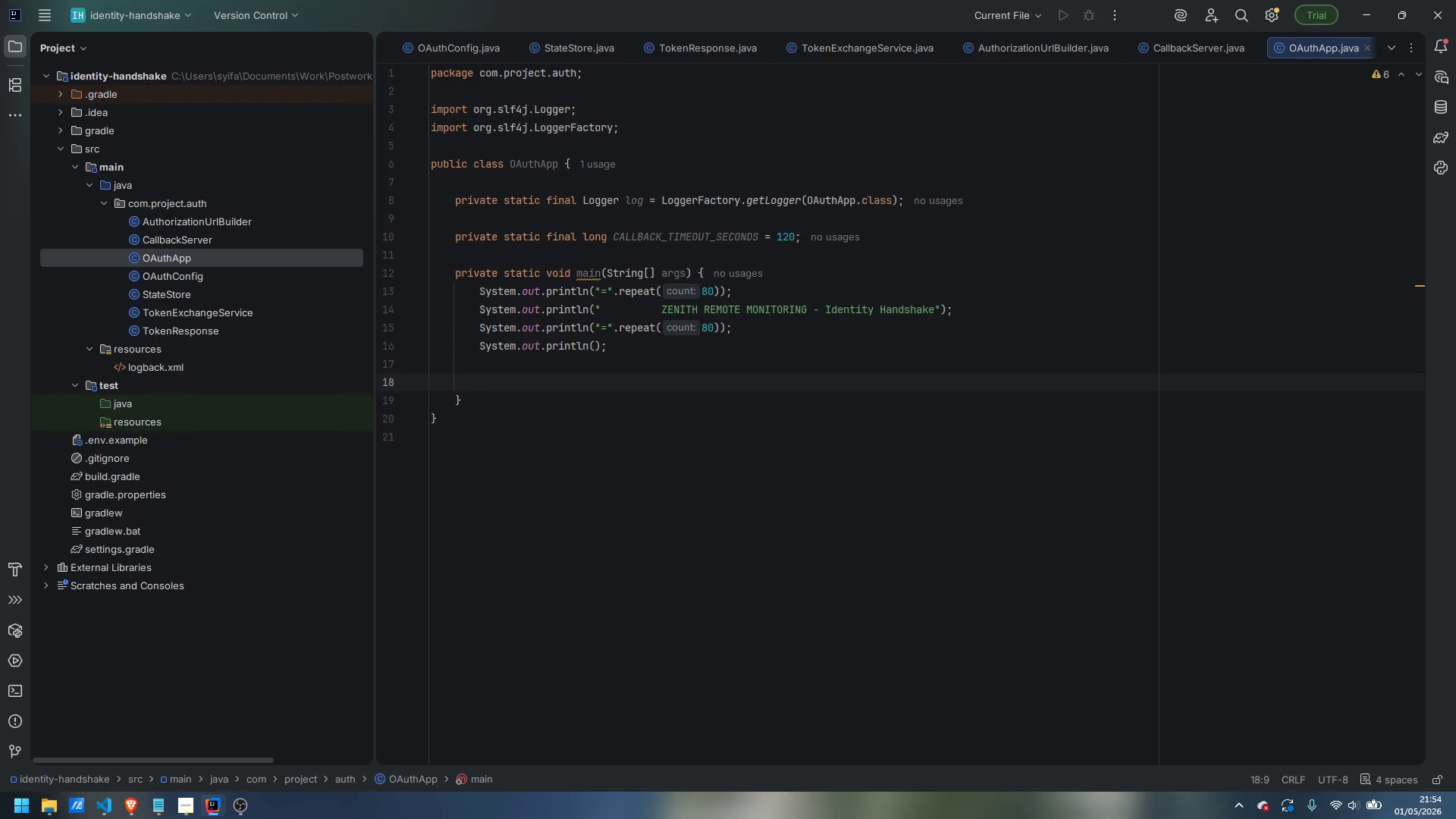 
type(OutAuth)
 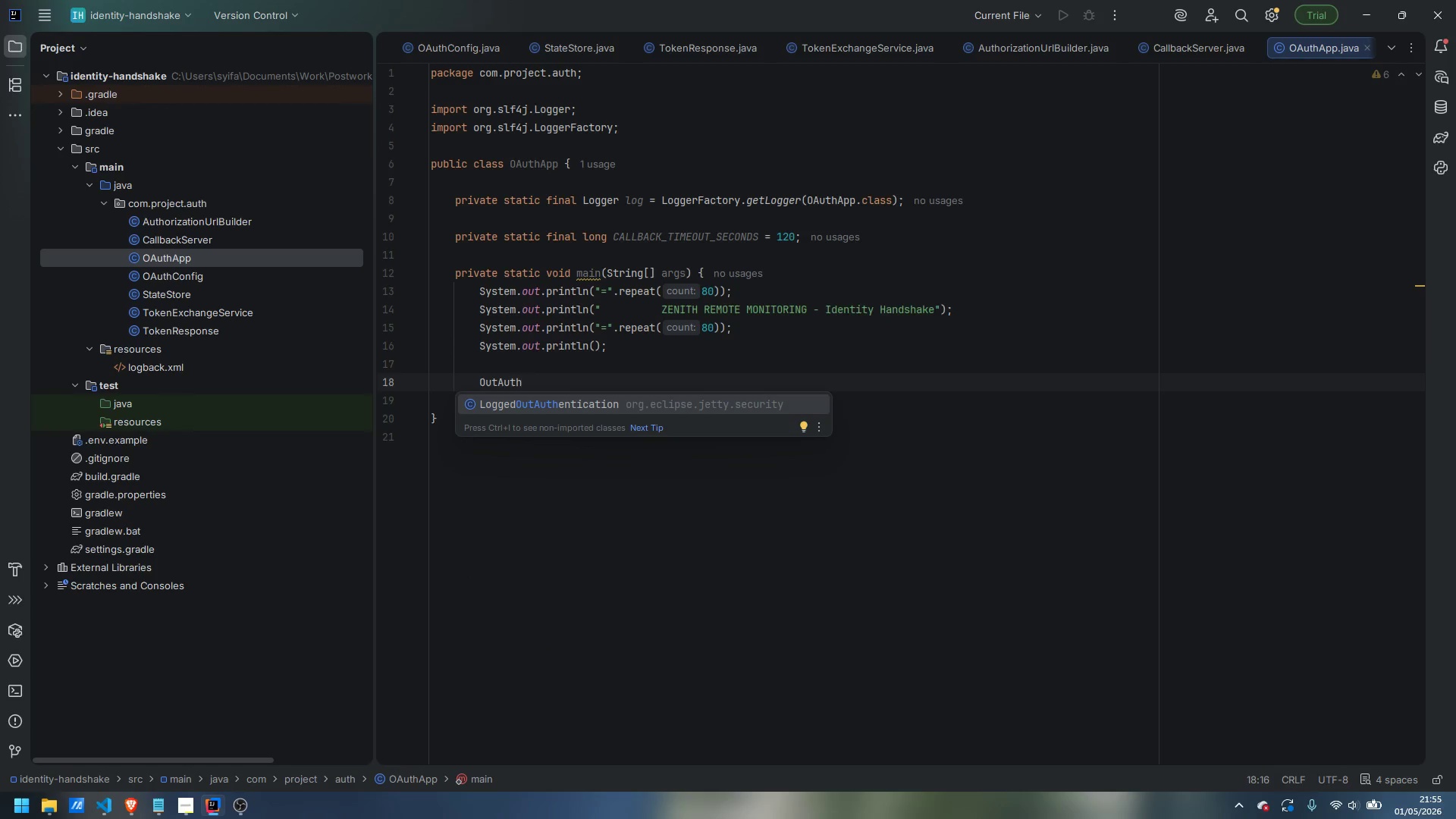 
key(Control+ControlLeft)
 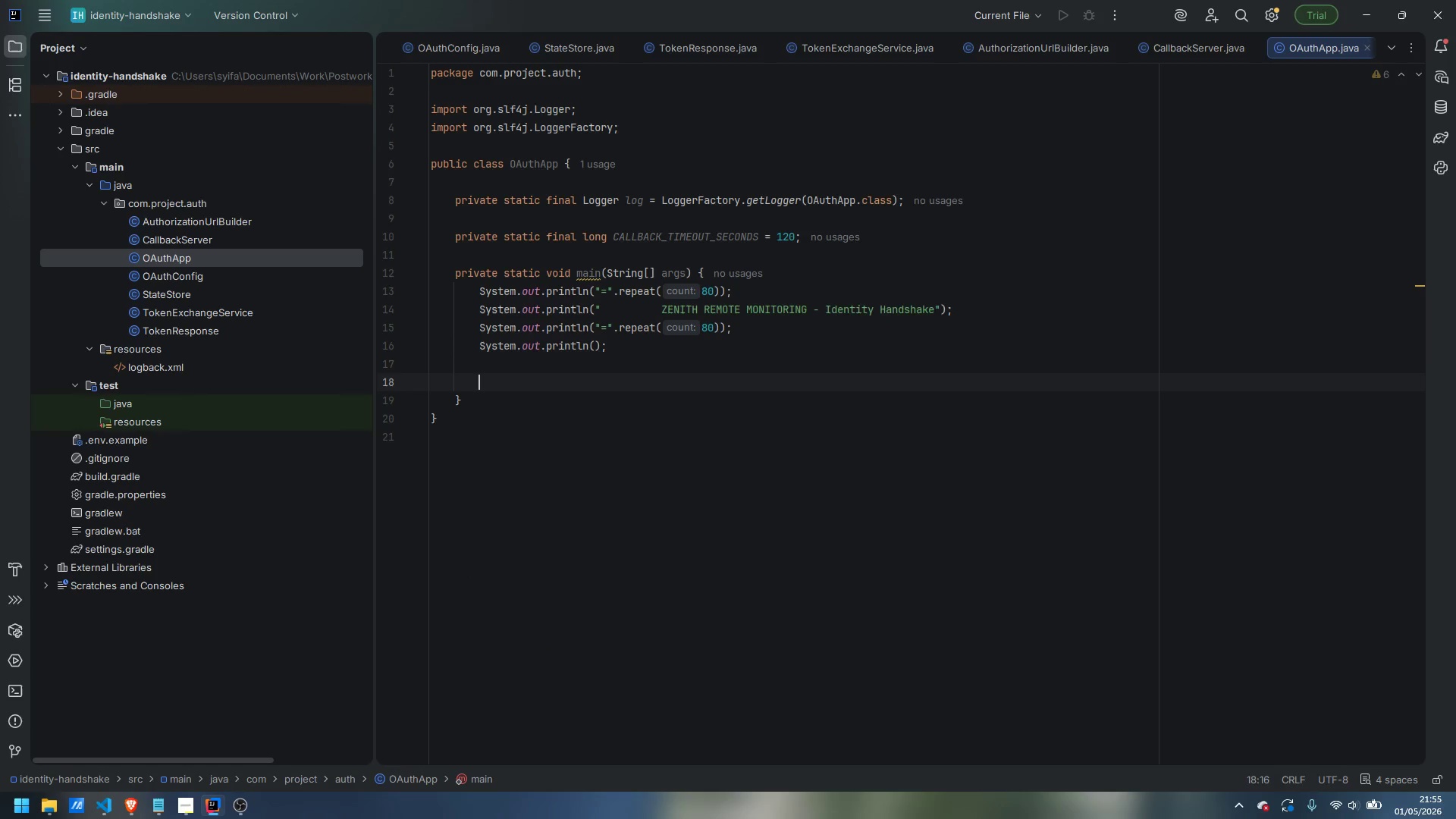 
key(Control+Backspace)
 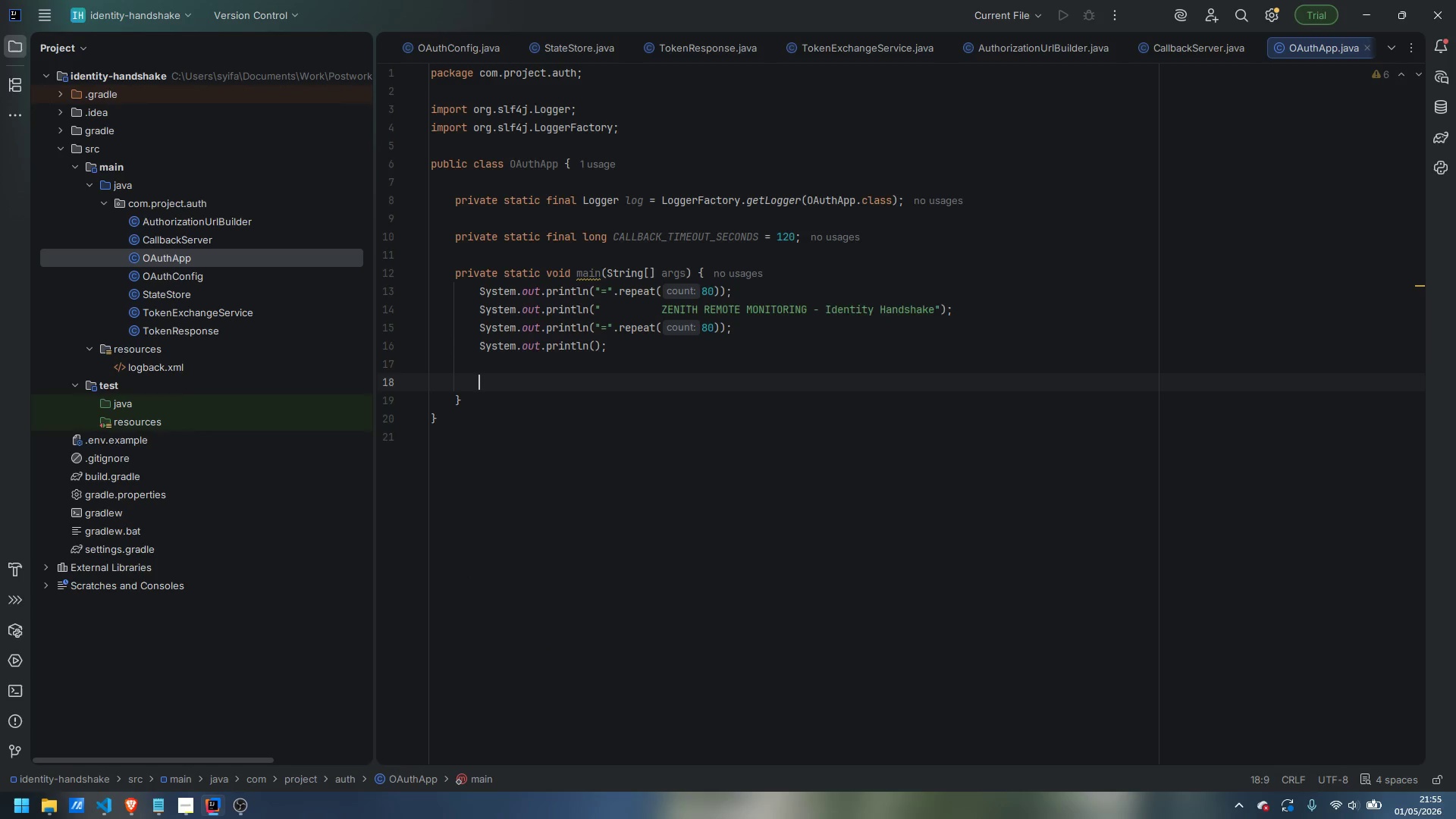 
type(OAuthConfig)
 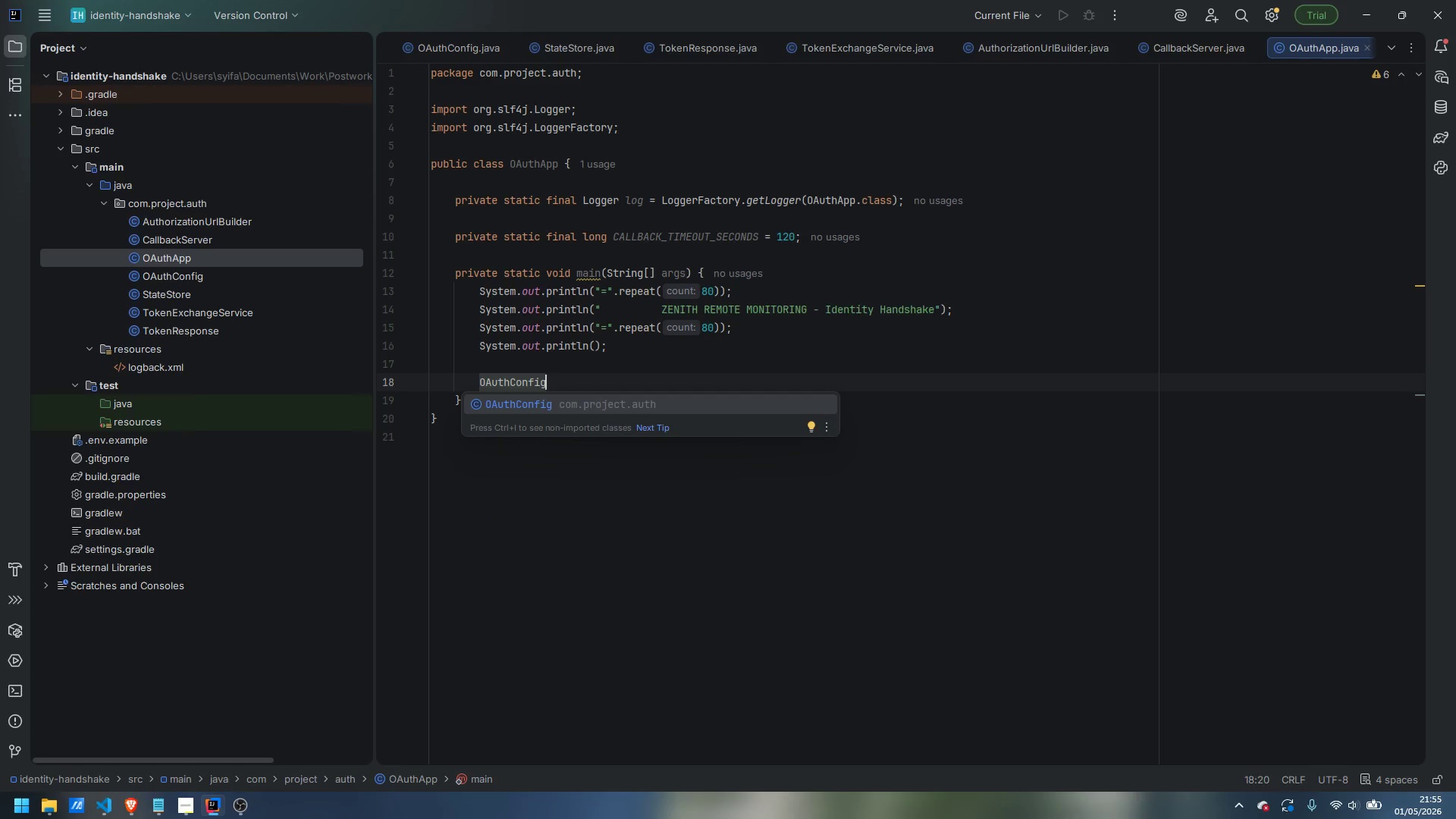 
key(Enter)
 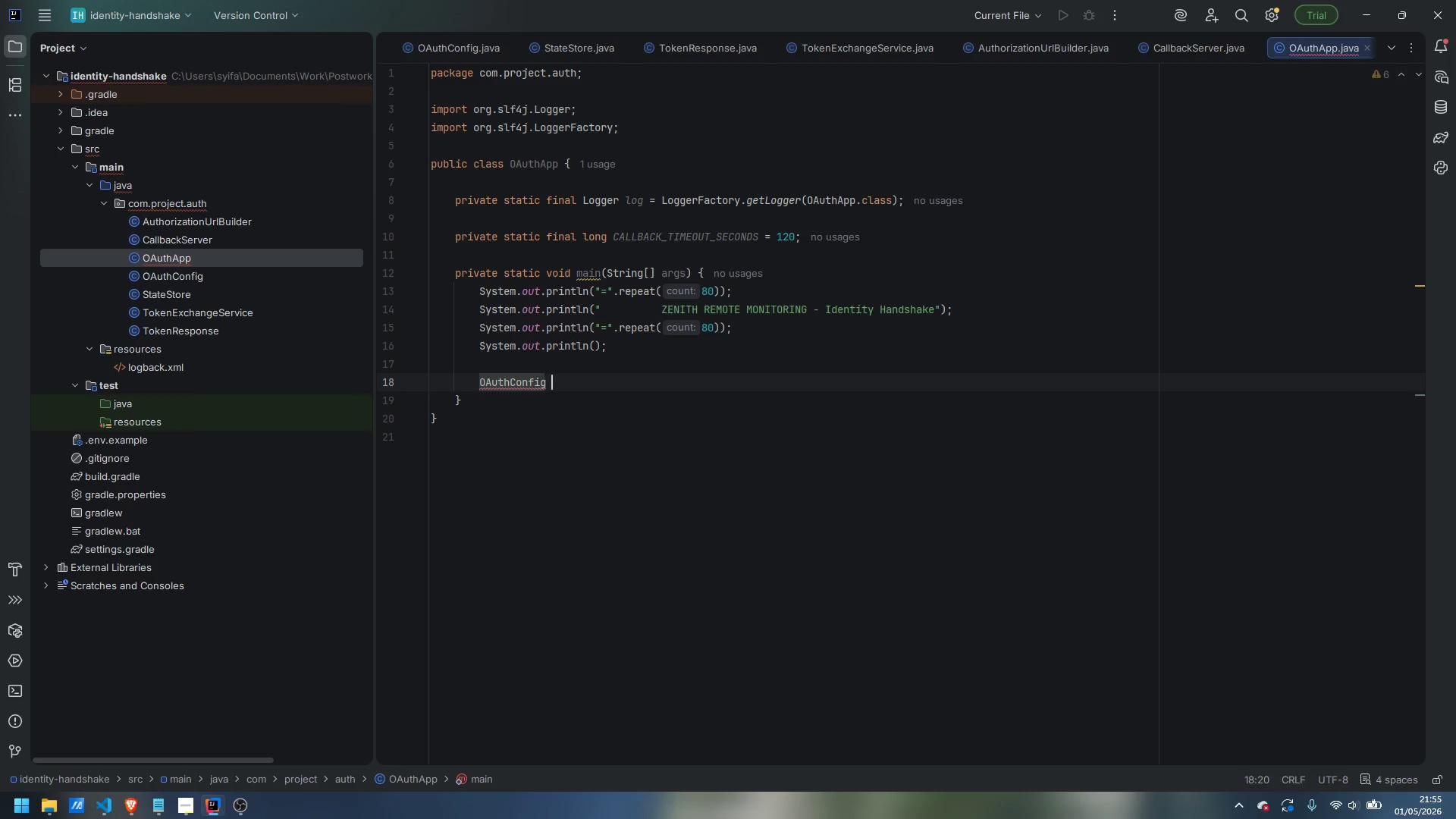 
type( config)
 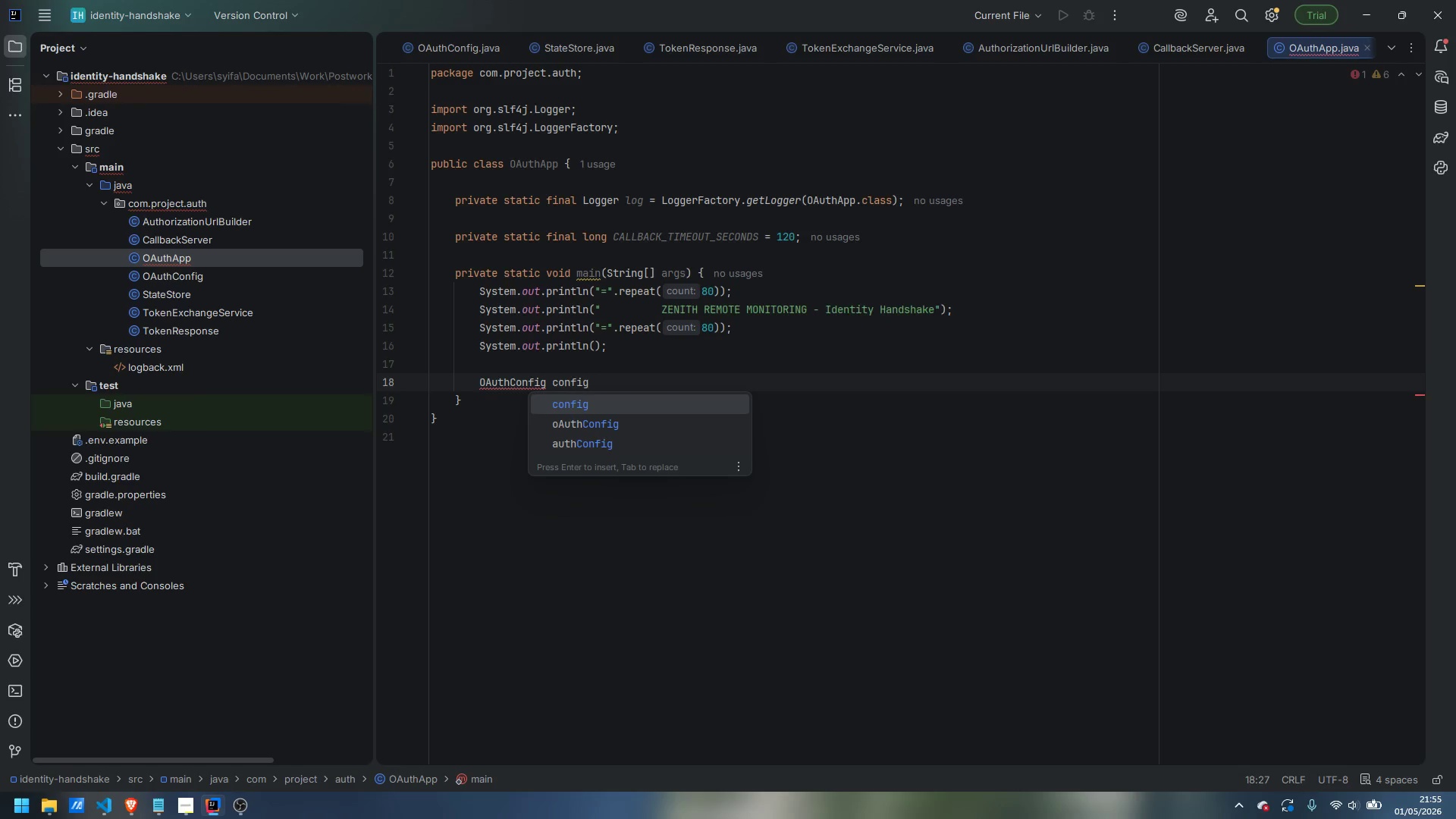 
key(Semicolon)
 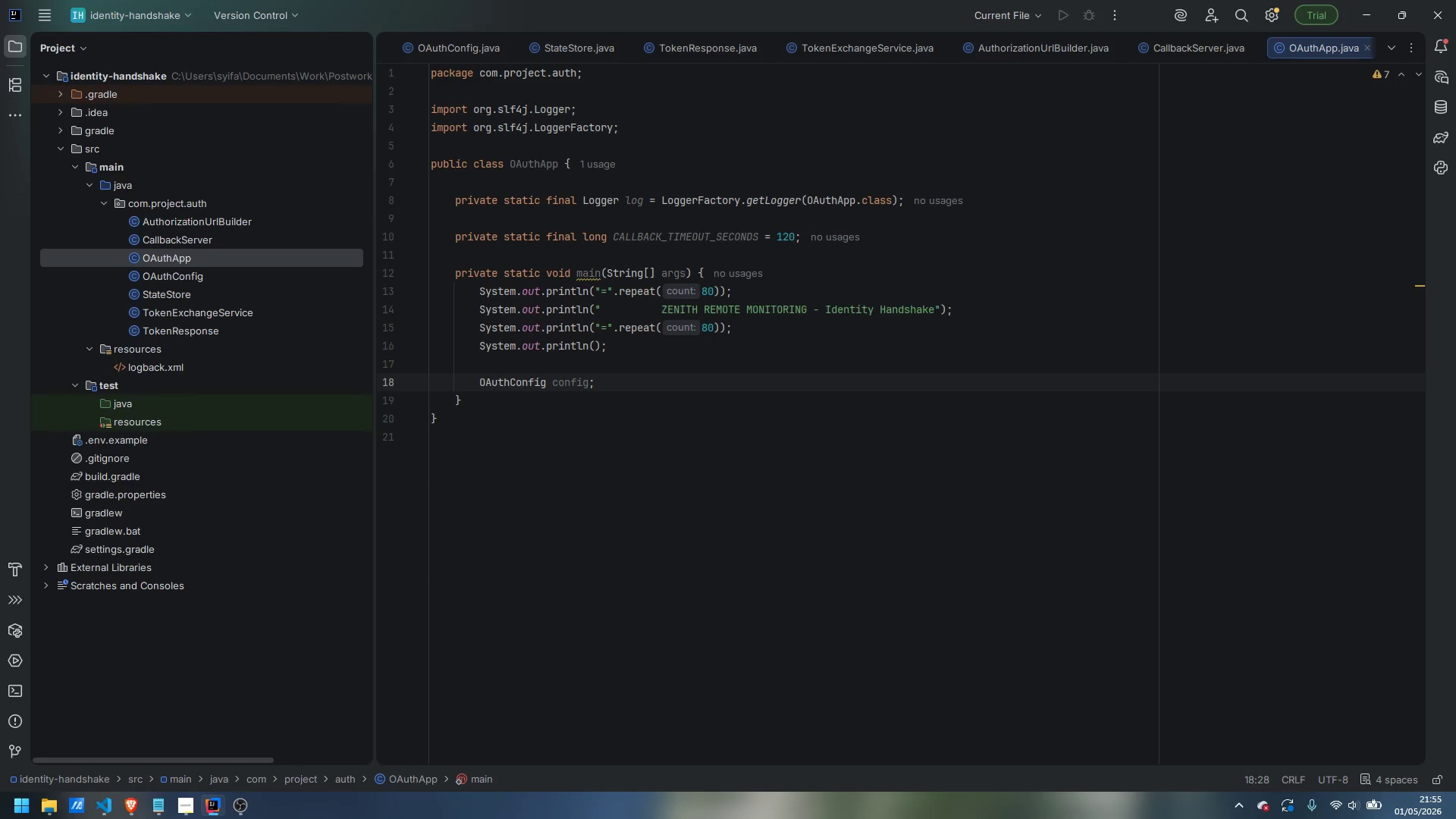 
key(Enter)
 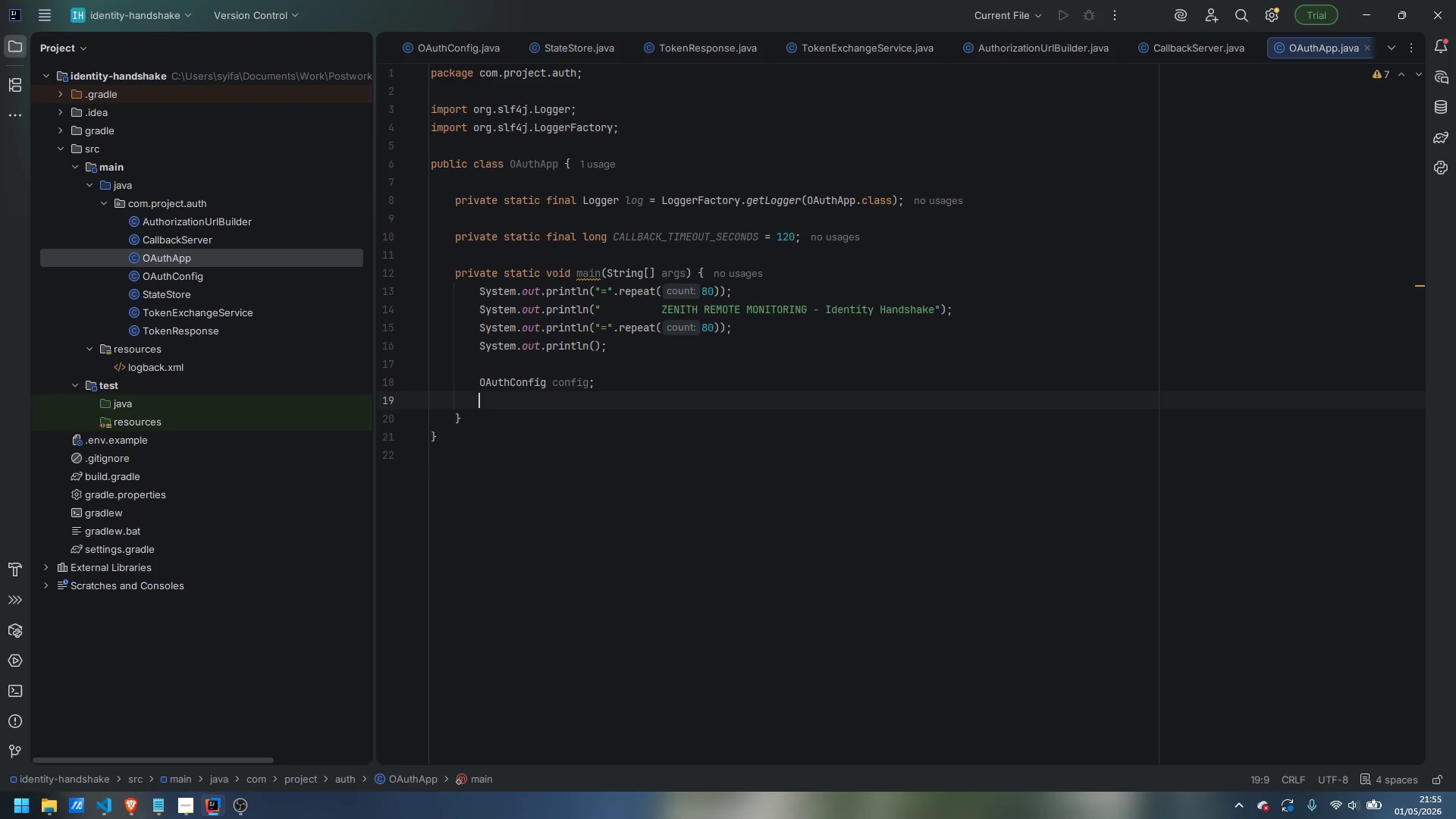 
type(try {)
 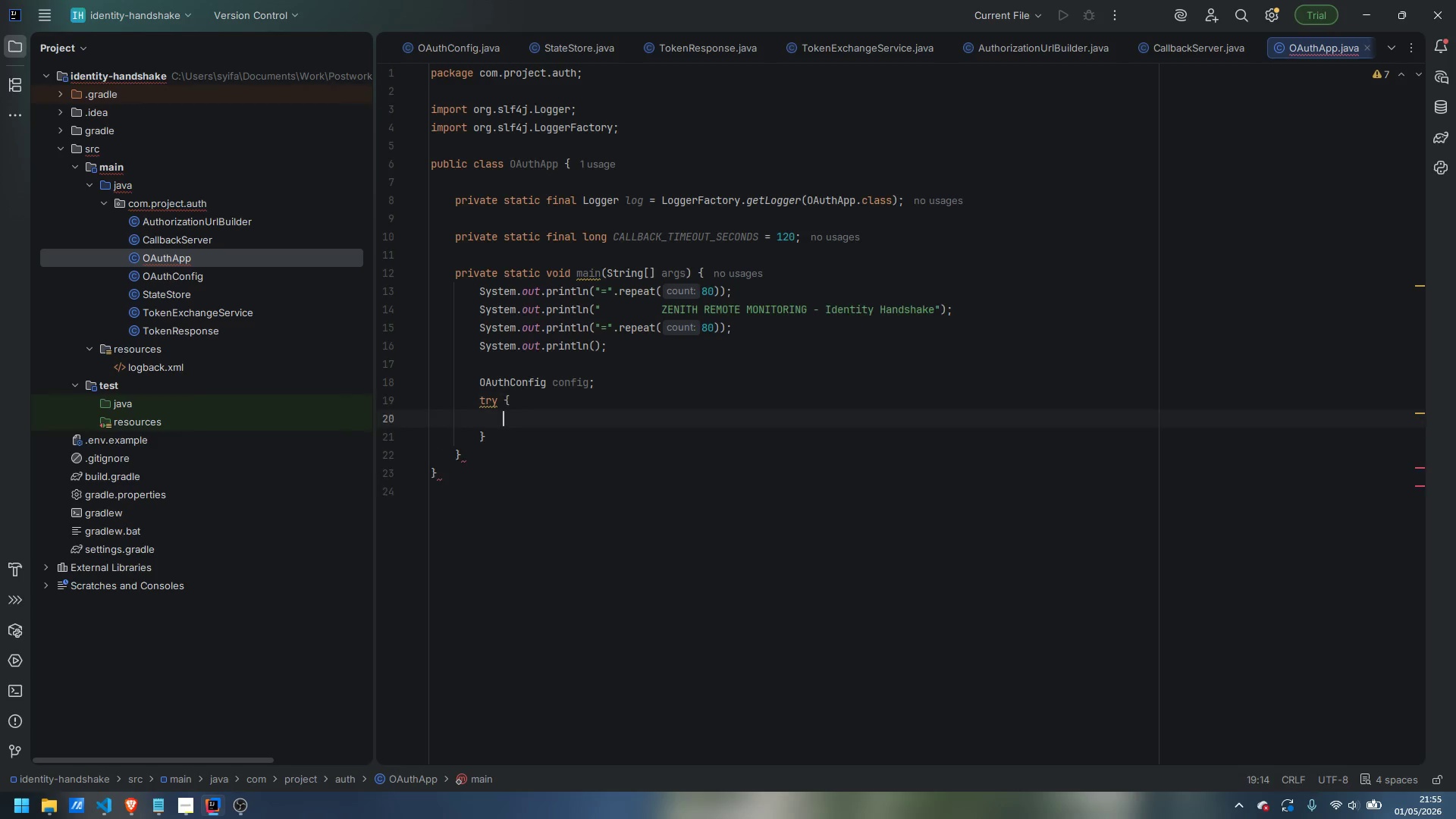 
 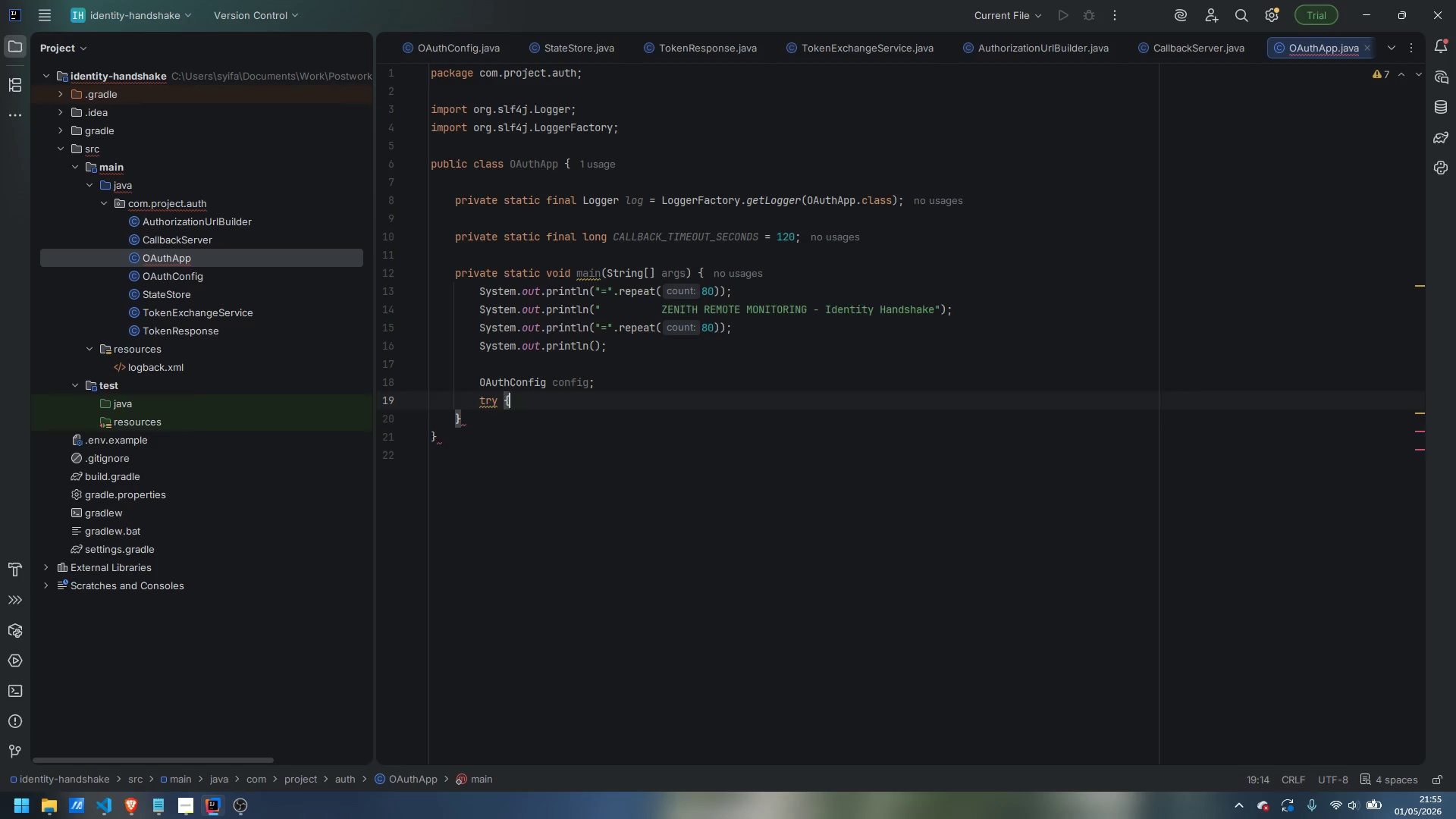 
key(Enter)
 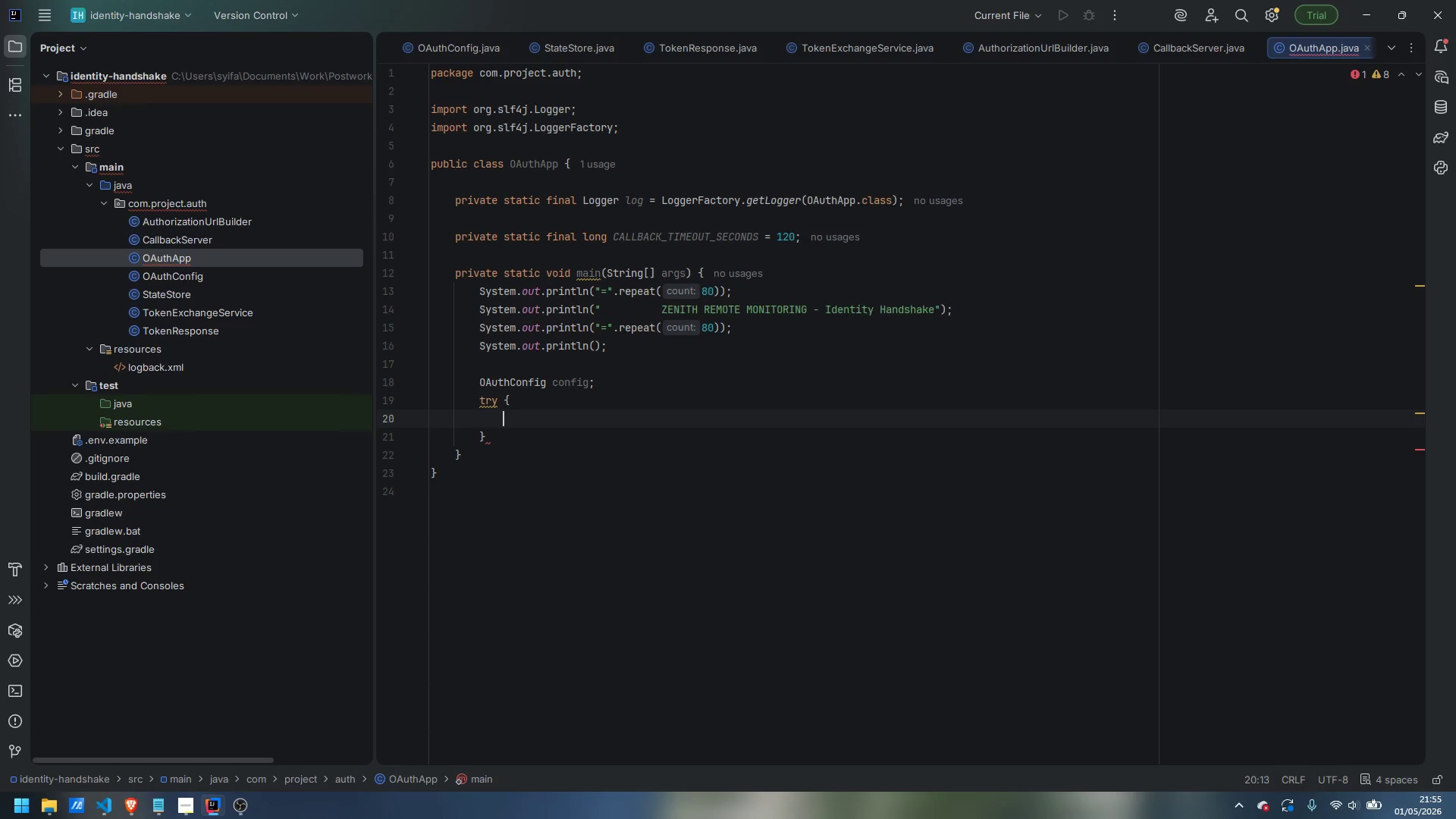 
wait(11.06)
 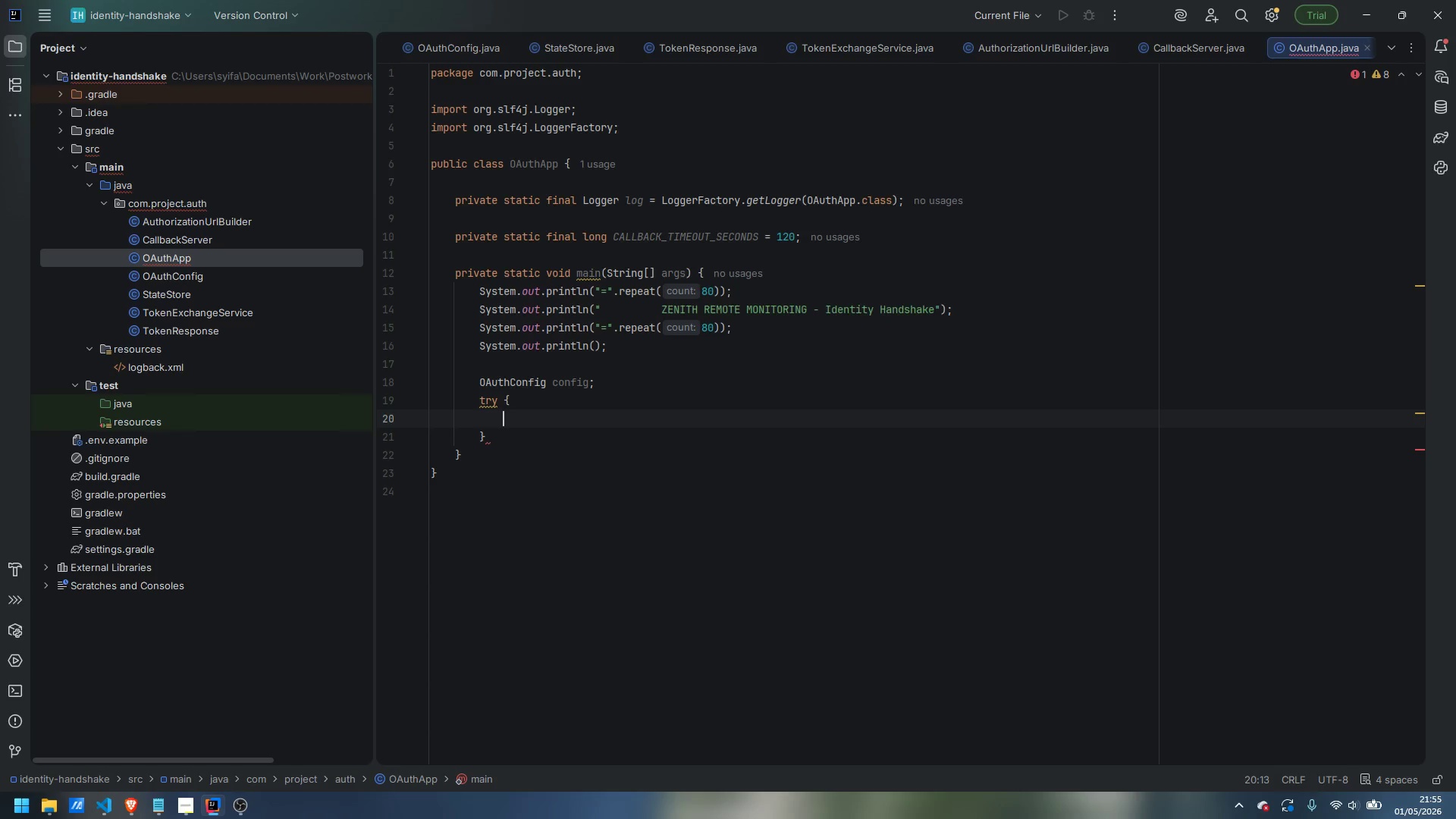 
type(cofig = )
 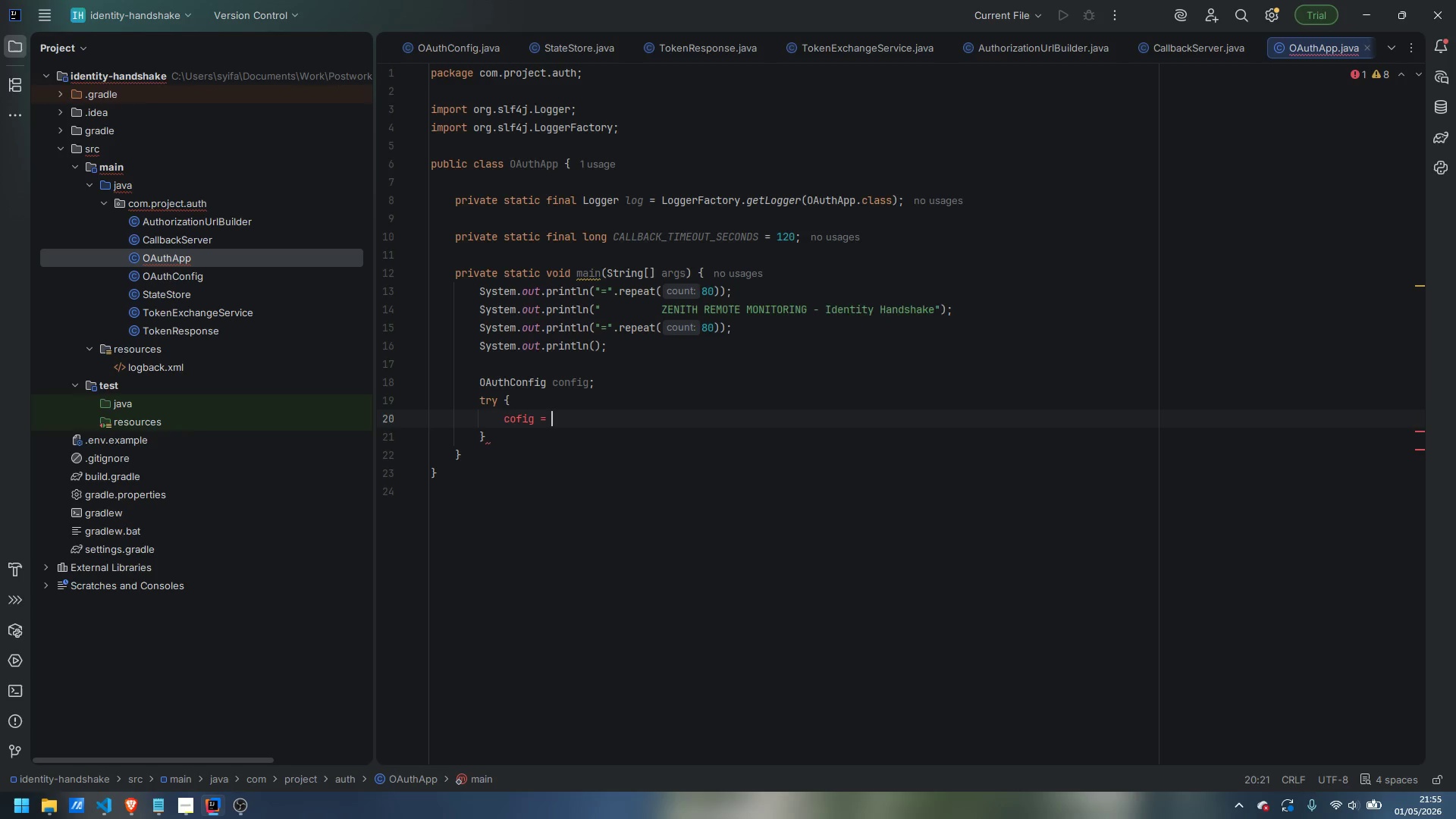 
key(Control+ControlLeft)
 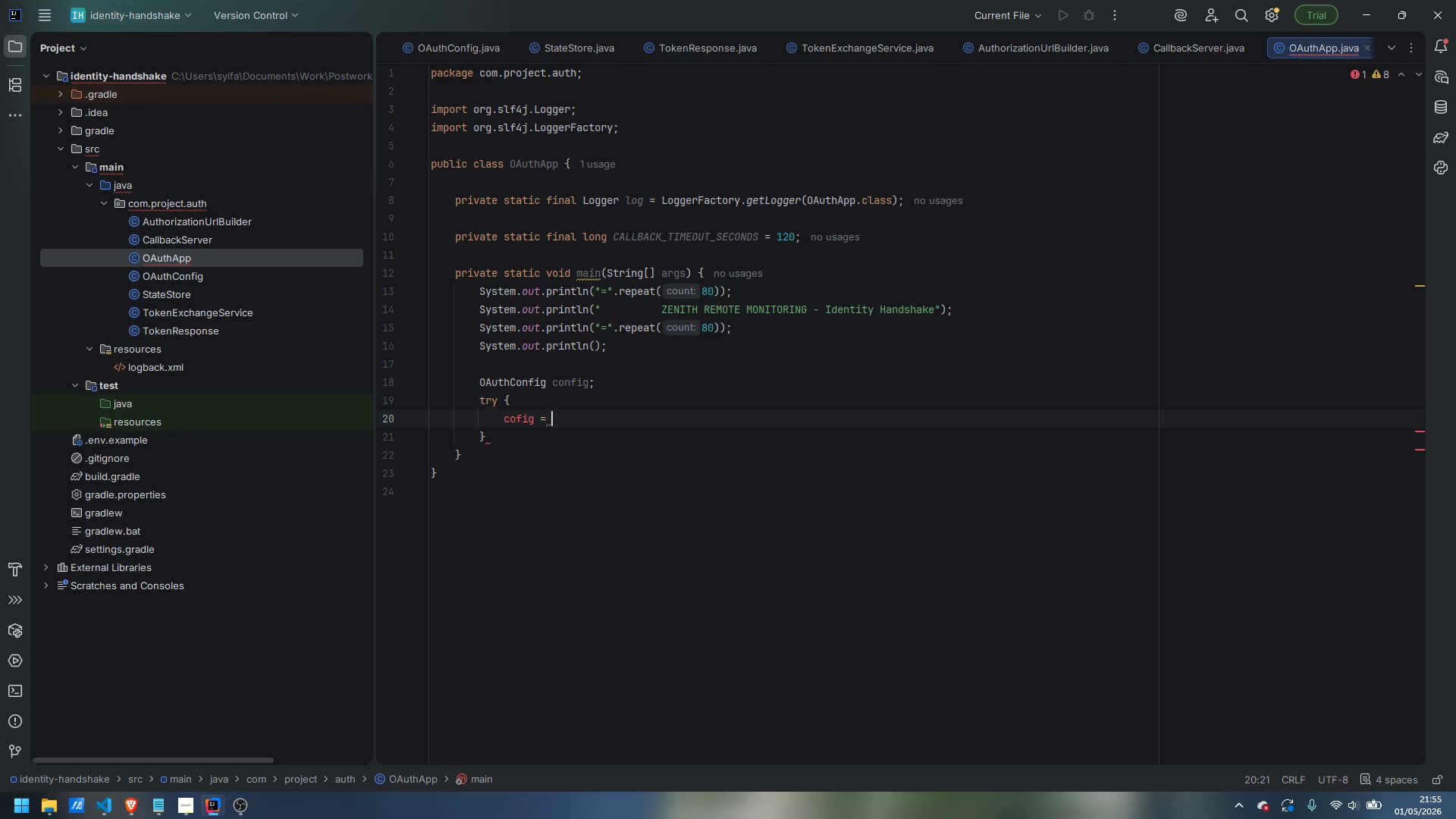 
key(Control+Backspace)
 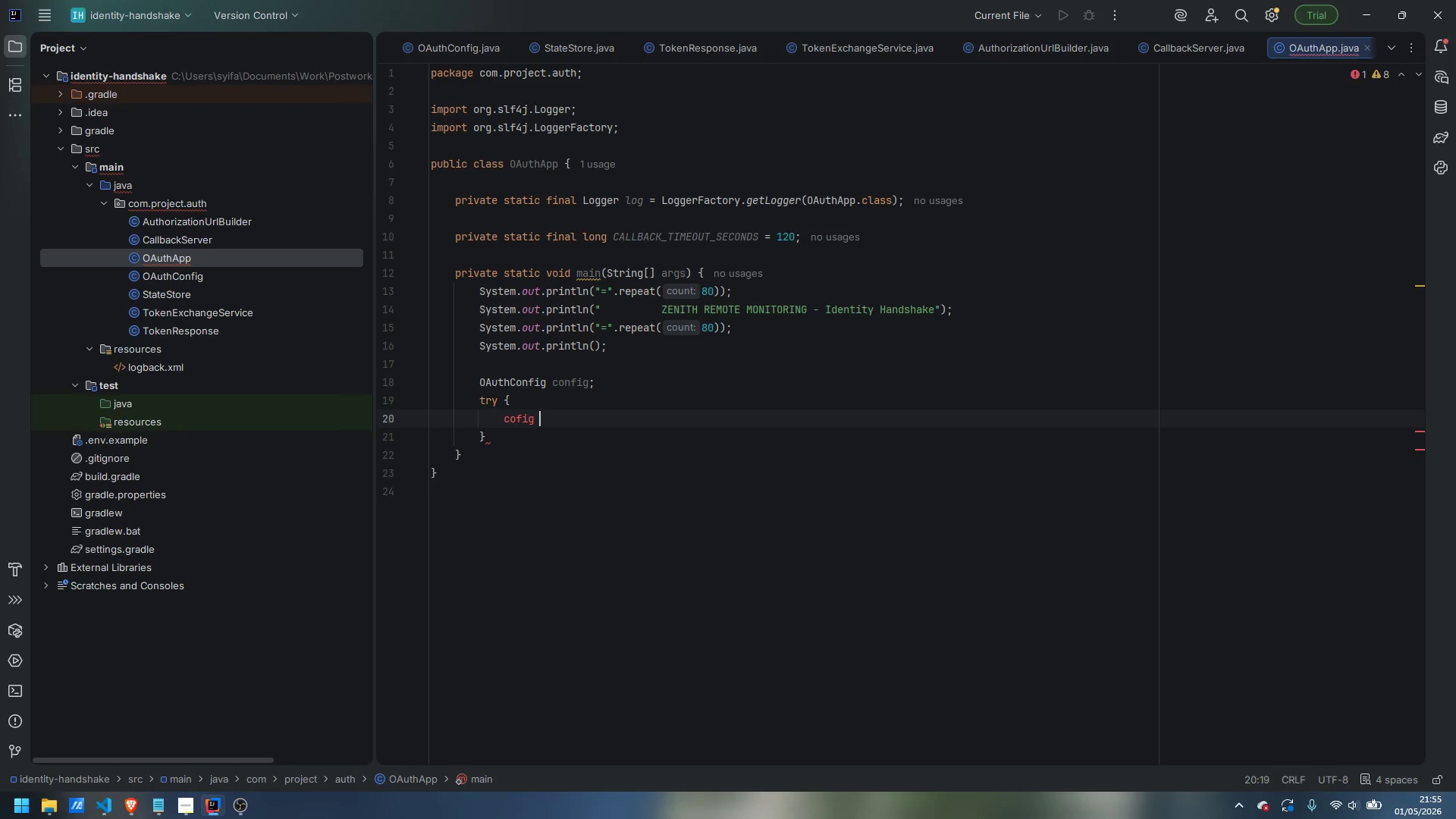 
key(Control+Backspace)
 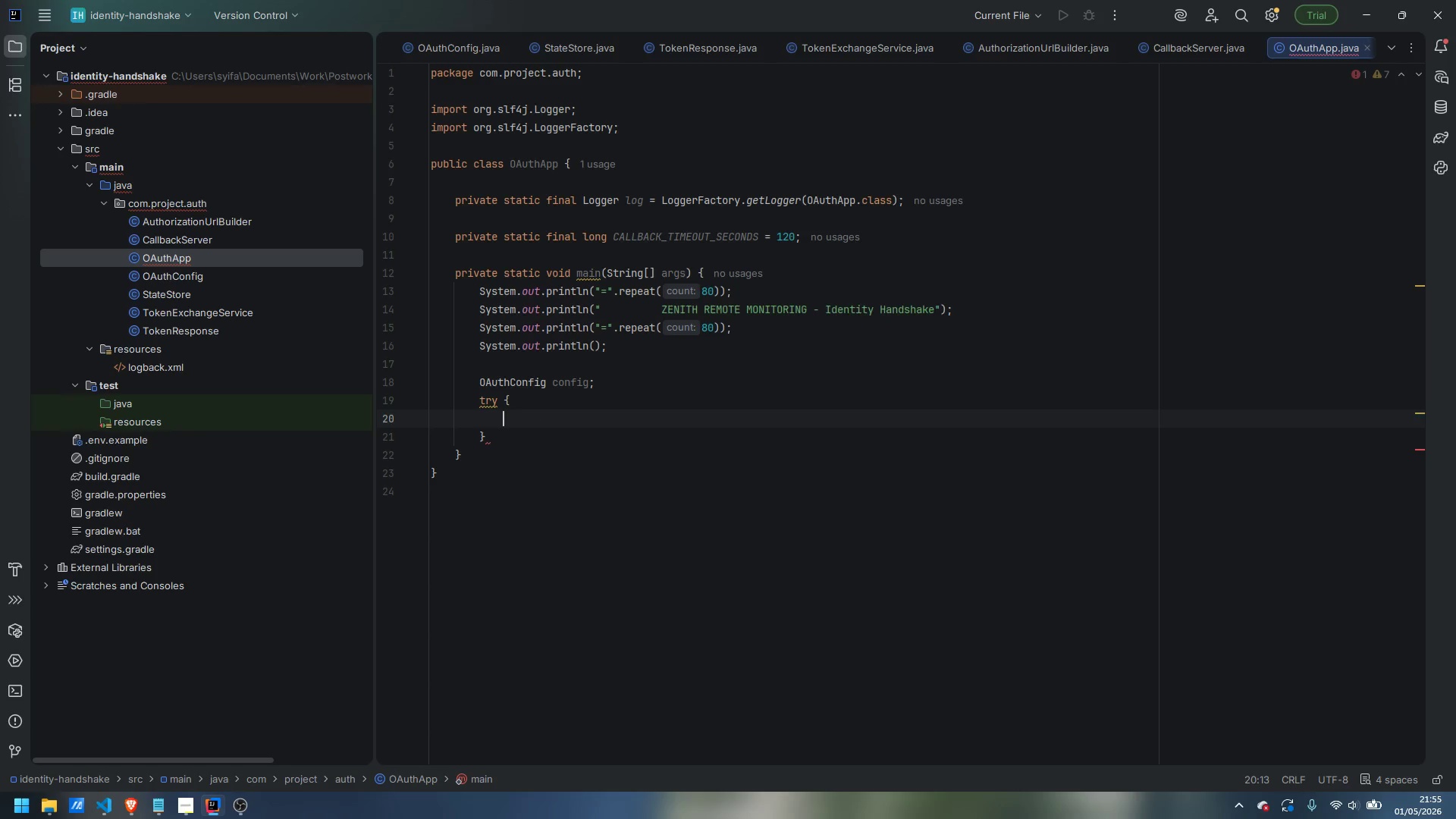 
key(Control+ControlLeft)
 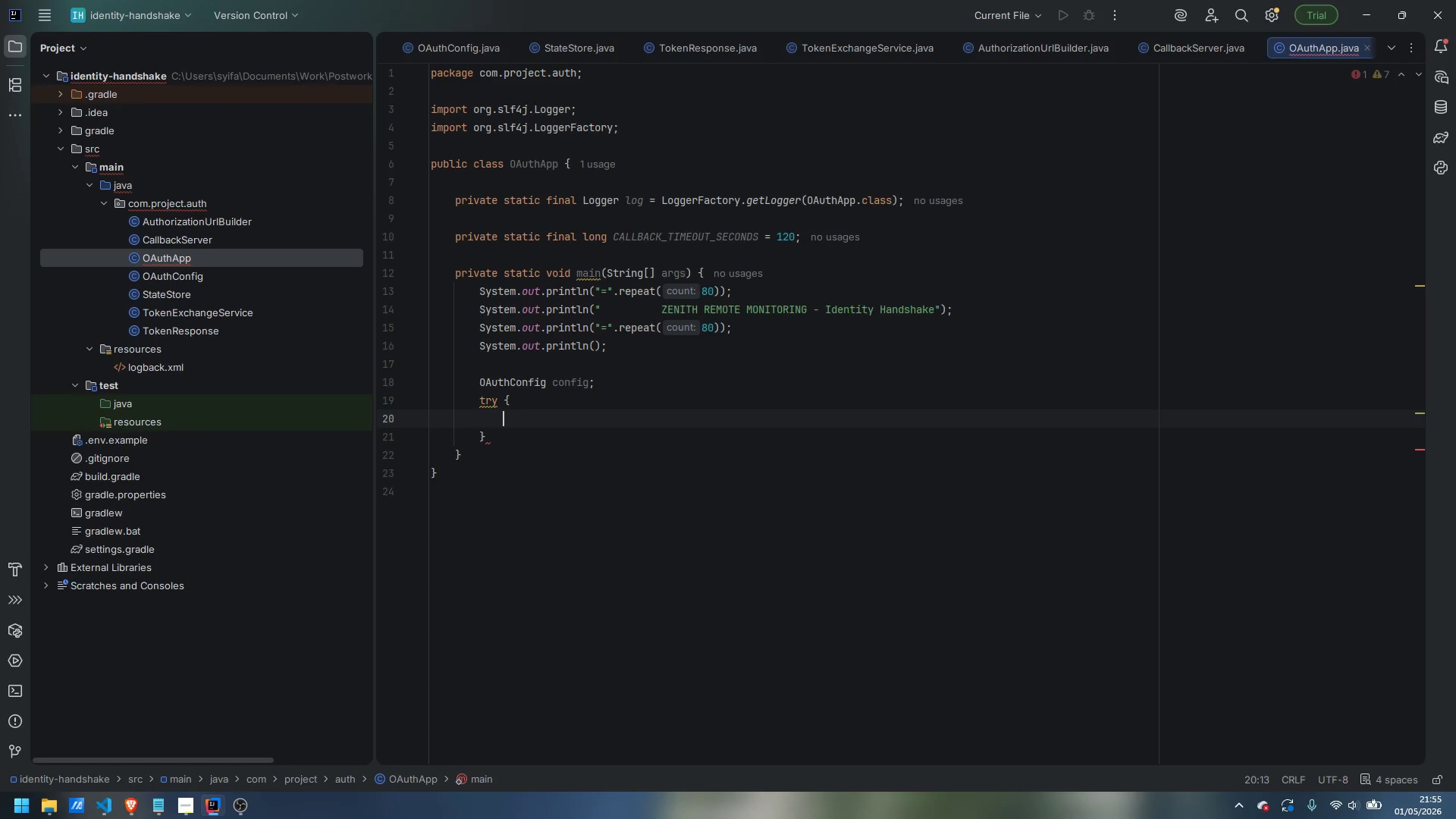 
type(config)
 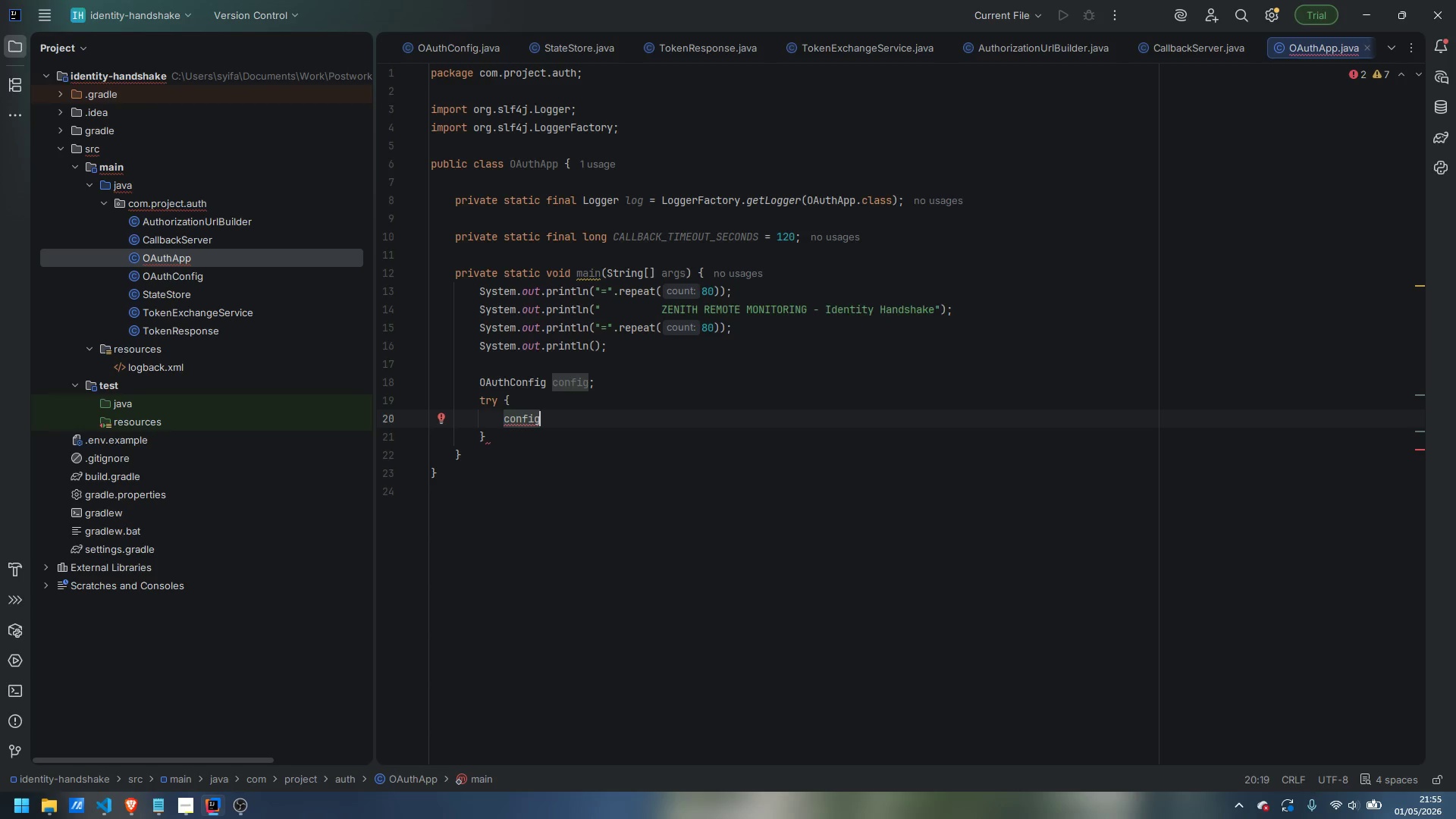 
type( = OAU)
key(Backspace)
type(uthConfig.fromEnvironment();)
 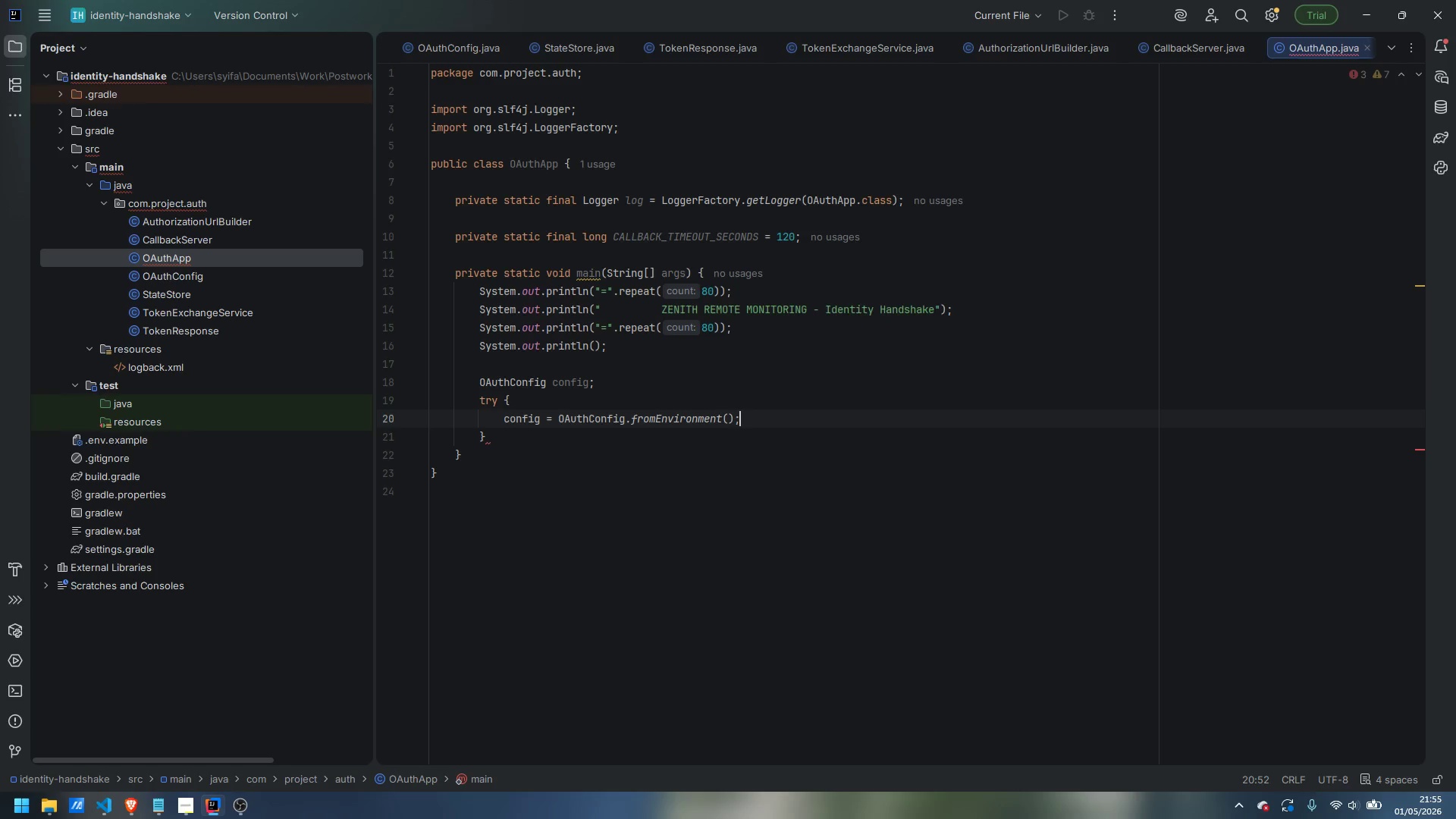 
key(ArrowDown)
 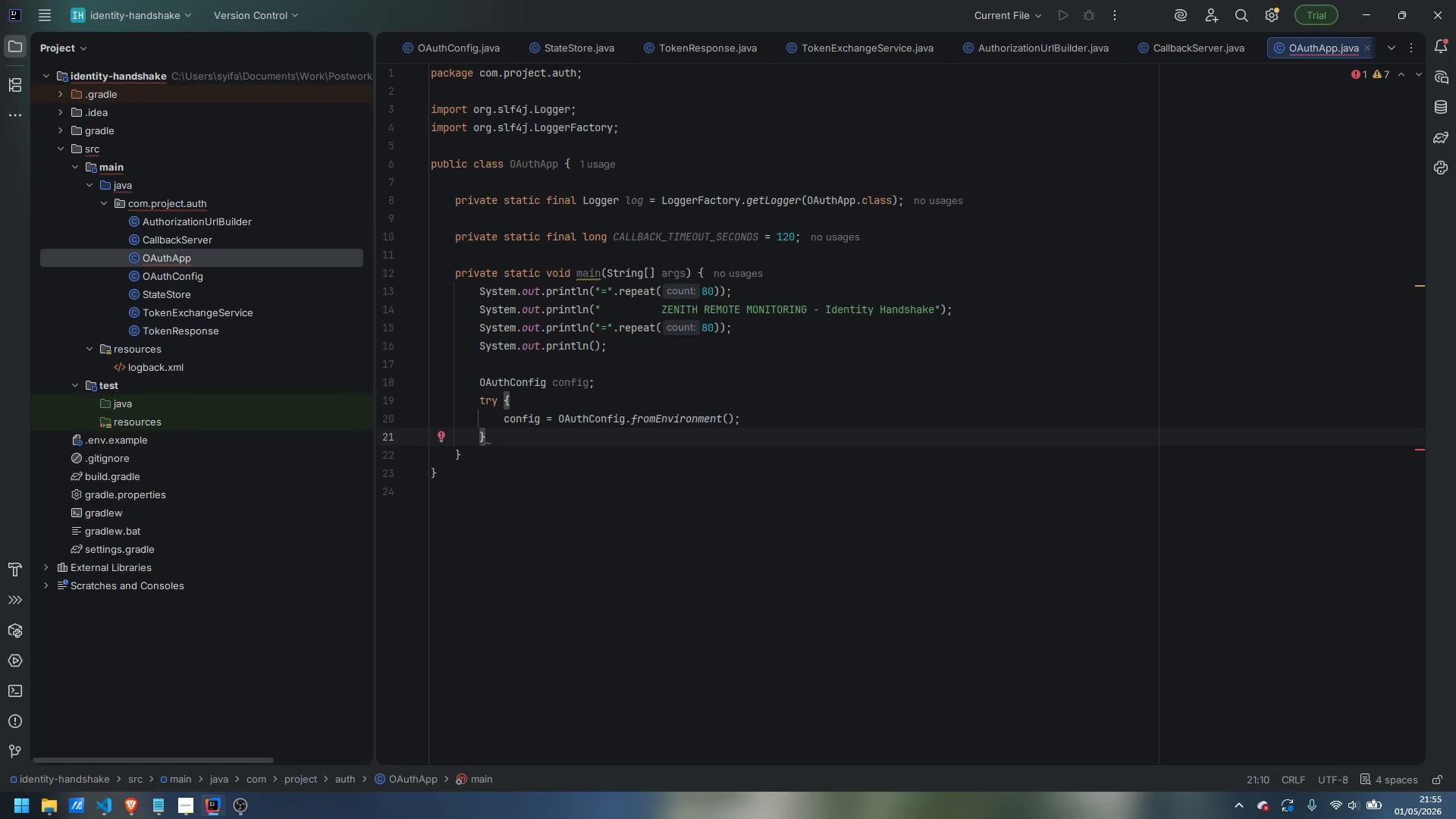 
type( catch (Illegal)
 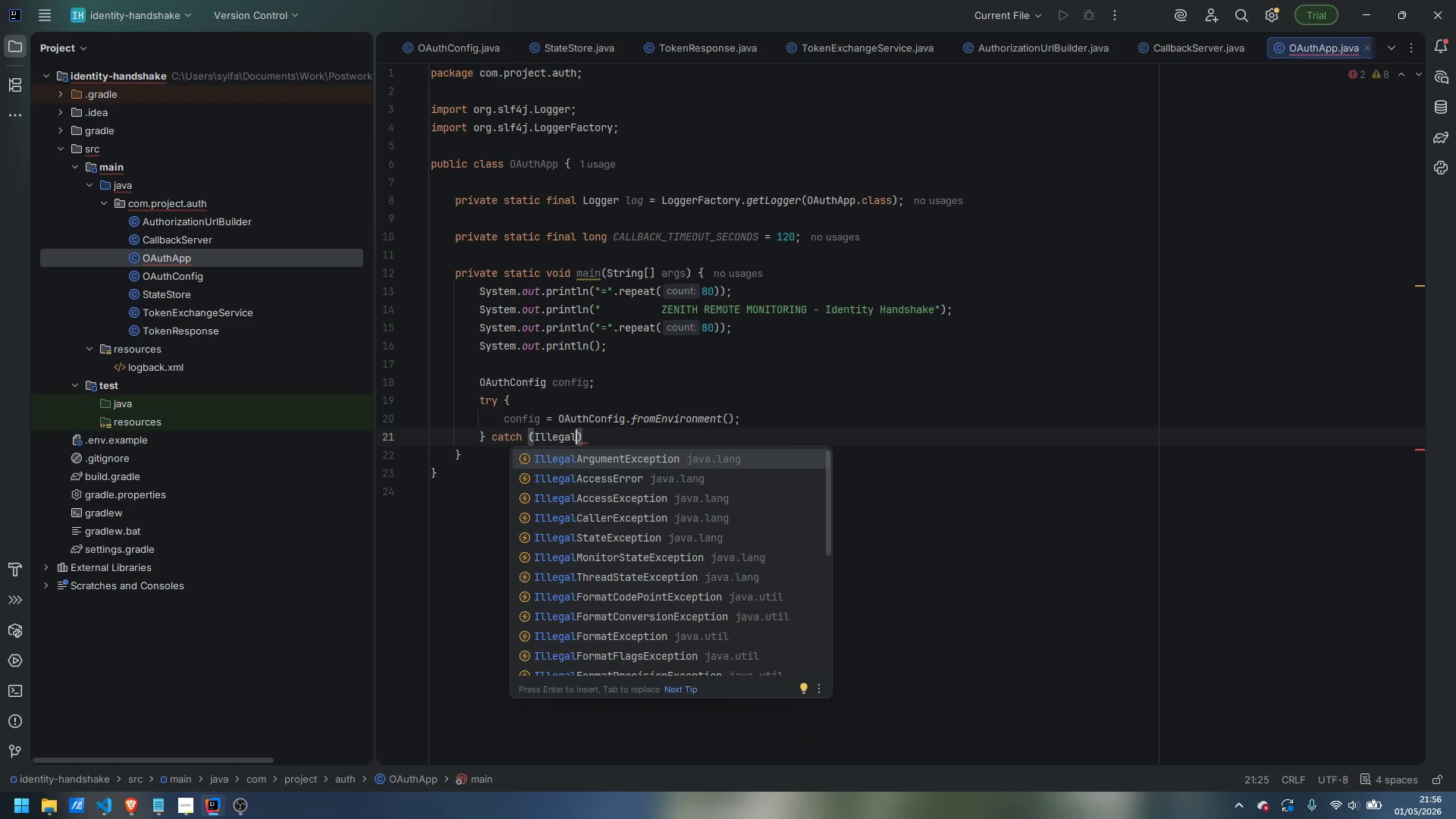 
wait(13.8)
 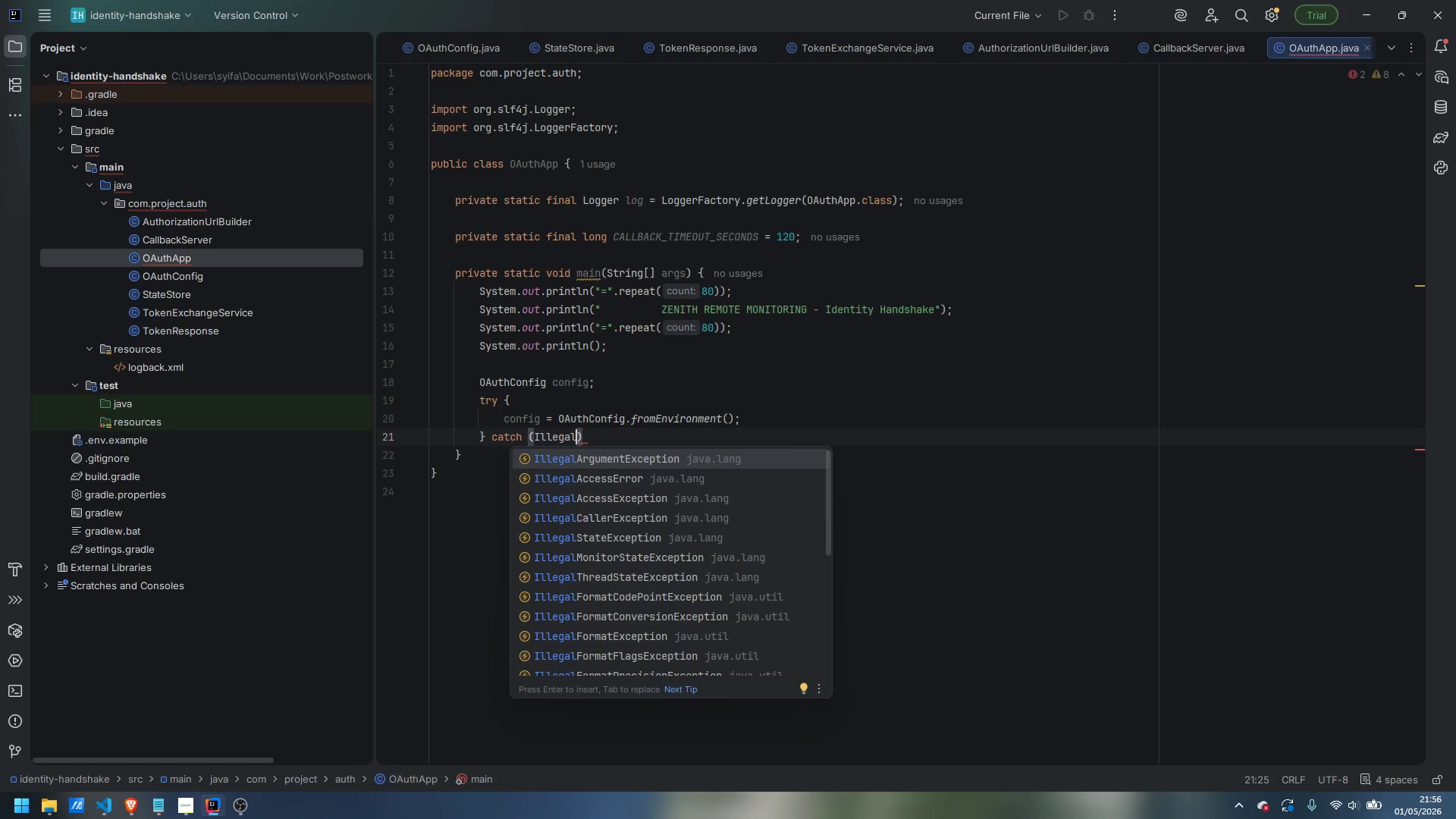 
type(StateException e)
 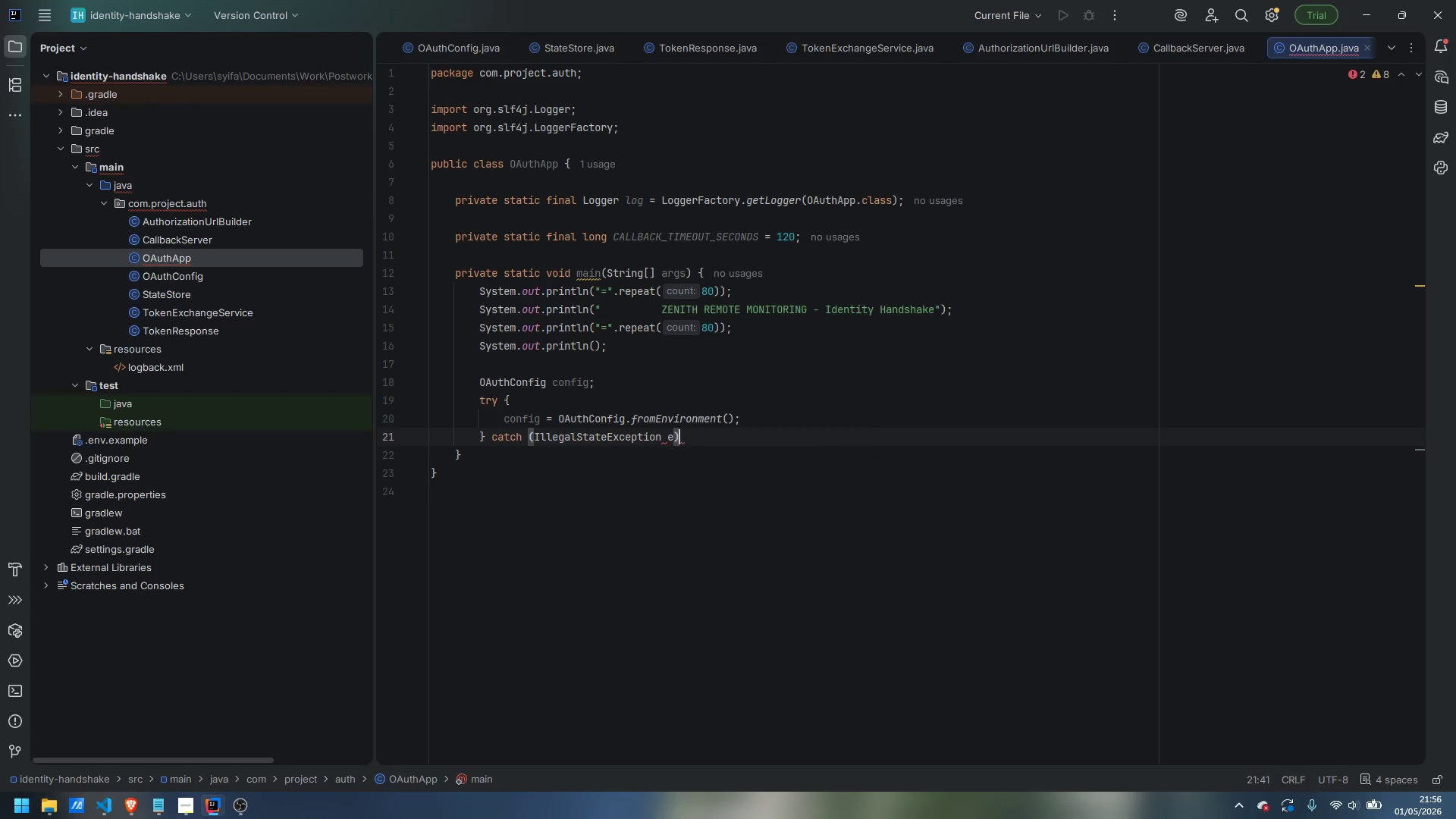 
key(ArrowRight)
 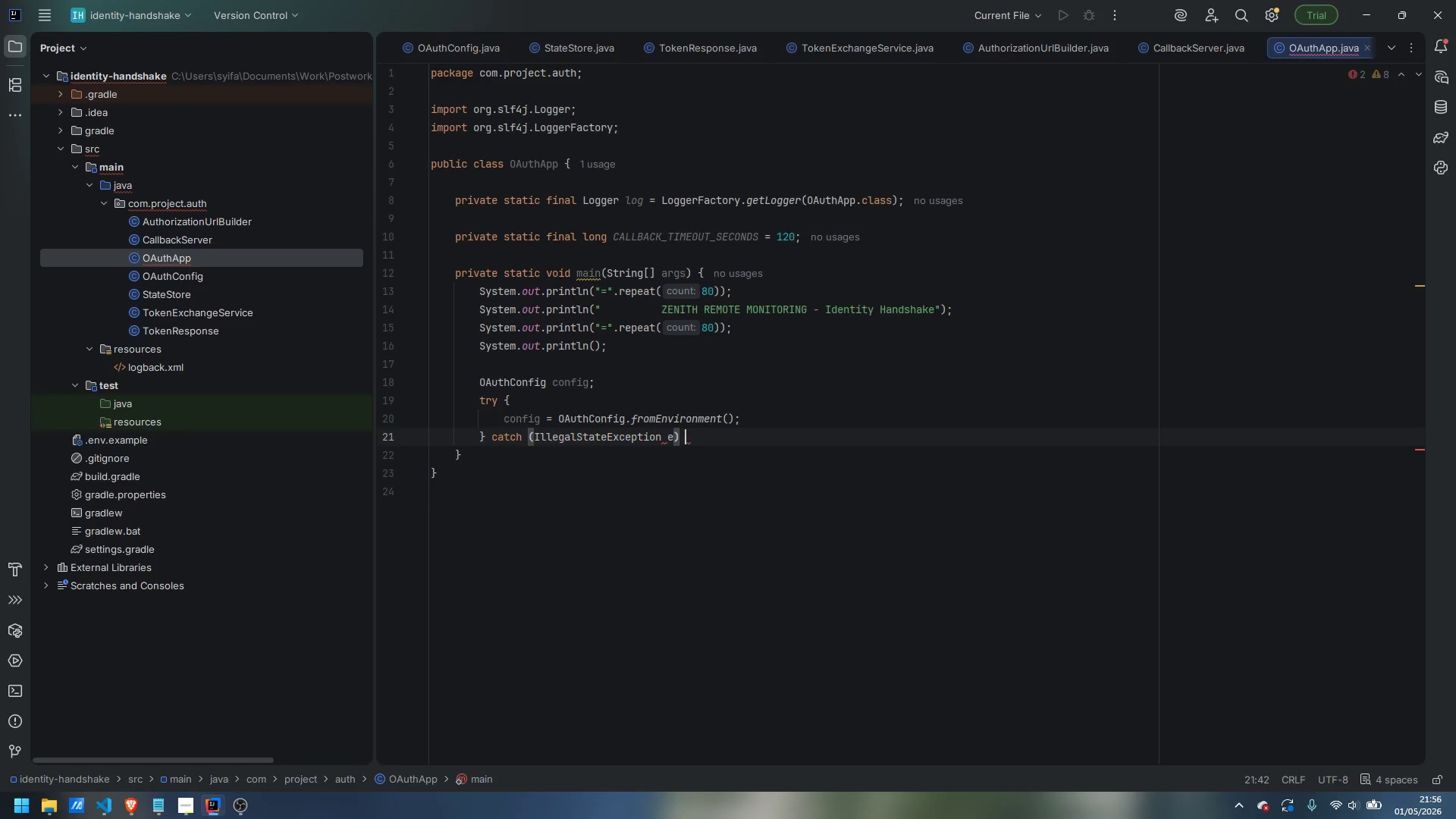 
key(Space)
 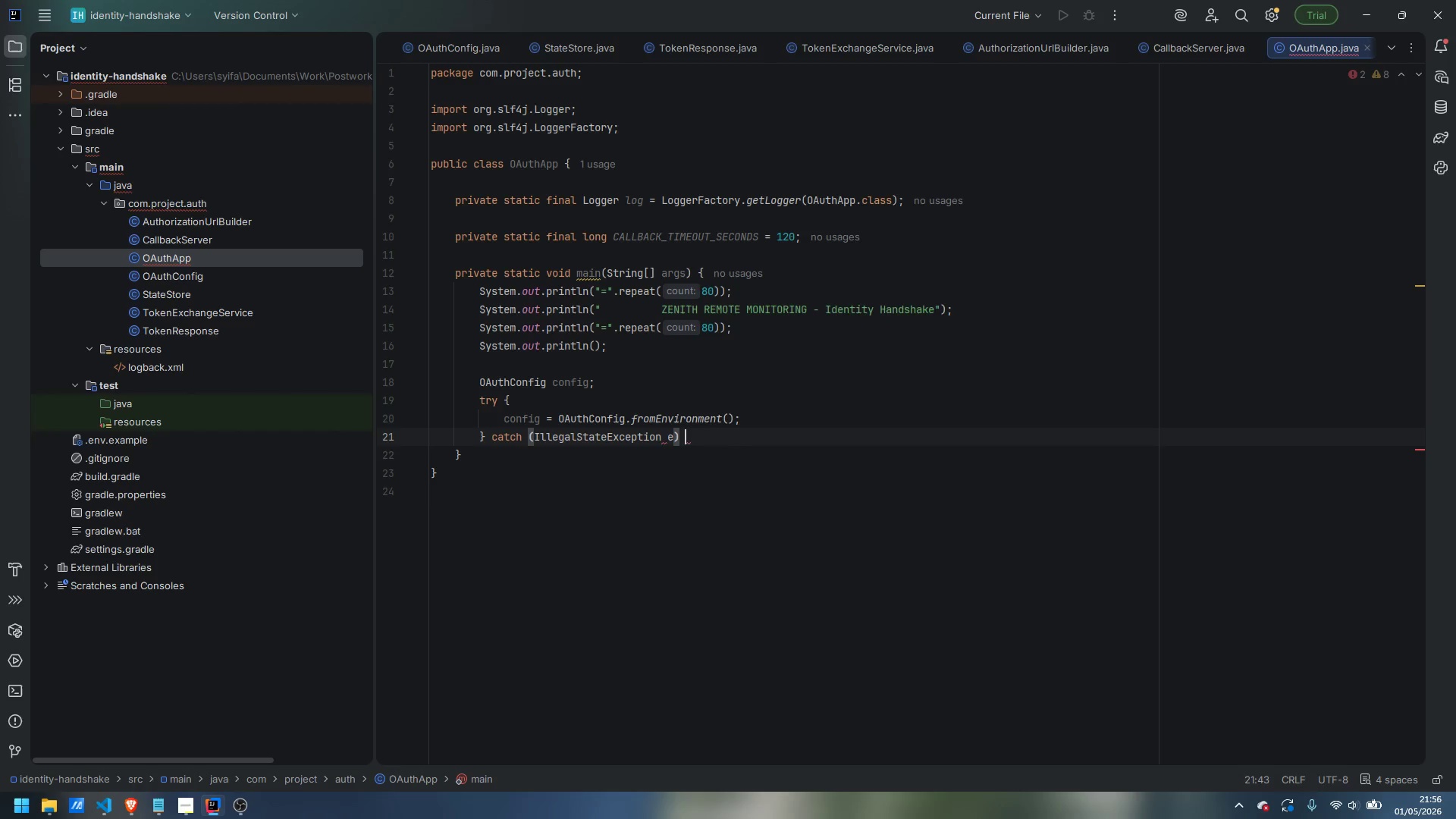 
key(Shift+BracketLeft)
 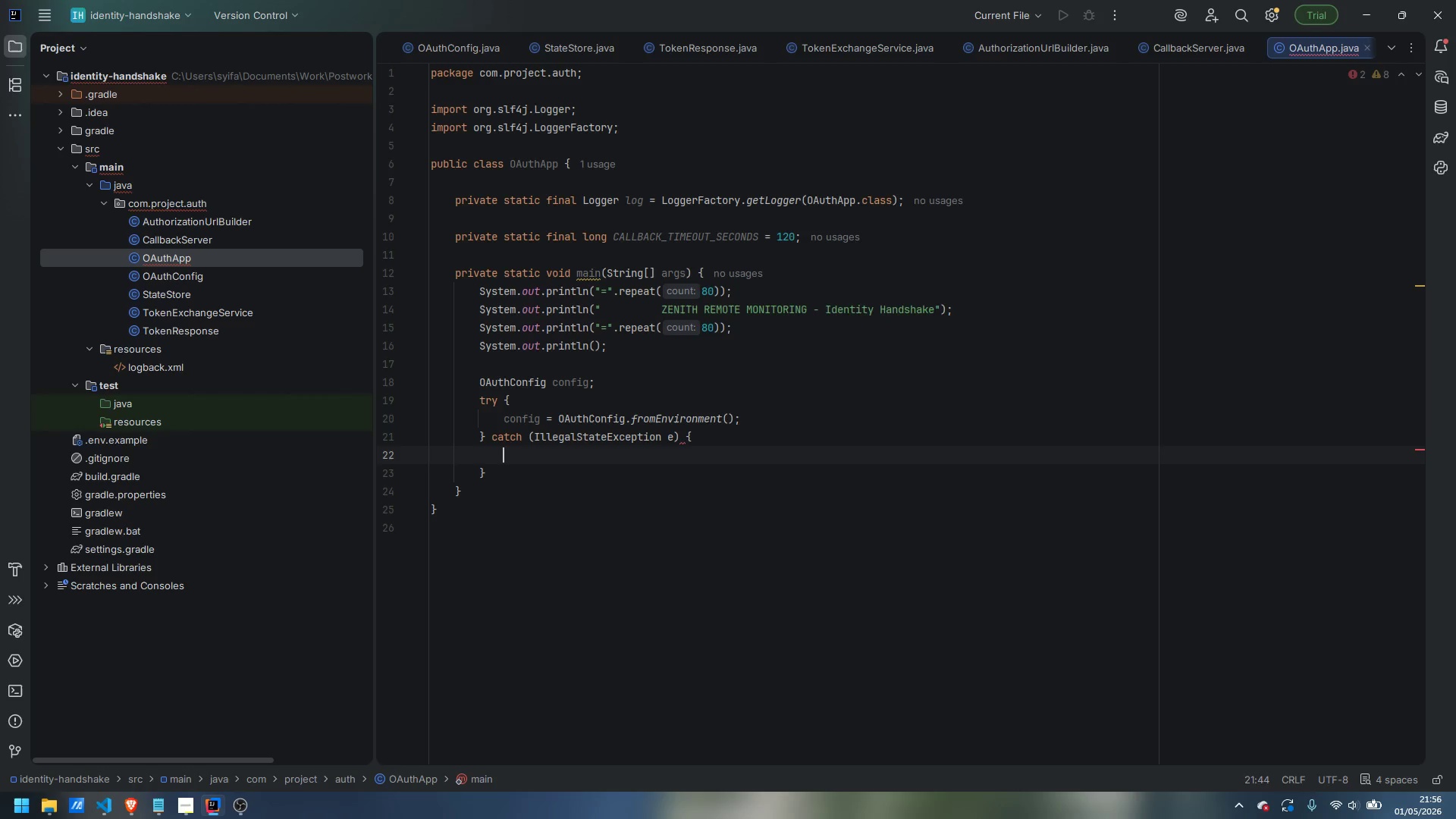 
key(Enter)
 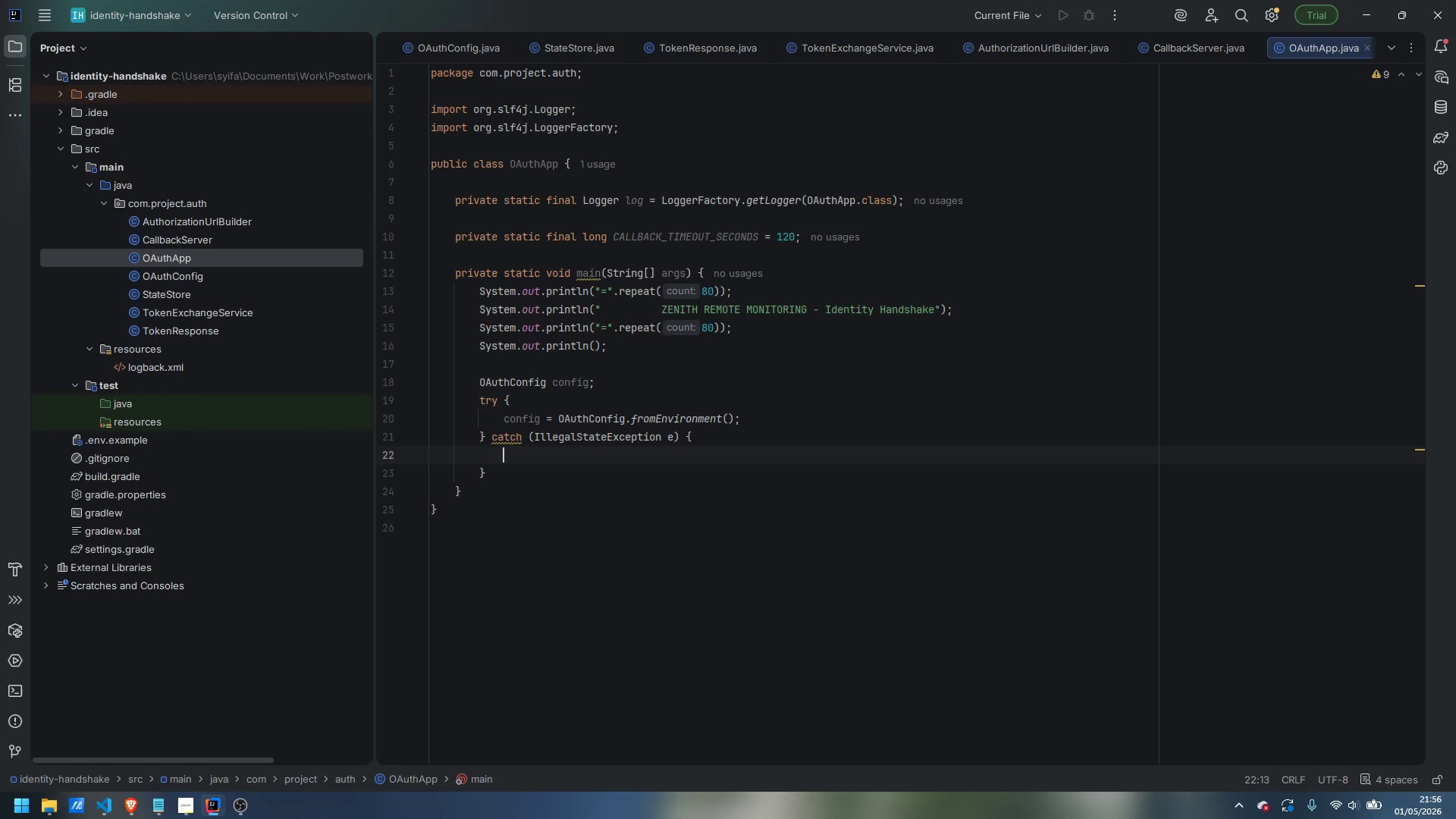 
type(serr)
 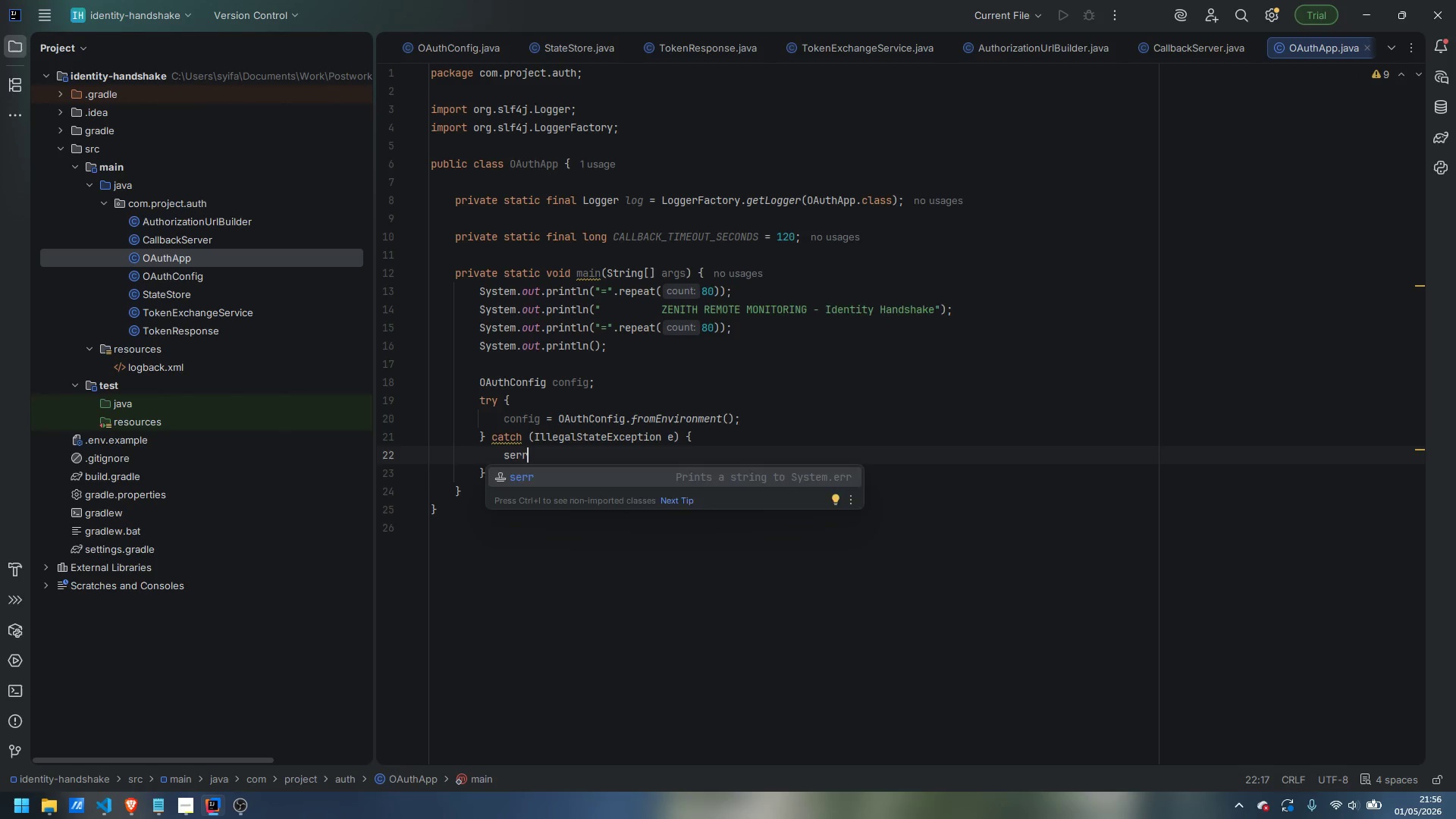 
key(Enter)
 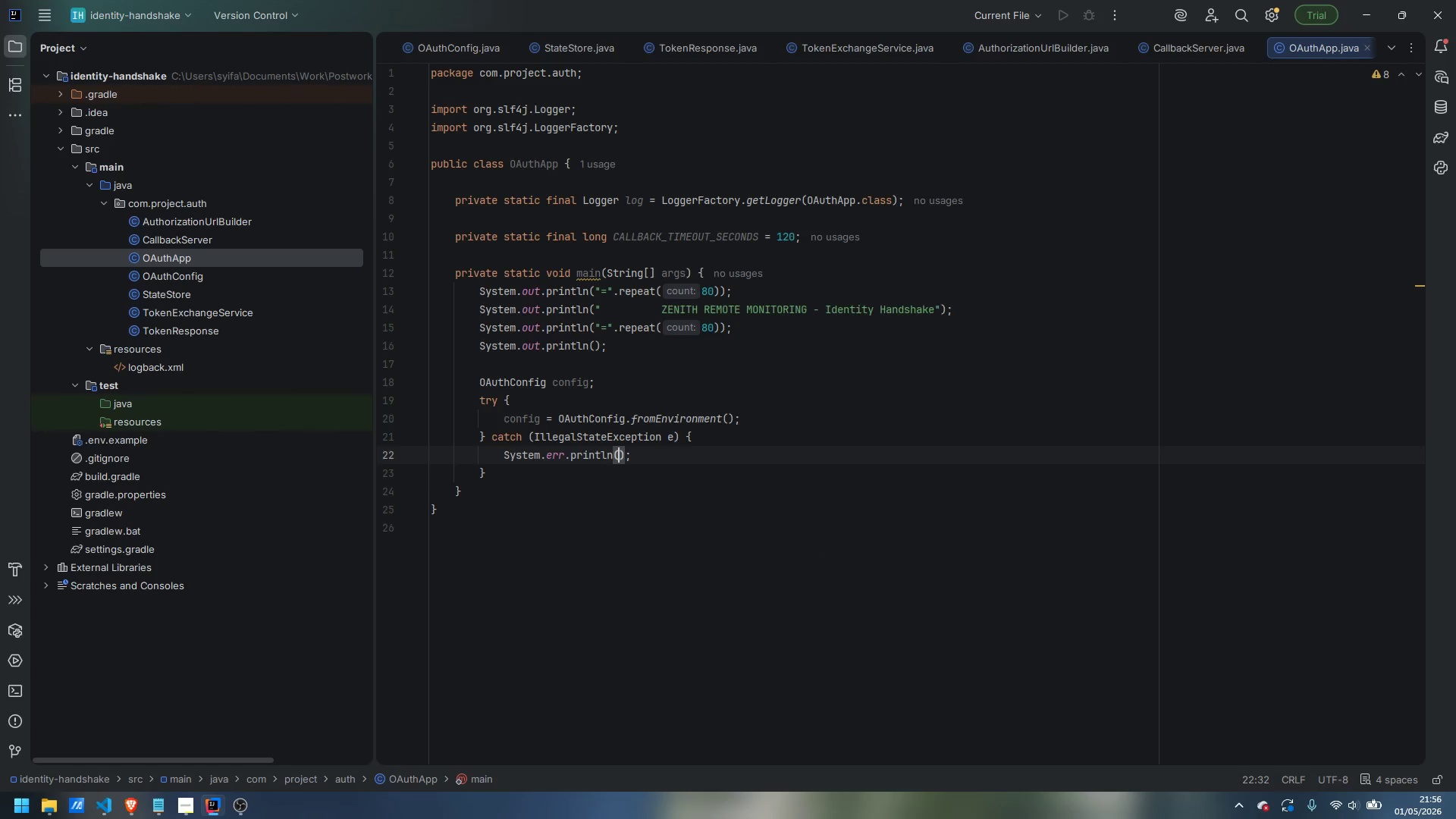 
key(Shift+Quote)
 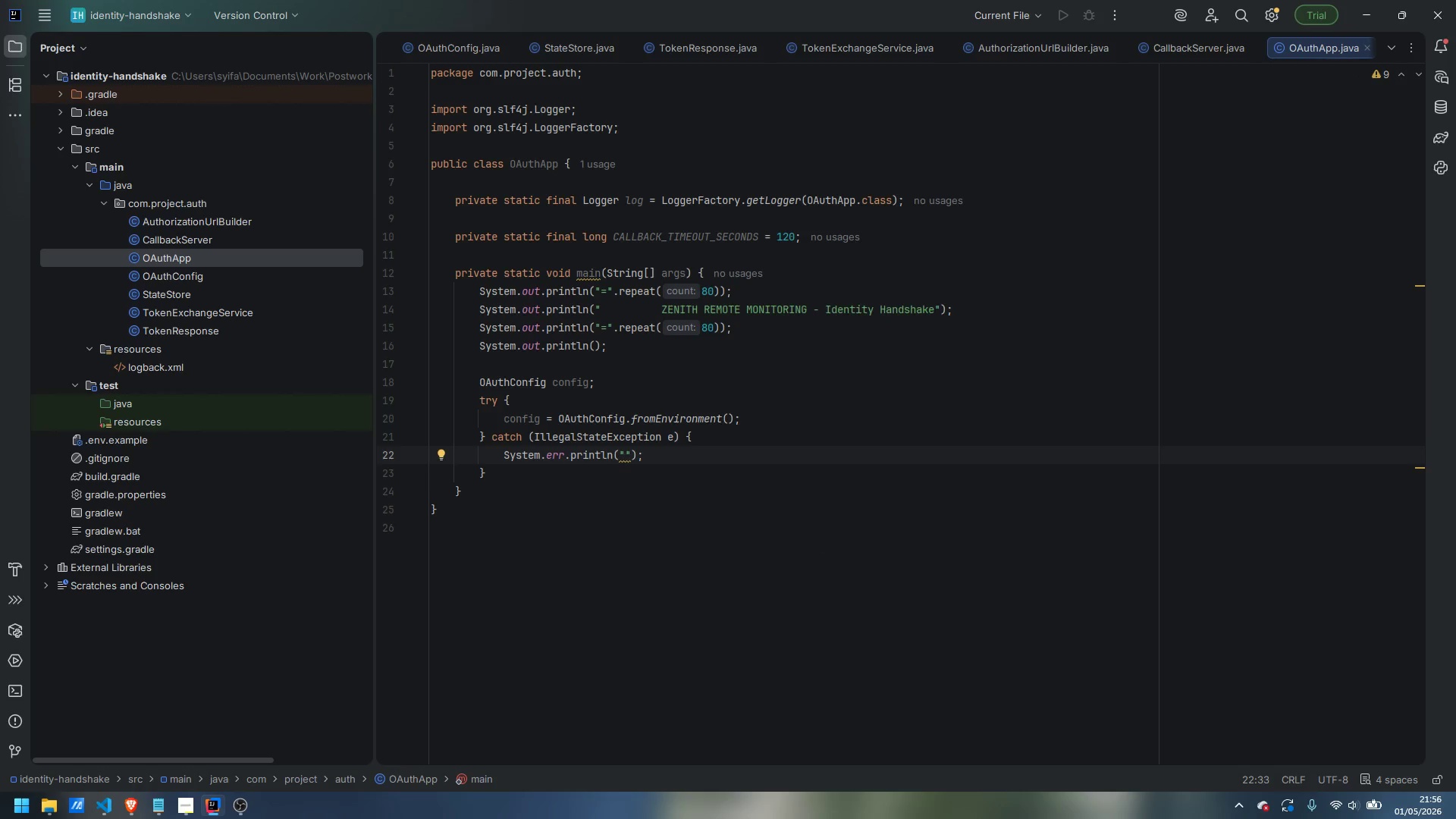 
key(Shift+ShiftLeft)
 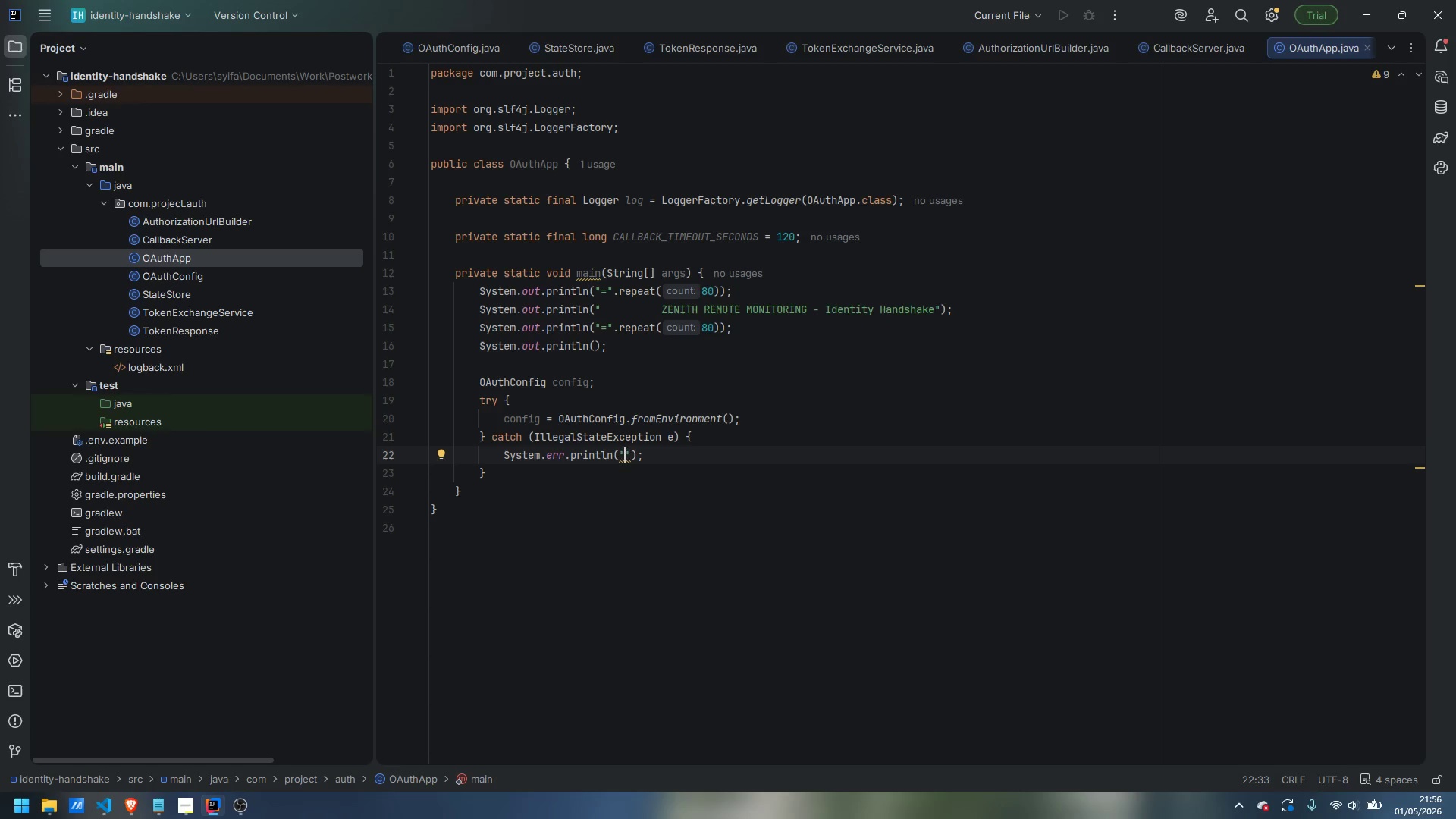 
type(Configuration error: )
 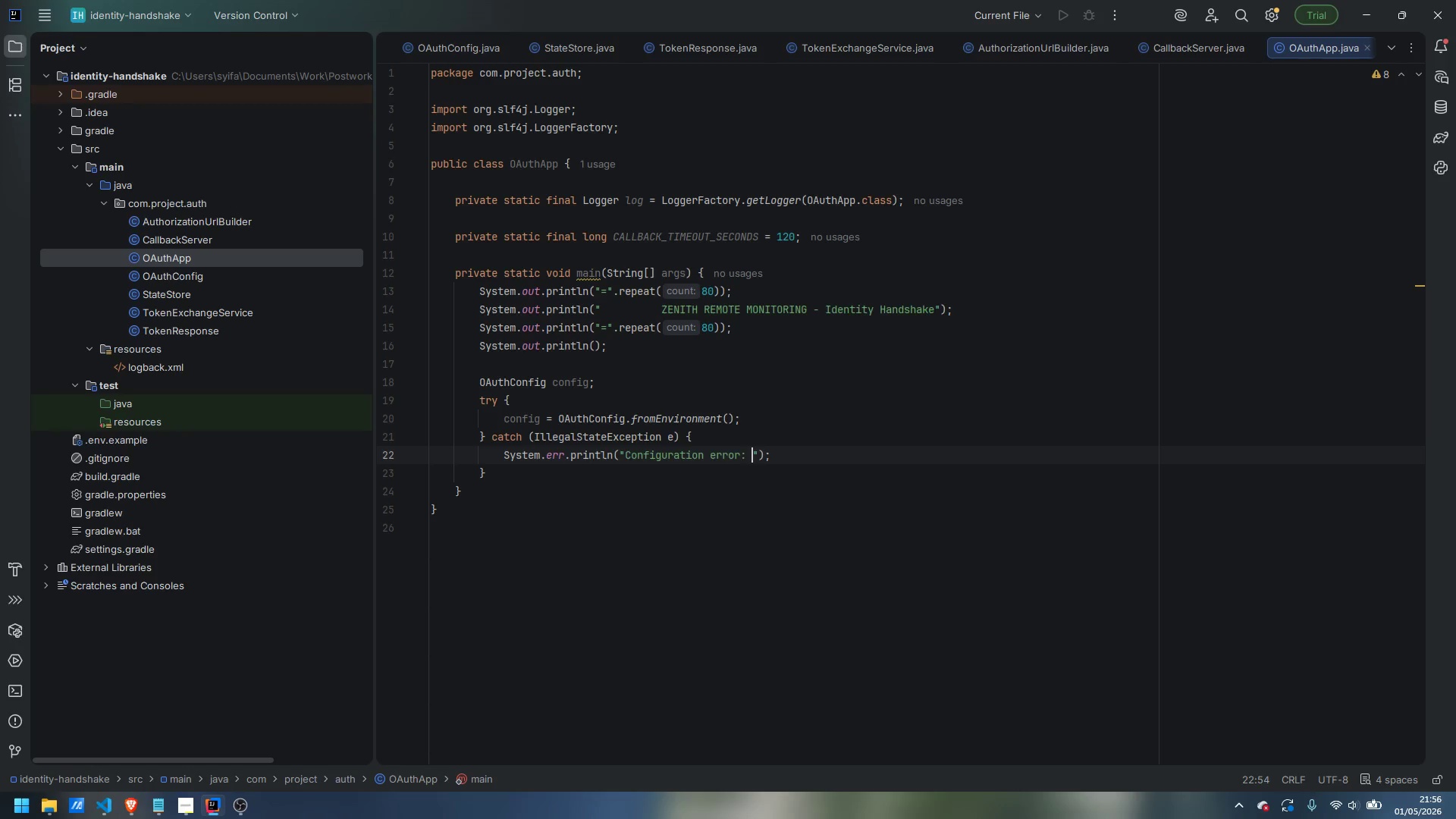 
key(ArrowRight)
 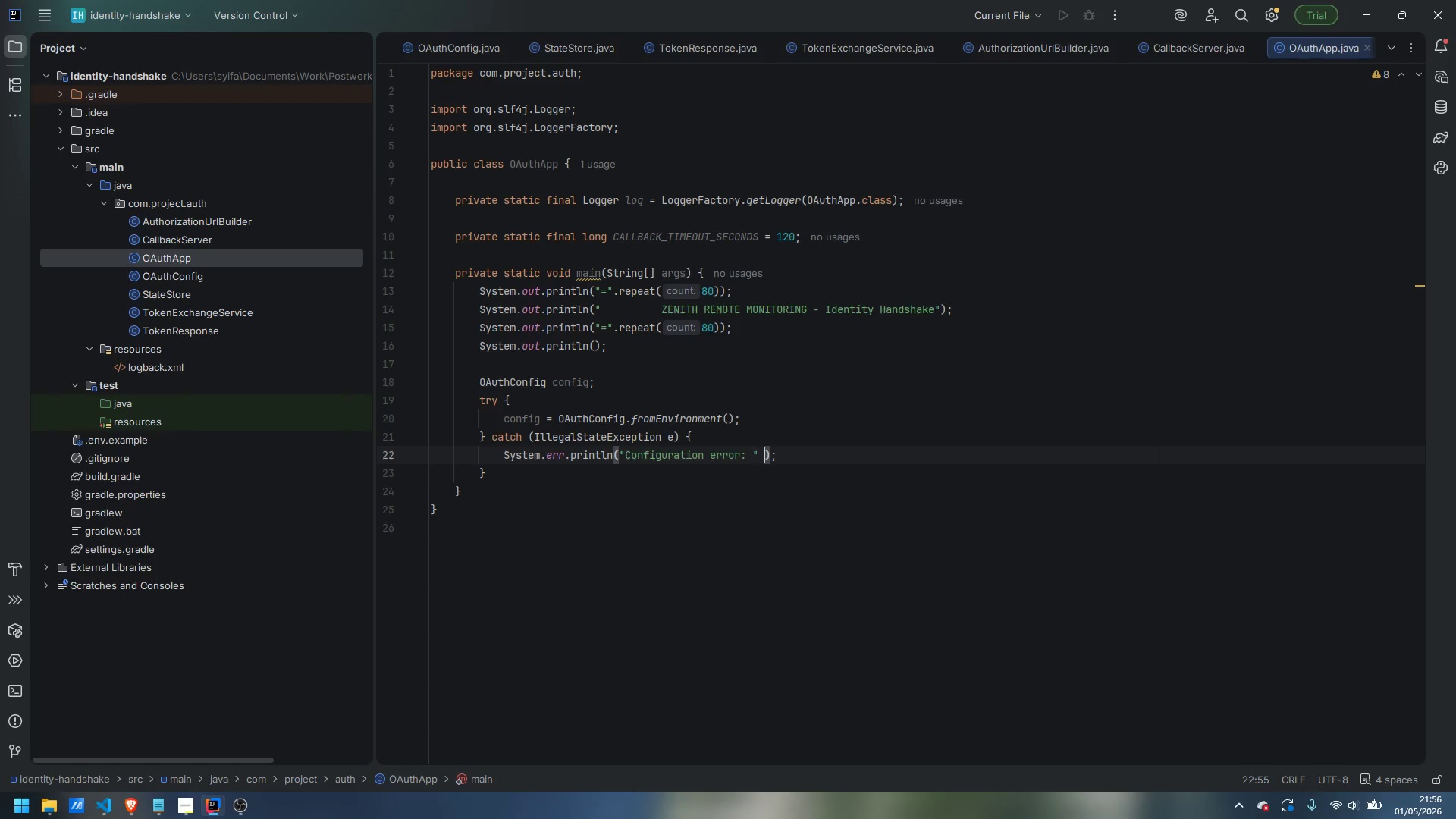 
type( + e.getMessage())
 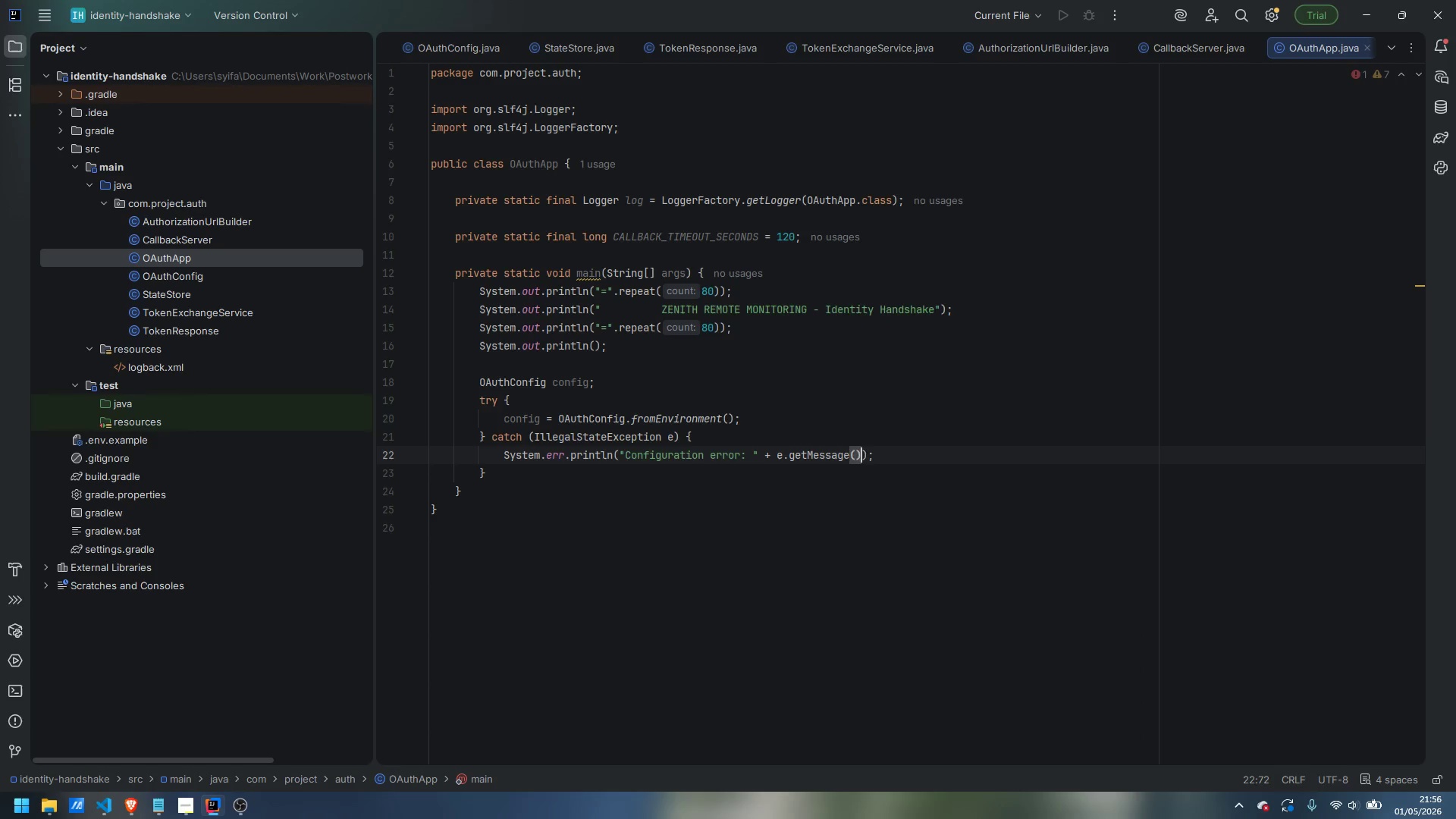 
key(ArrowRight)
 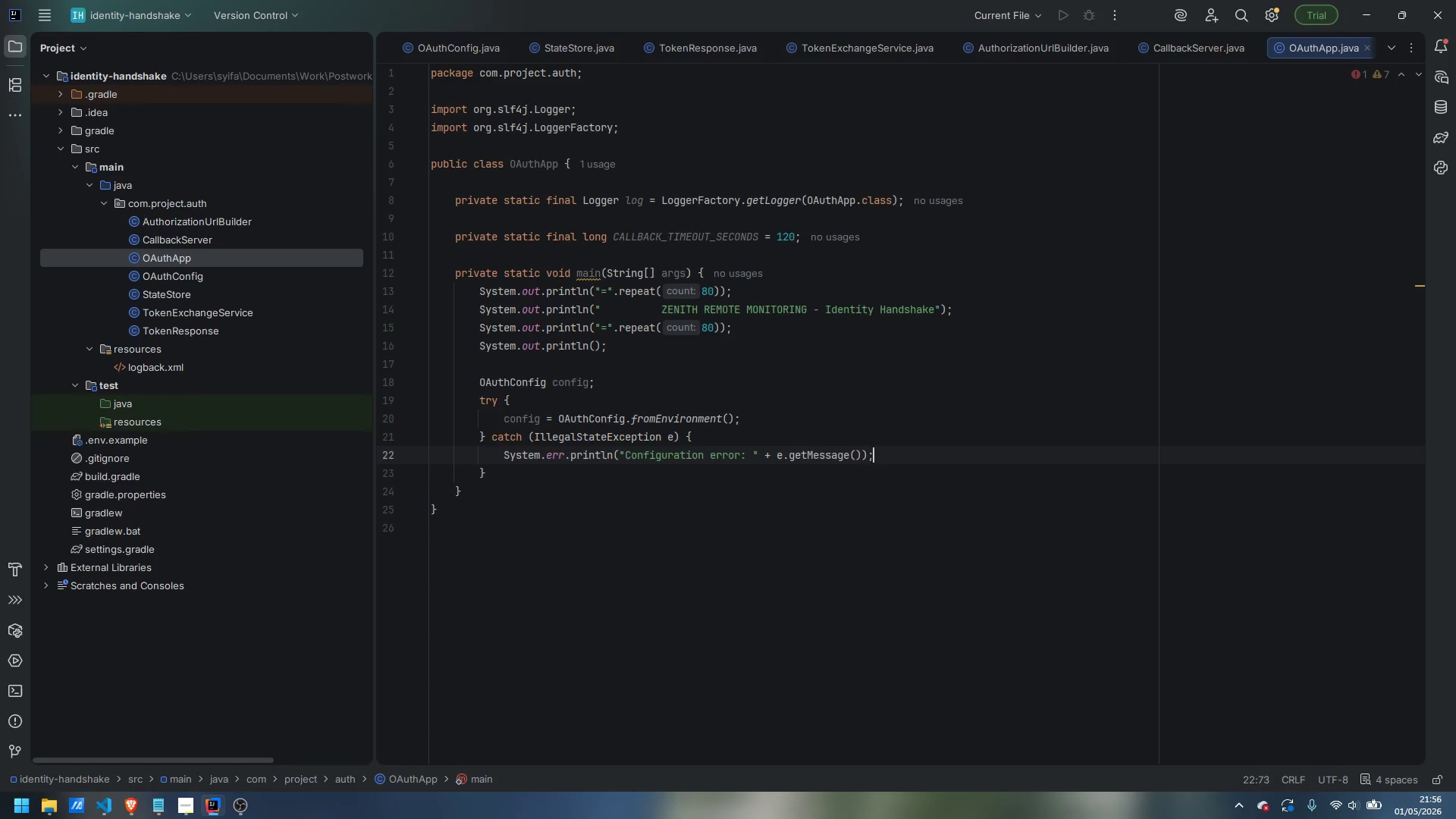 
key(ArrowRight)
 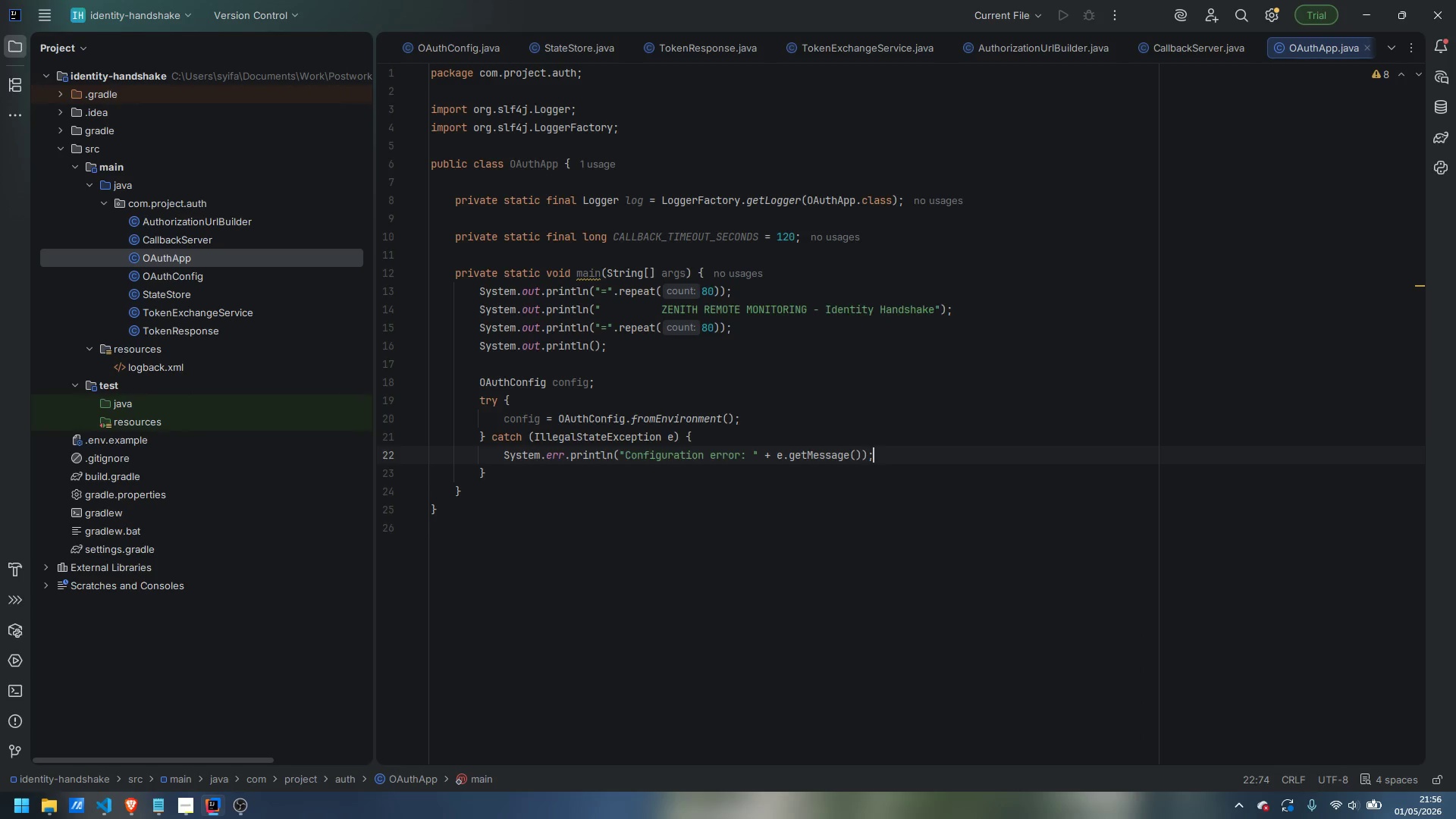 
key(Enter)
 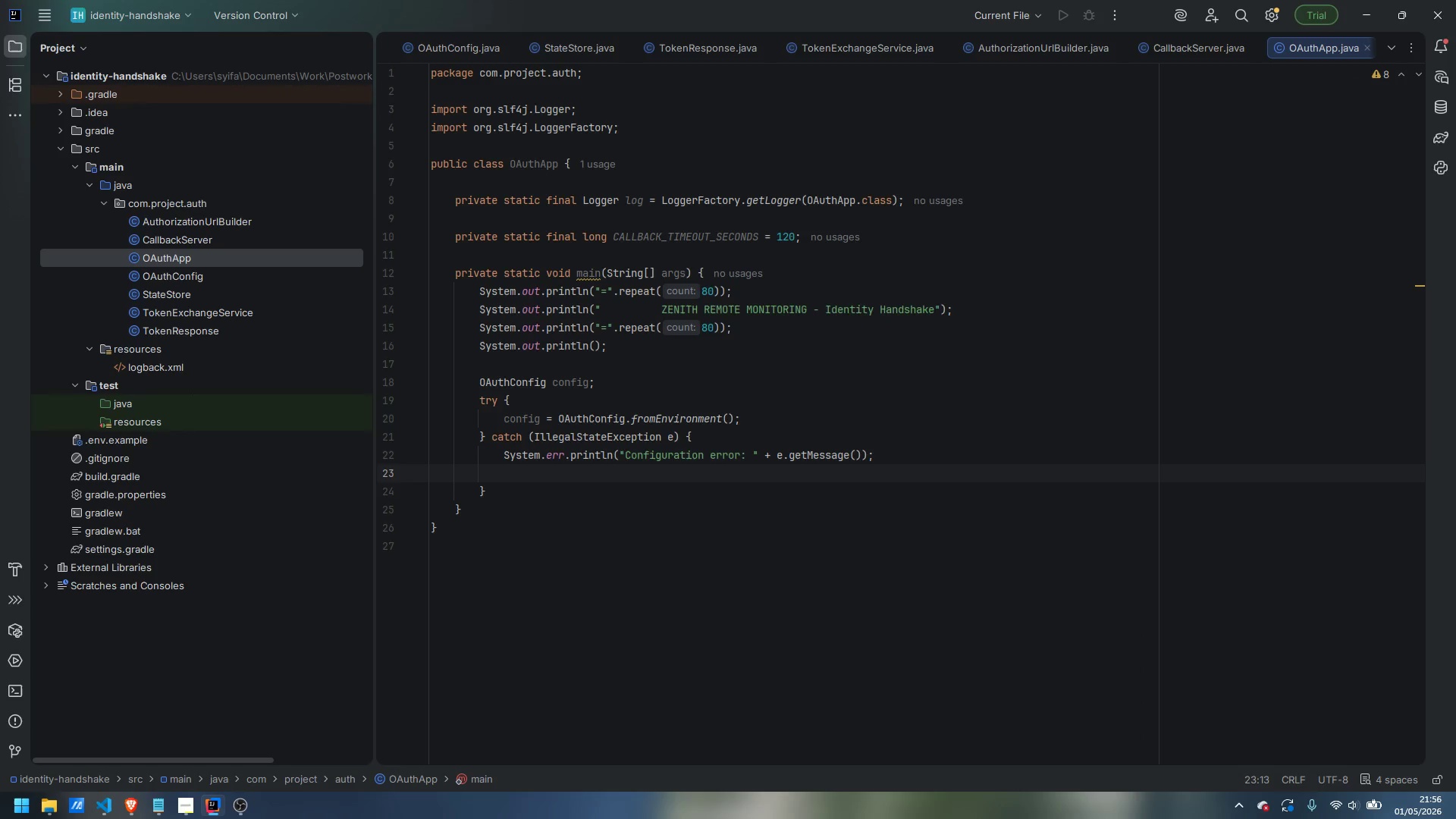 
type(serr)
 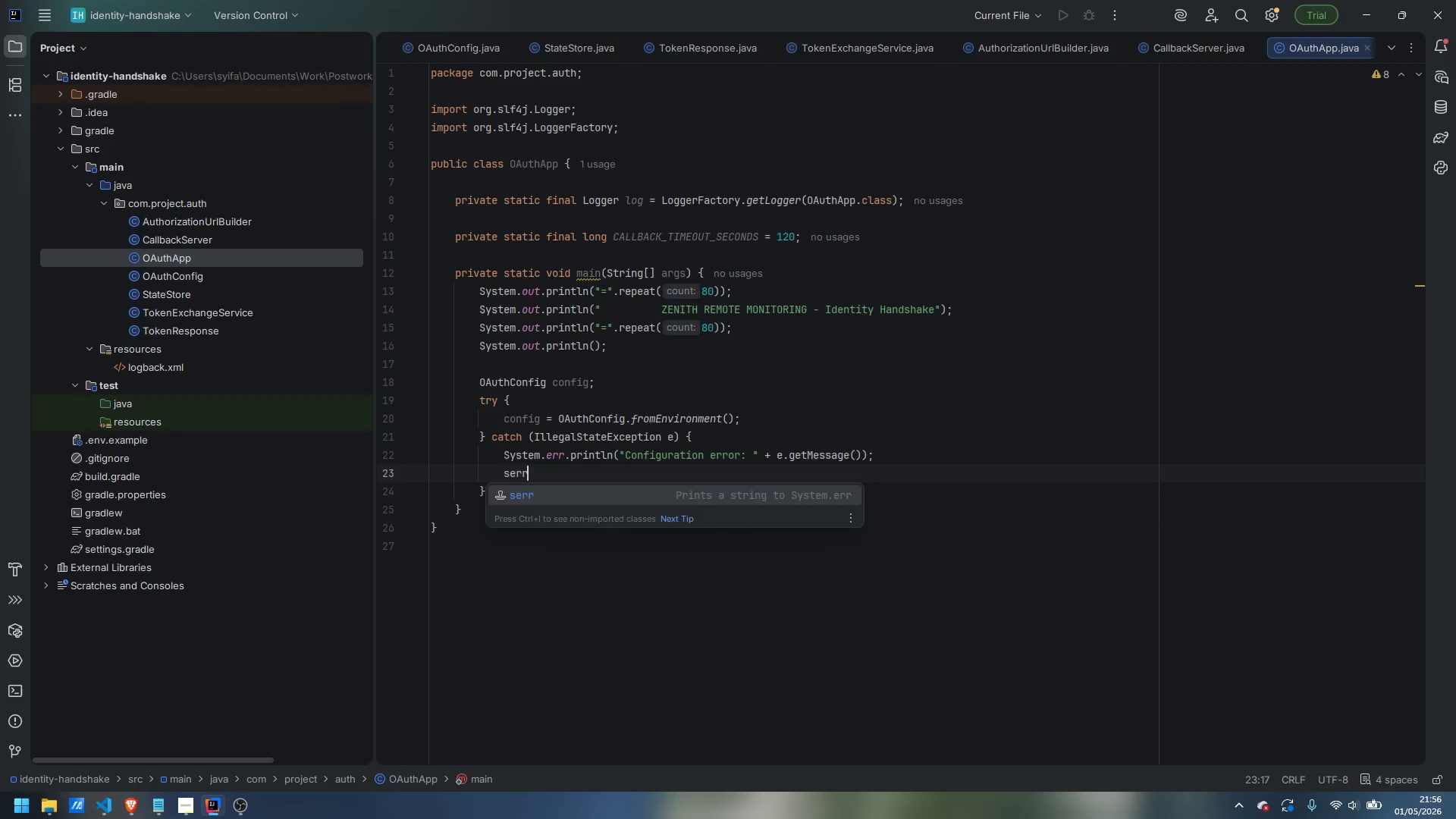 
key(Enter)
 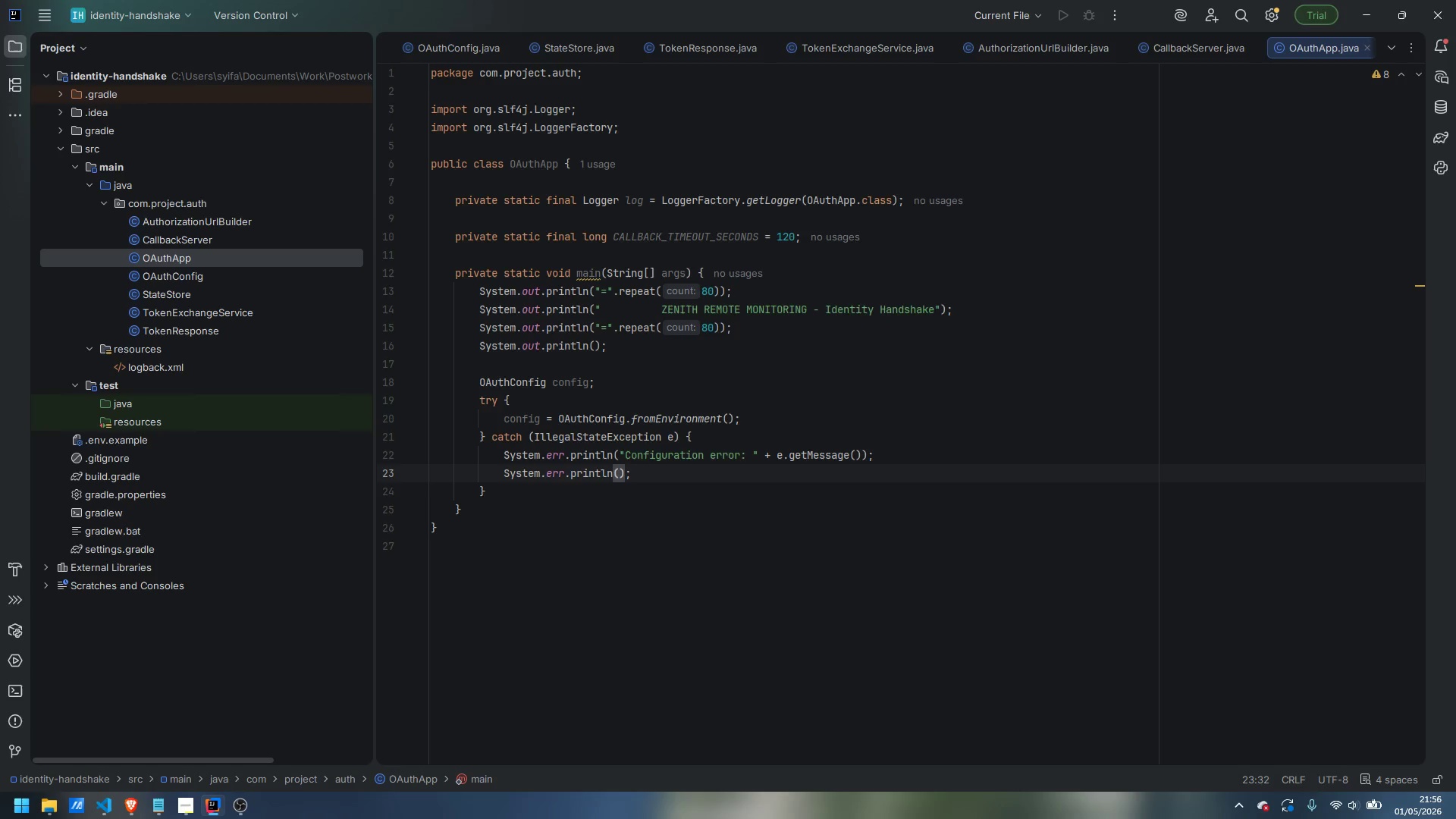 
type("Create a .enbv)
key(Backspace)
key(Backspace)
type(b)
key(Backspace)
type(v file in the project root with:)
 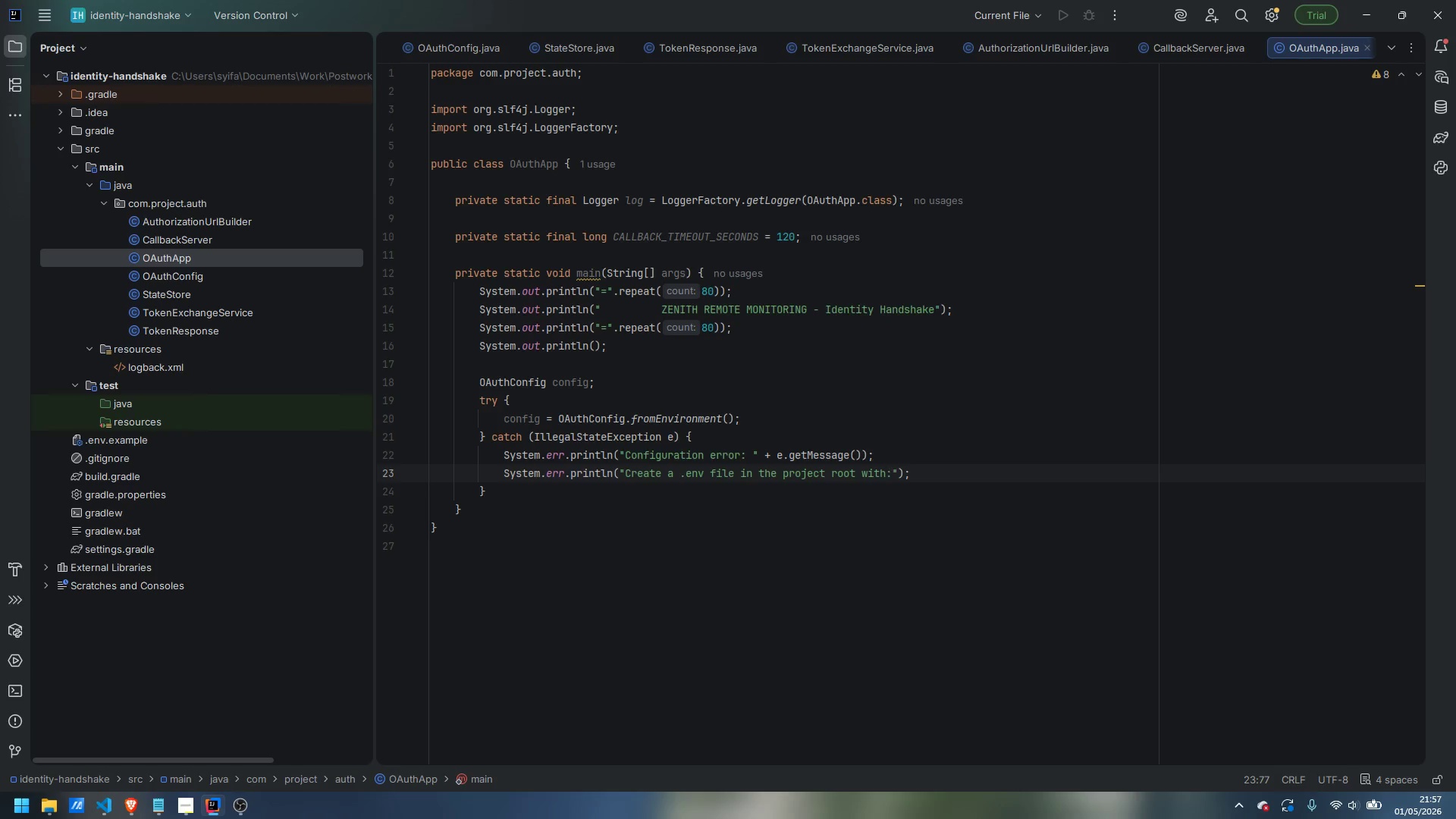 
key(ArrowRight)
 